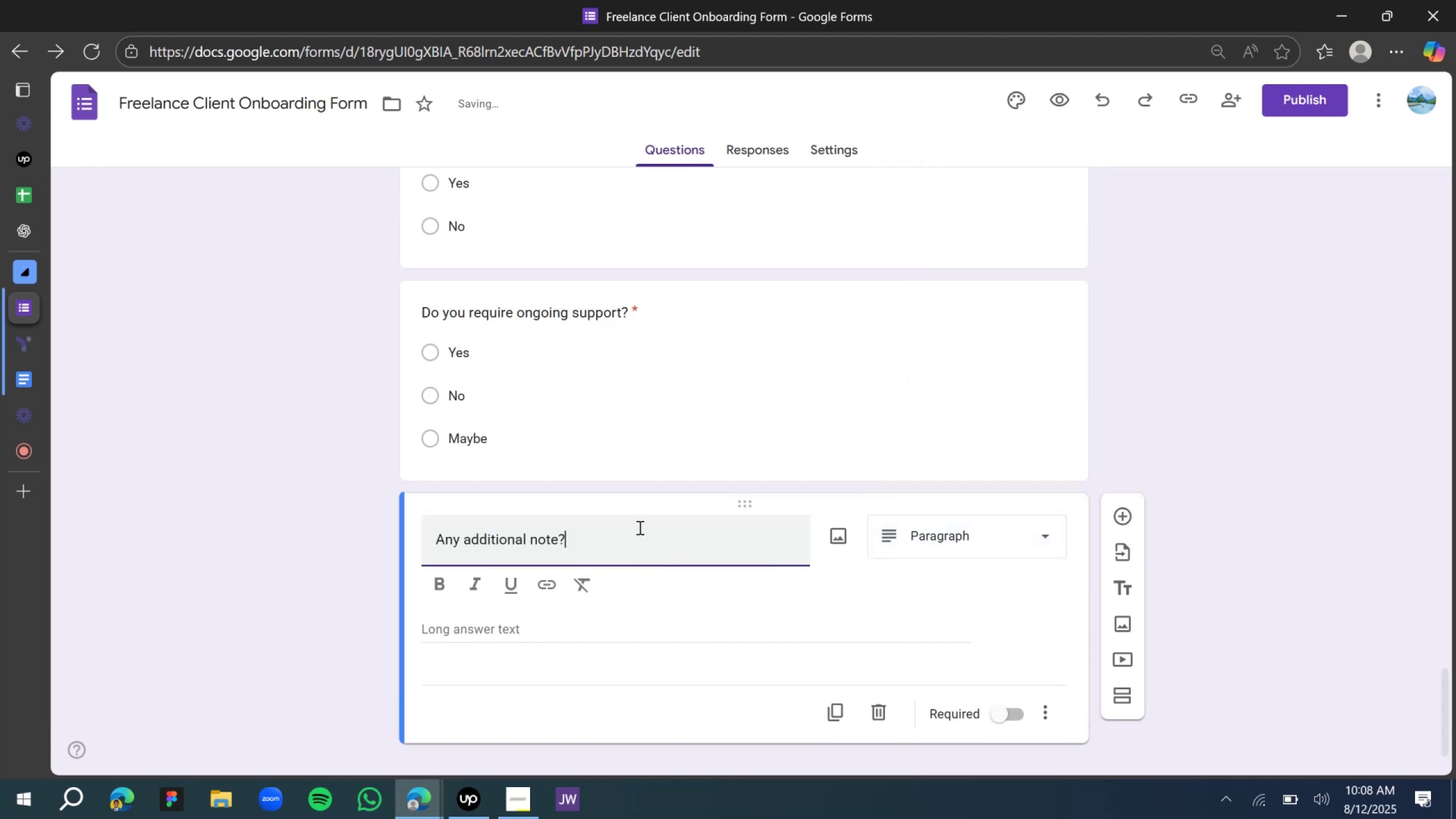 
type(kindly type ot )
key(Backspace)
key(Backspace)
key(Backspace)
type(it e)
key(Backspace)
type(below)
 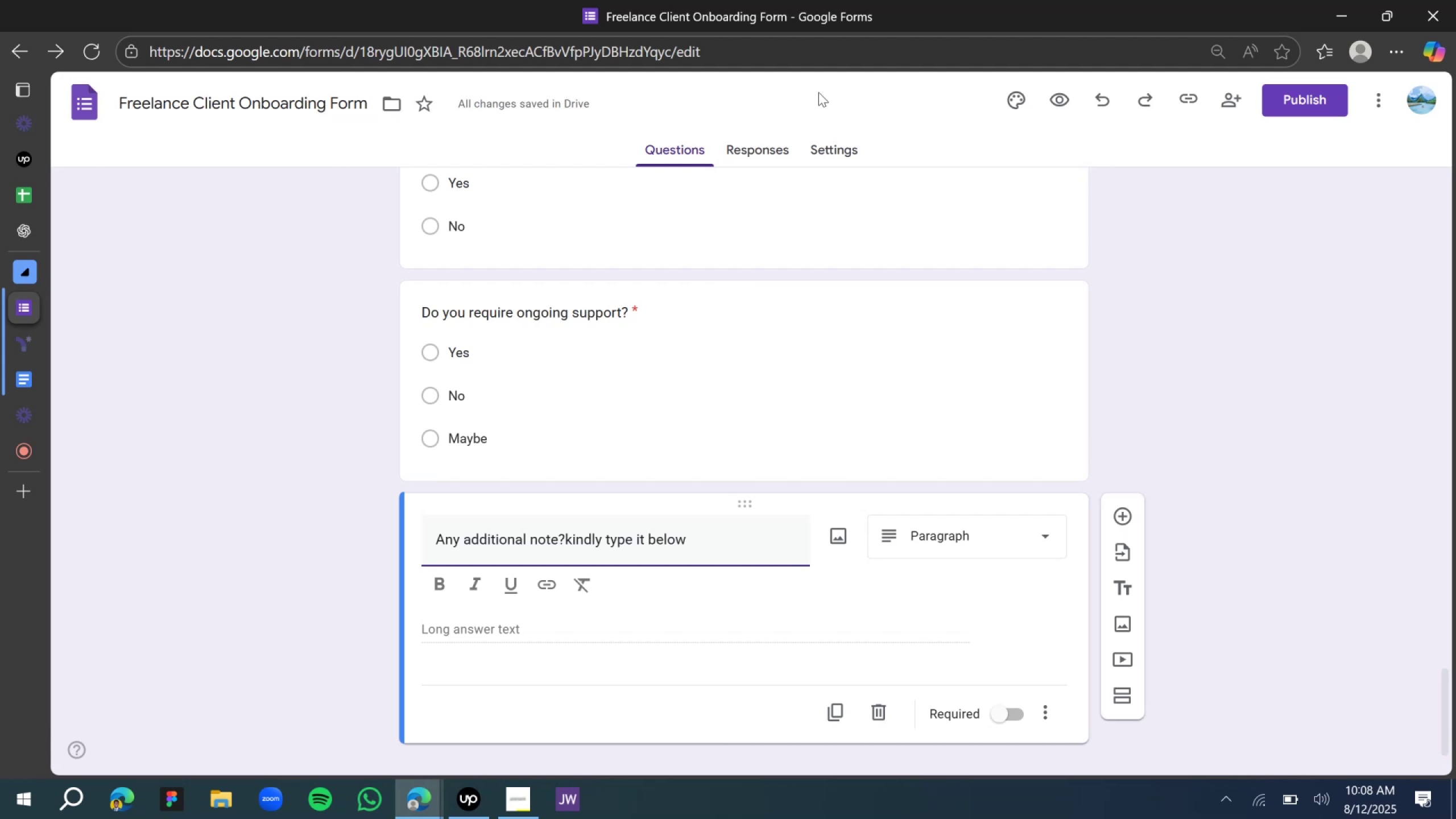 
wait(5.56)
 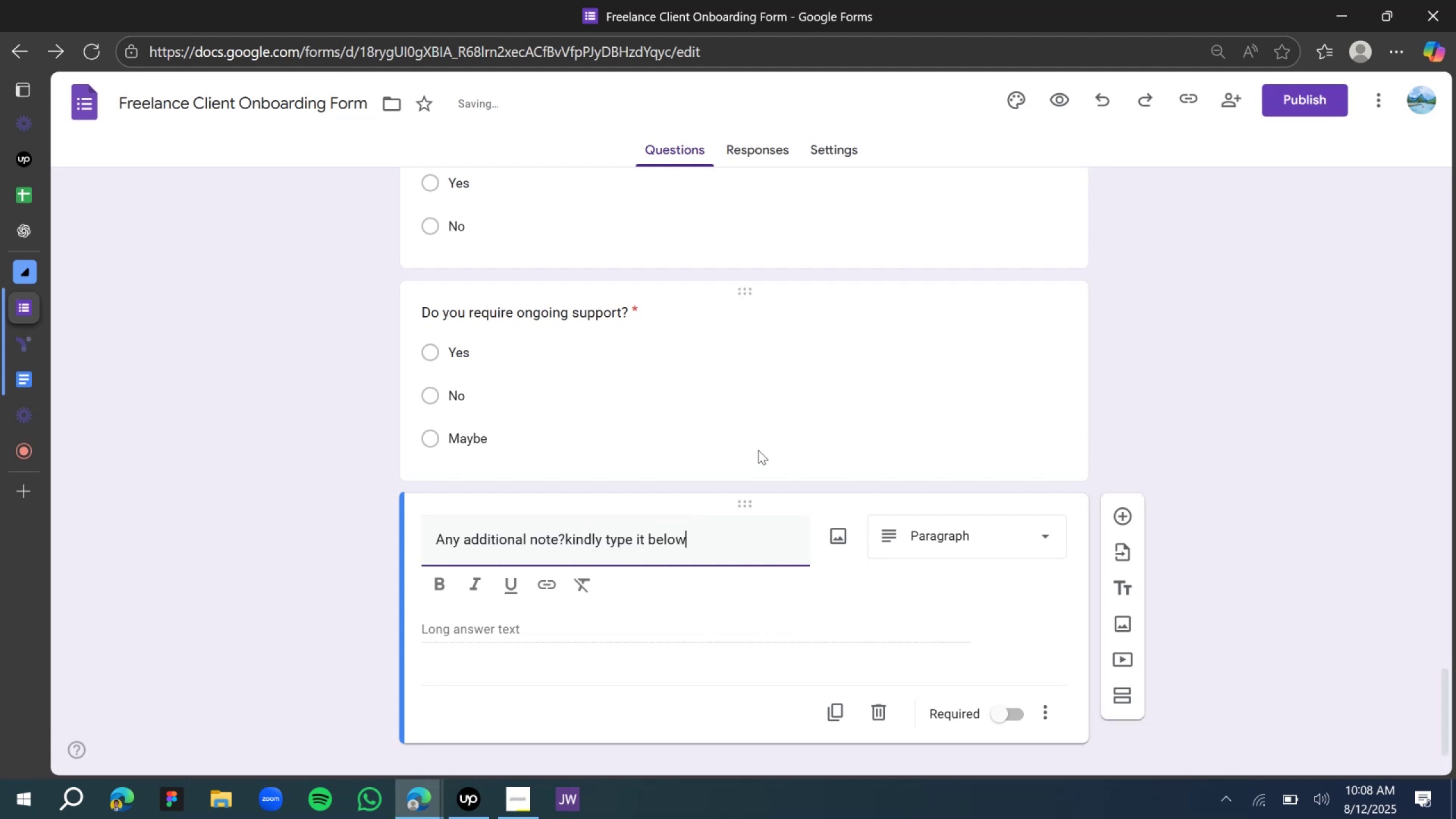 
left_click([1007, 719])
 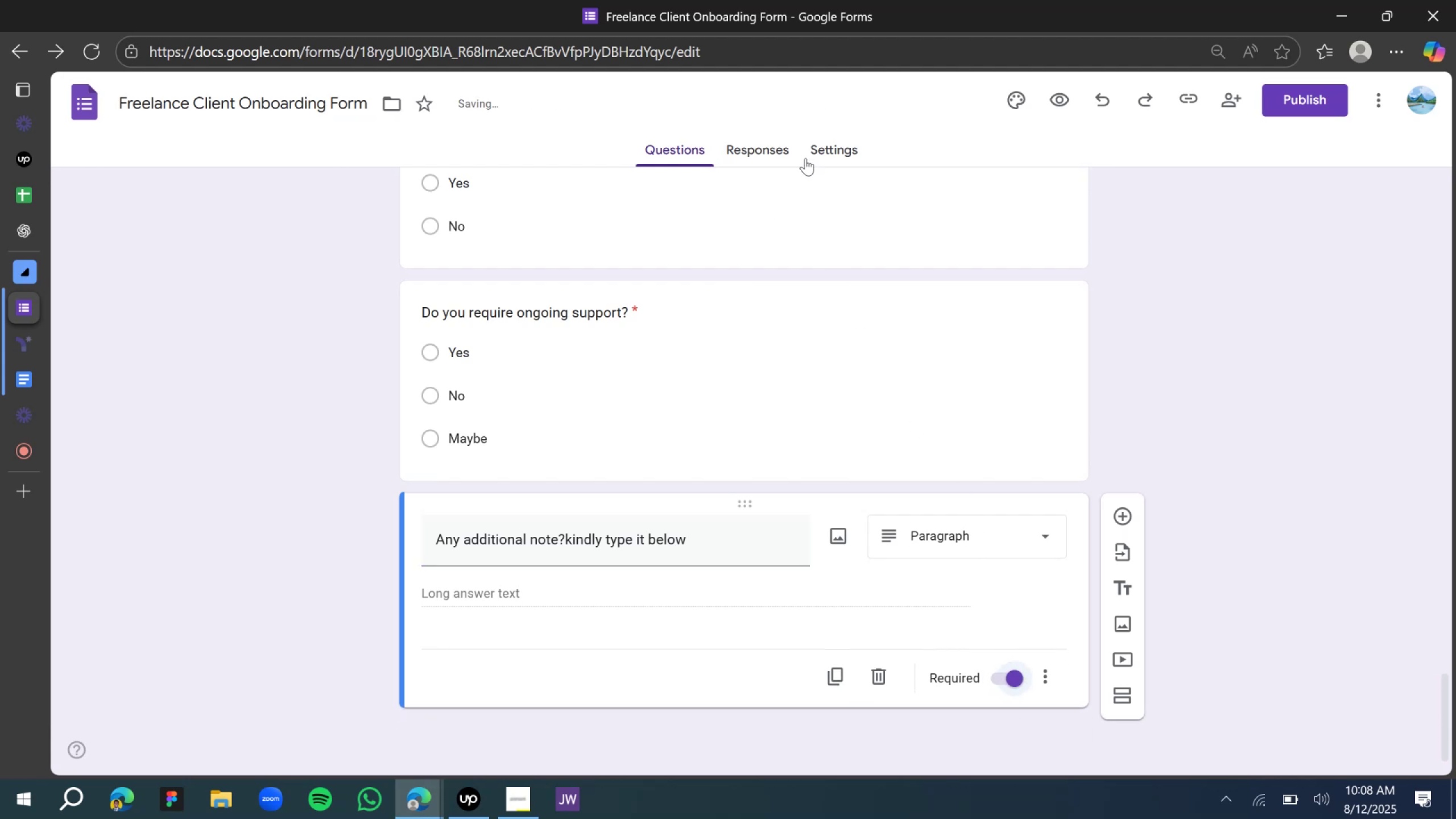 
left_click([820, 153])
 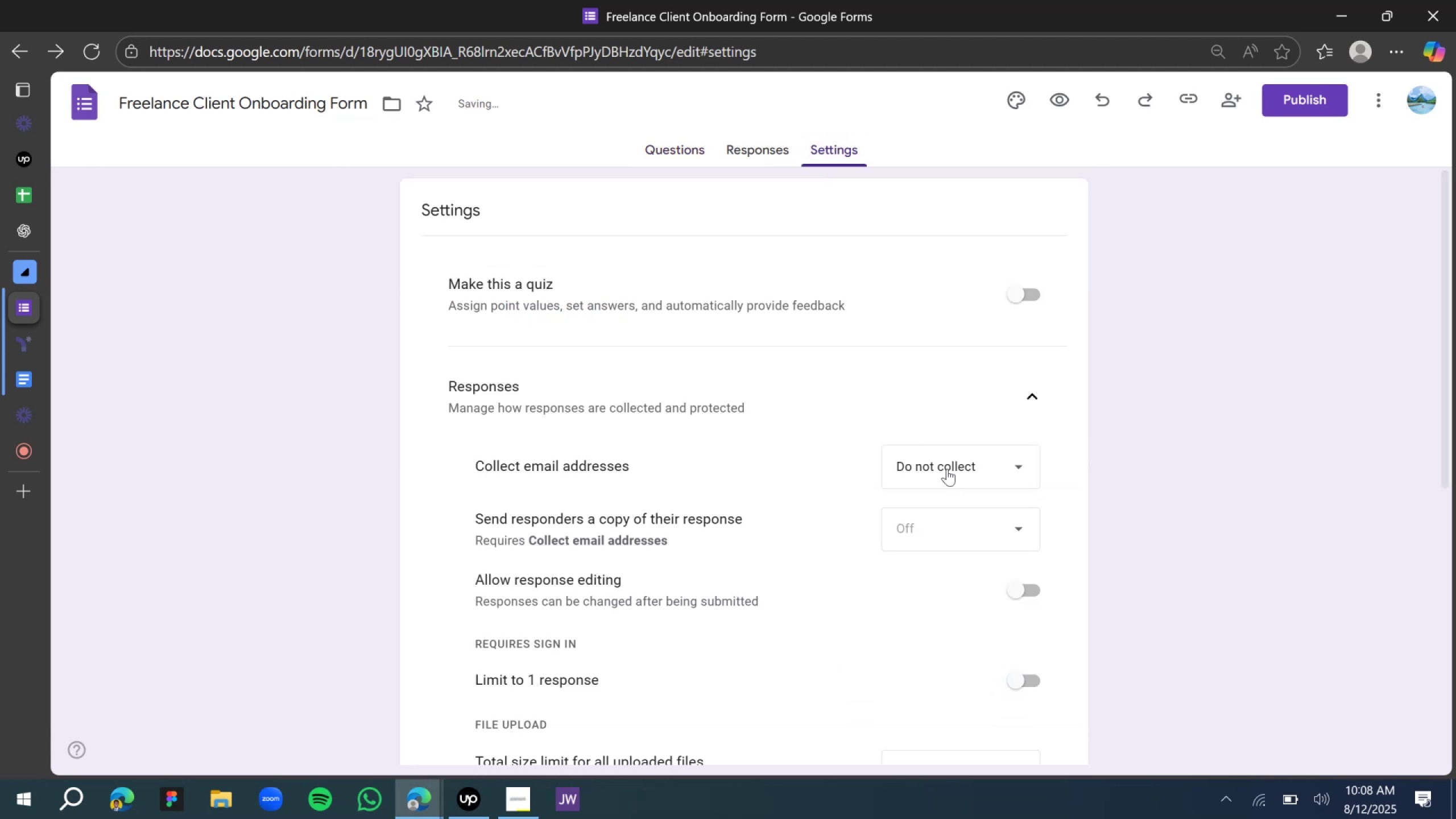 
left_click([947, 467])
 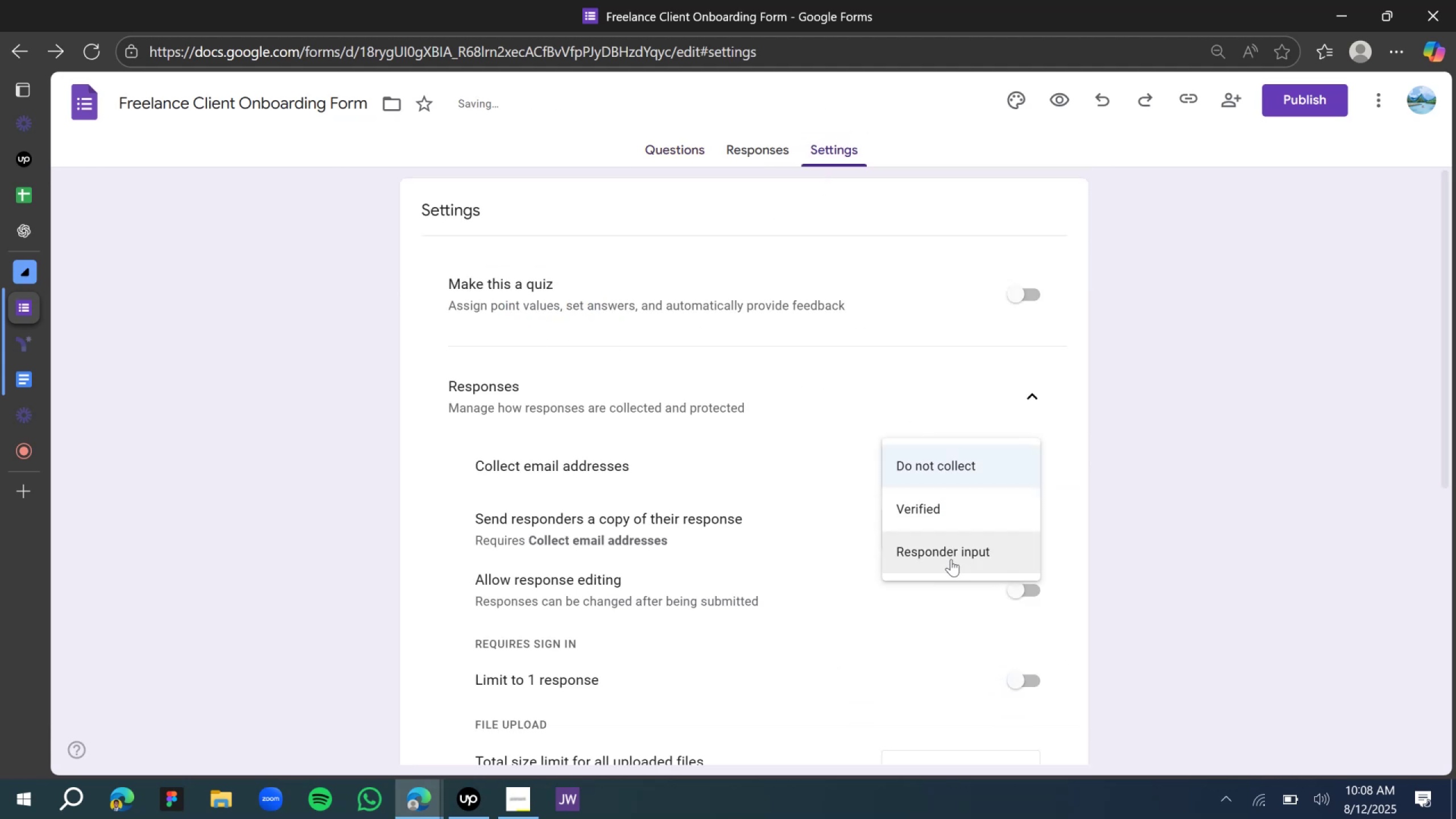 
left_click([941, 552])
 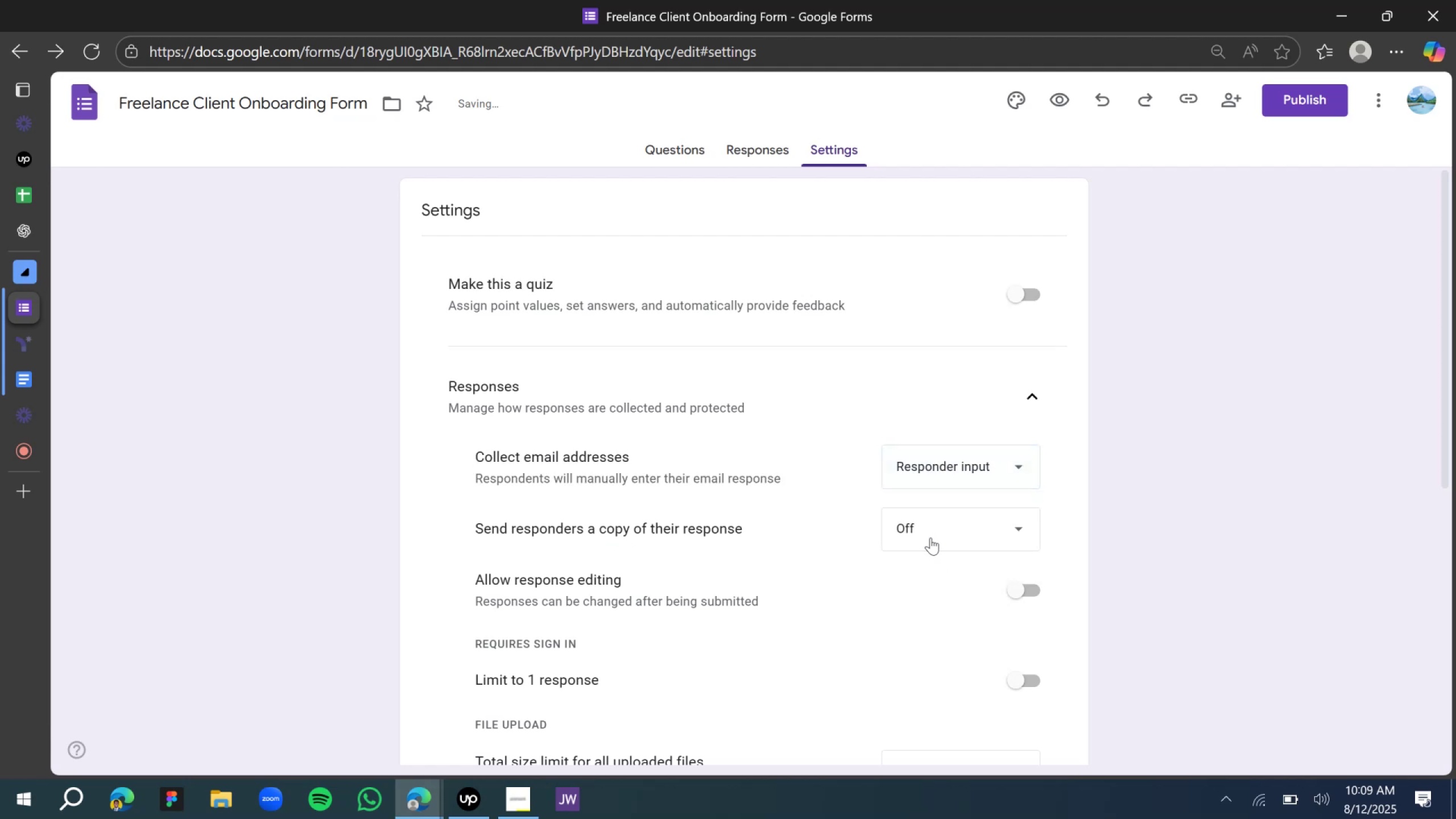 
scroll: coordinate [930, 535], scroll_direction: down, amount: 3.0
 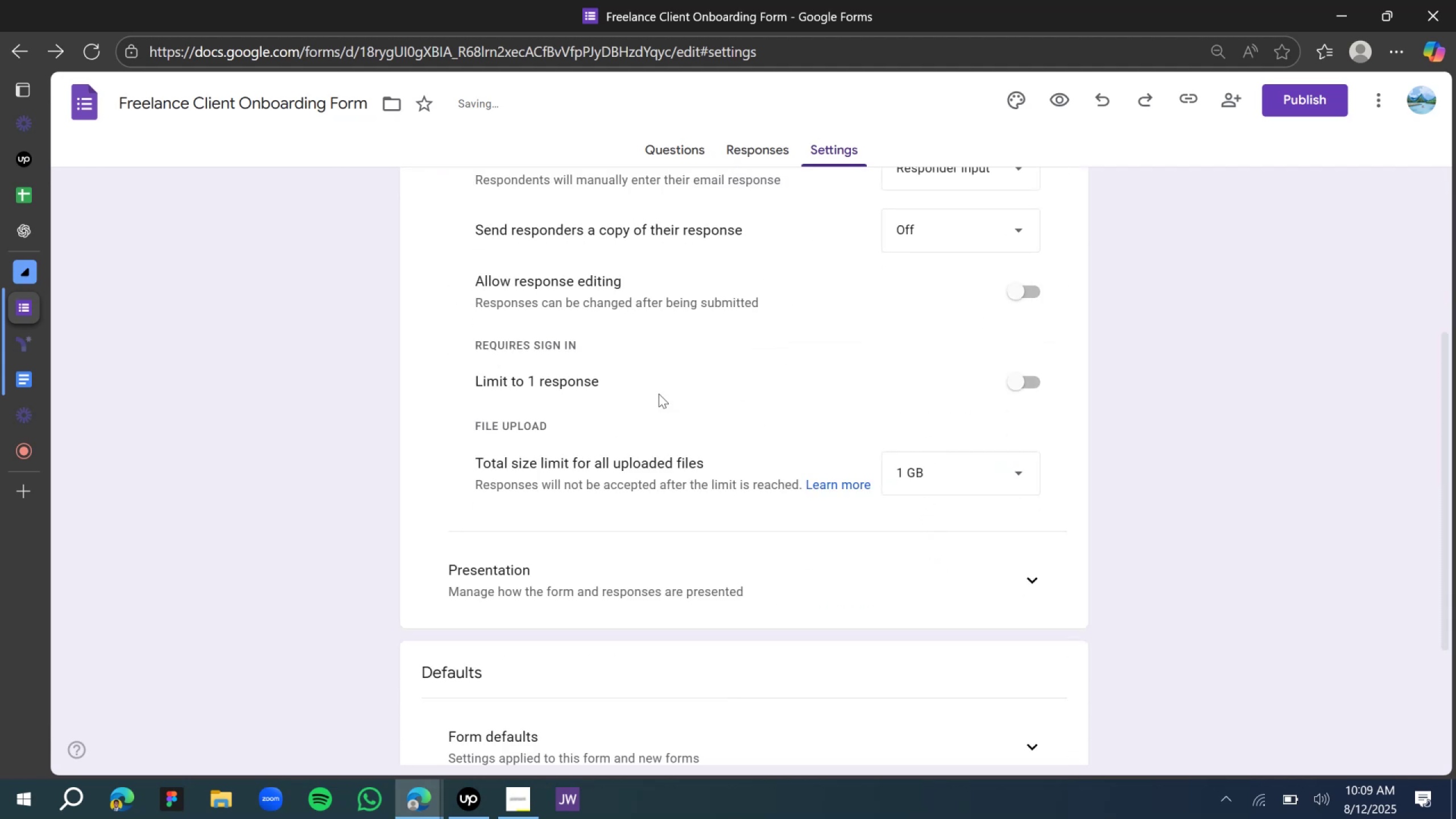 
left_click([1029, 384])
 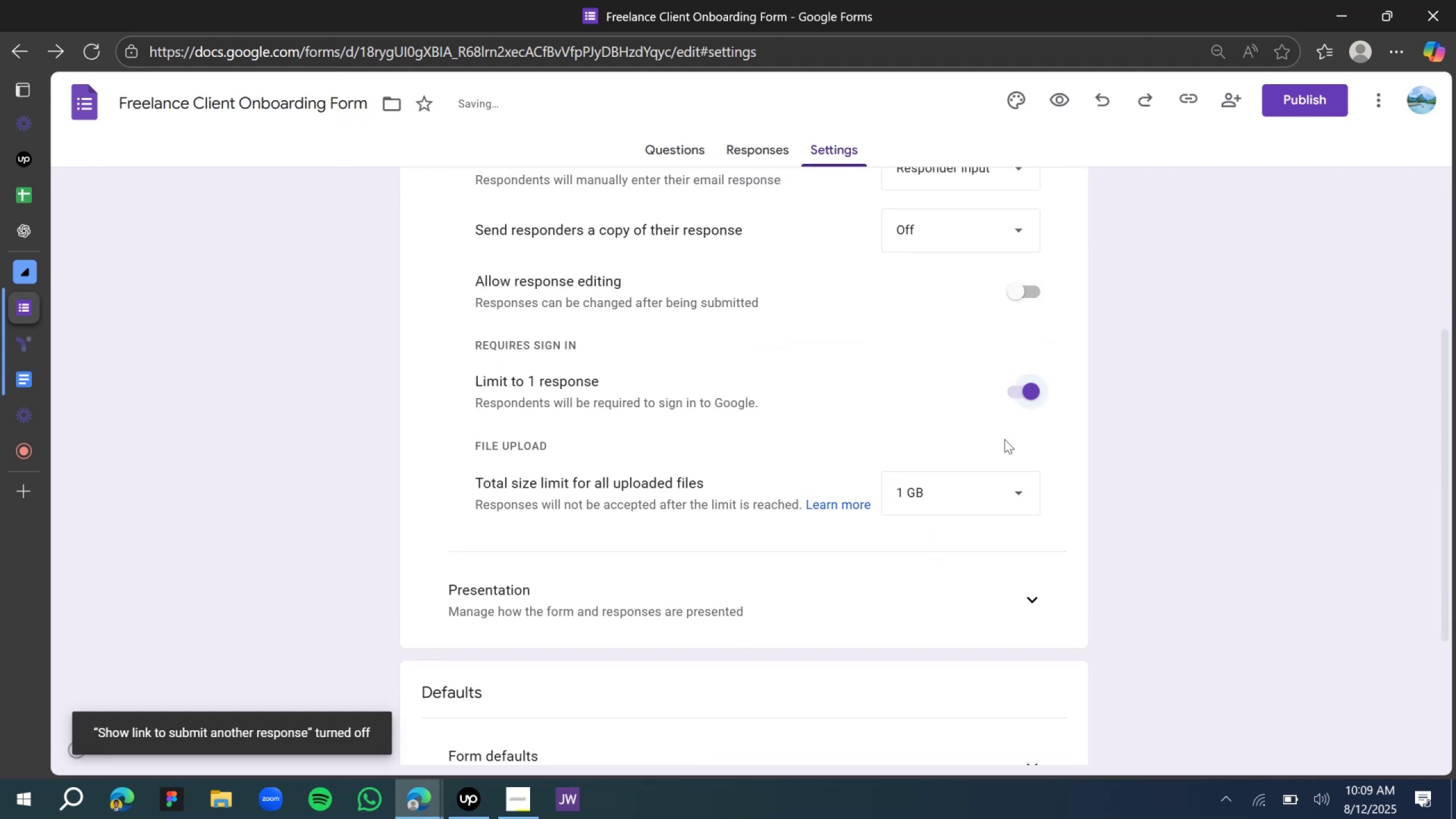 
left_click([985, 480])
 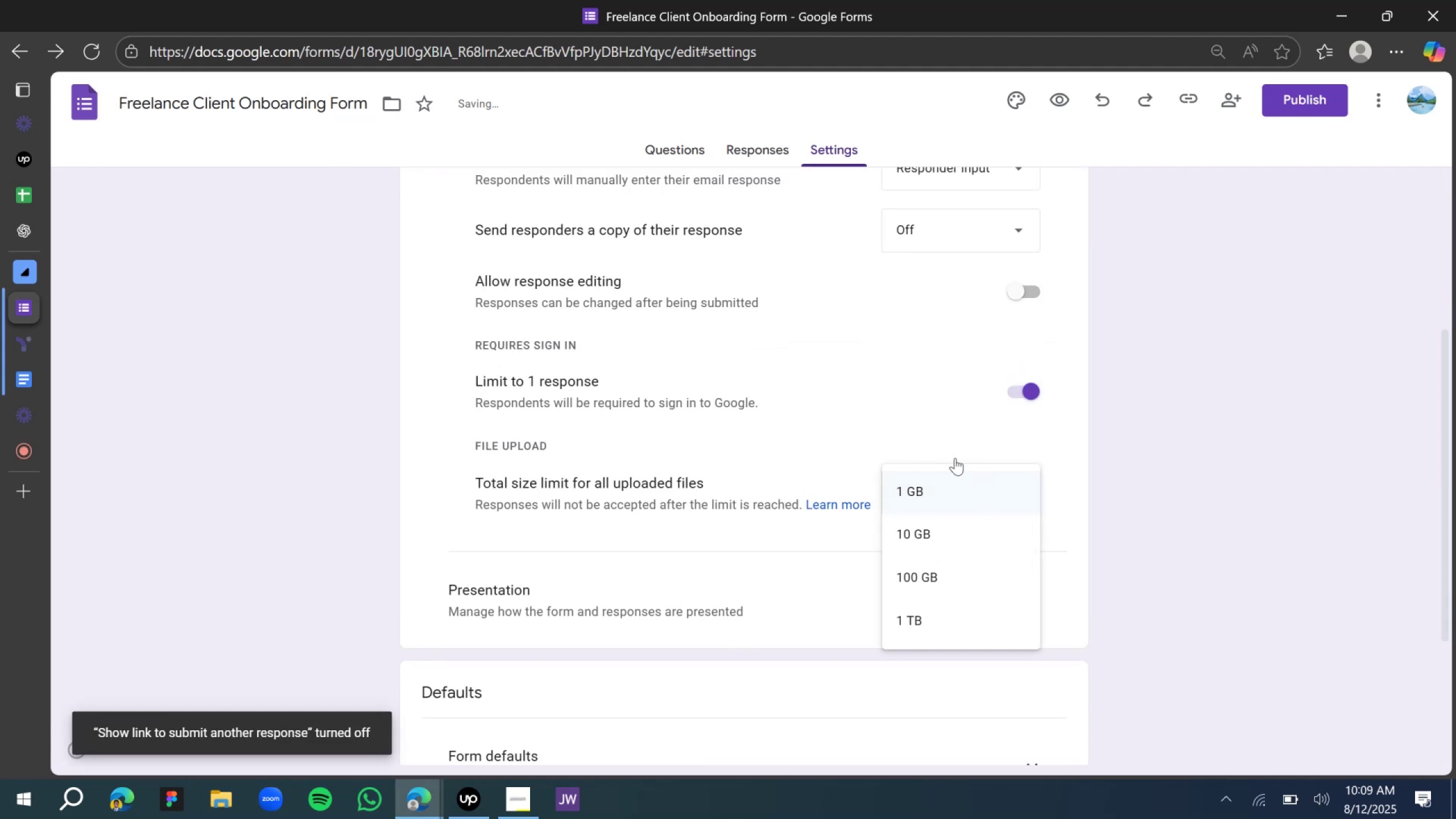 
left_click([915, 419])
 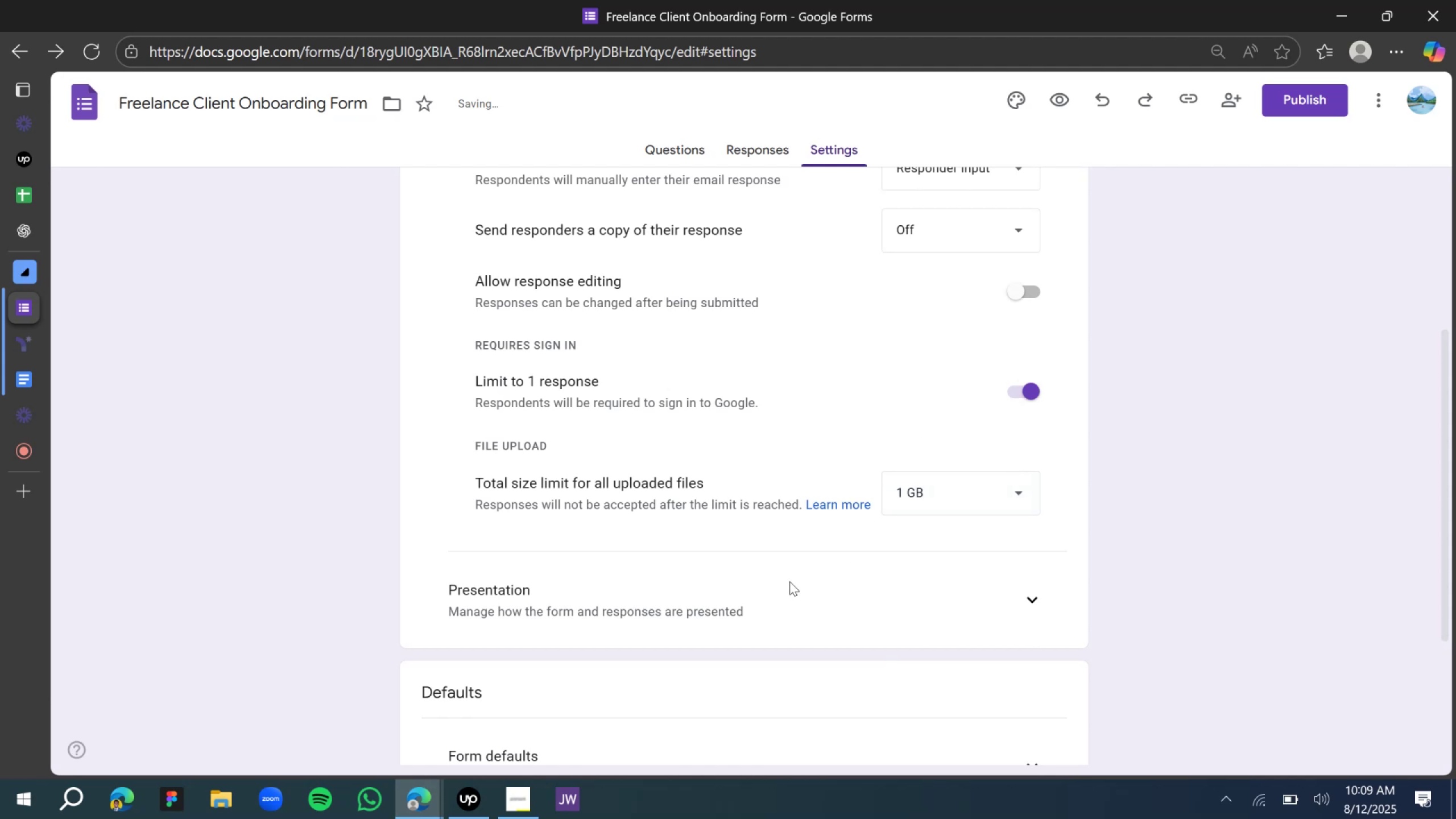 
left_click([754, 620])
 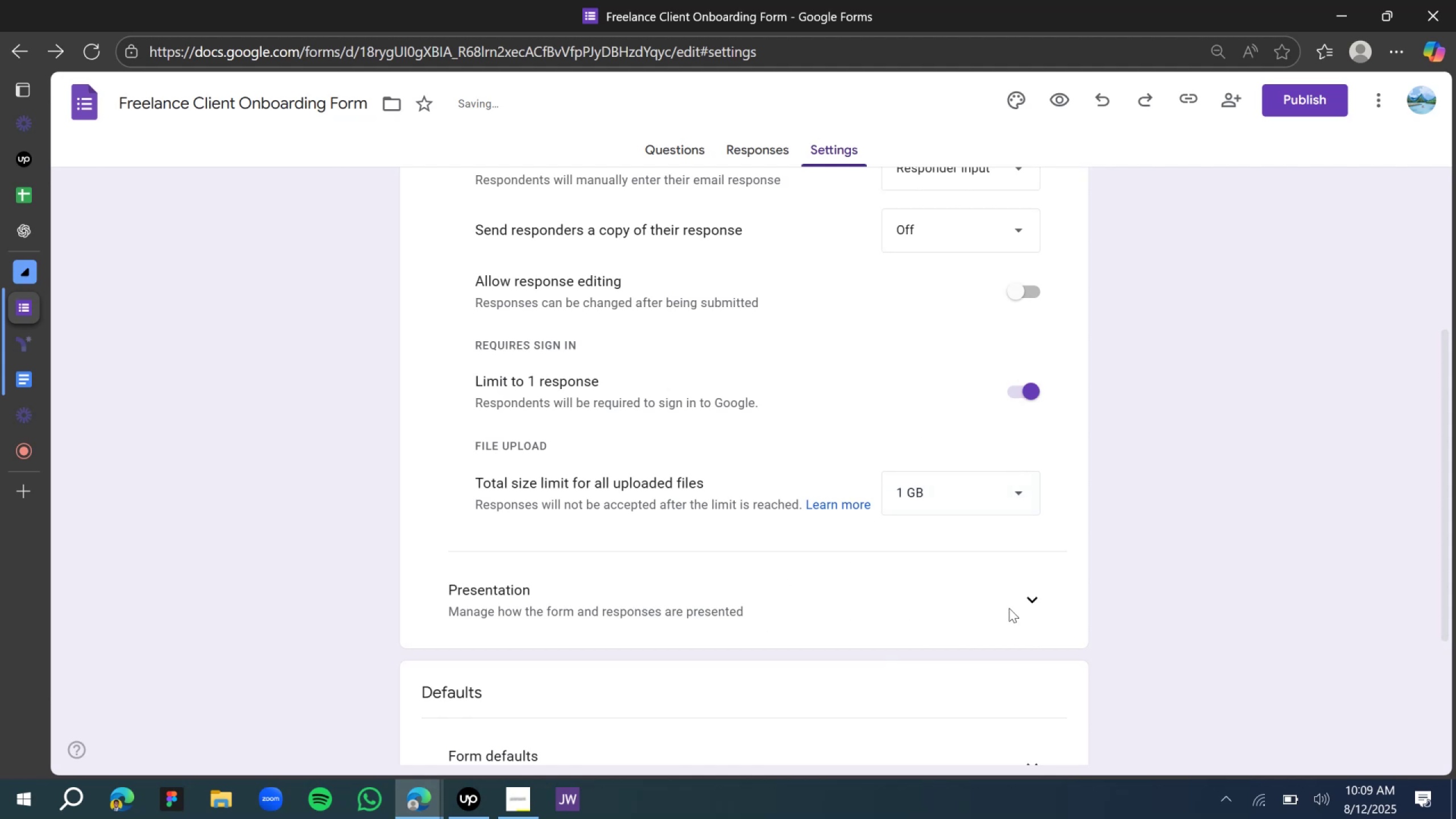 
left_click([1032, 606])
 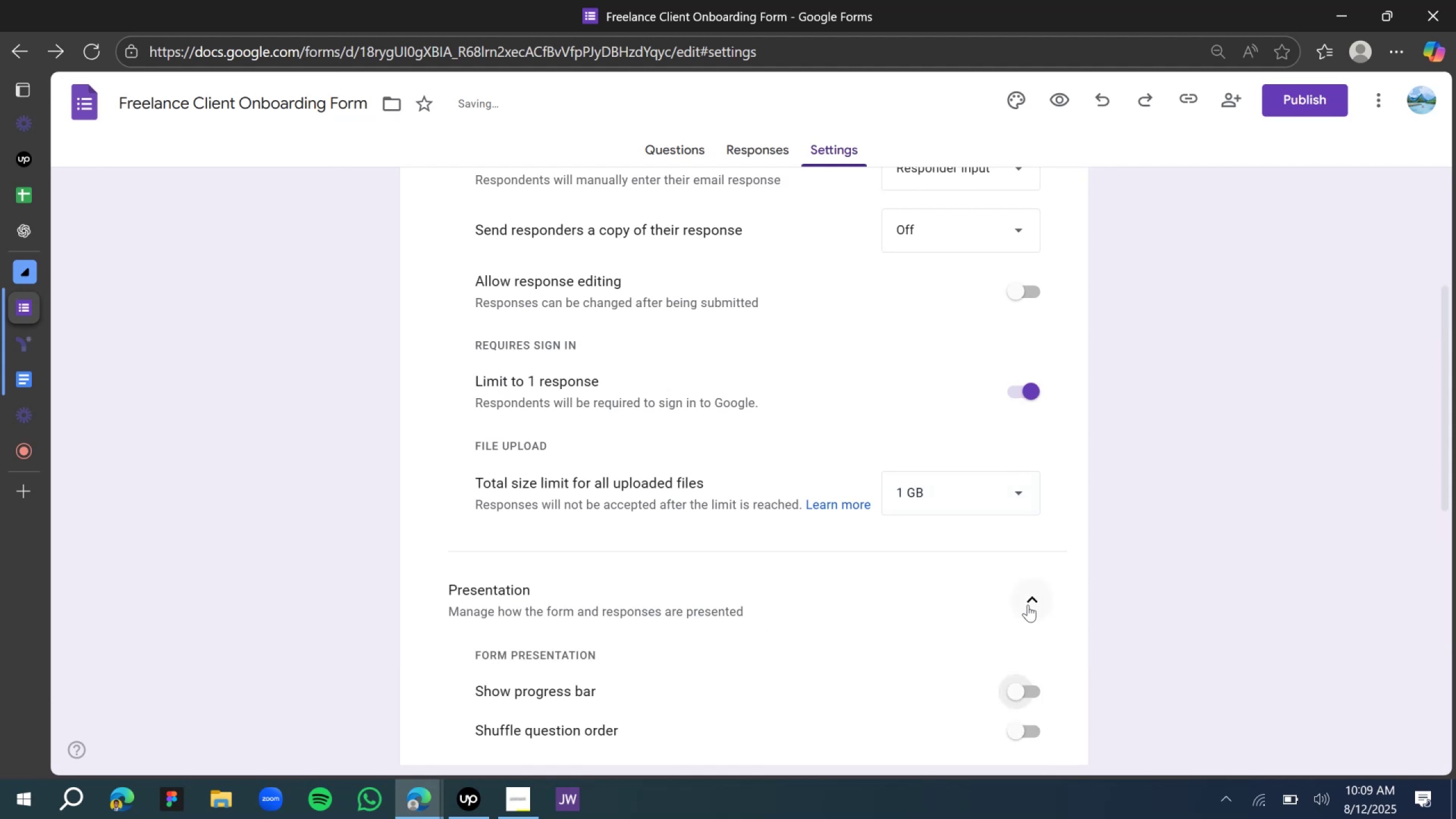 
scroll: coordinate [1004, 595], scroll_direction: down, amount: 2.0
 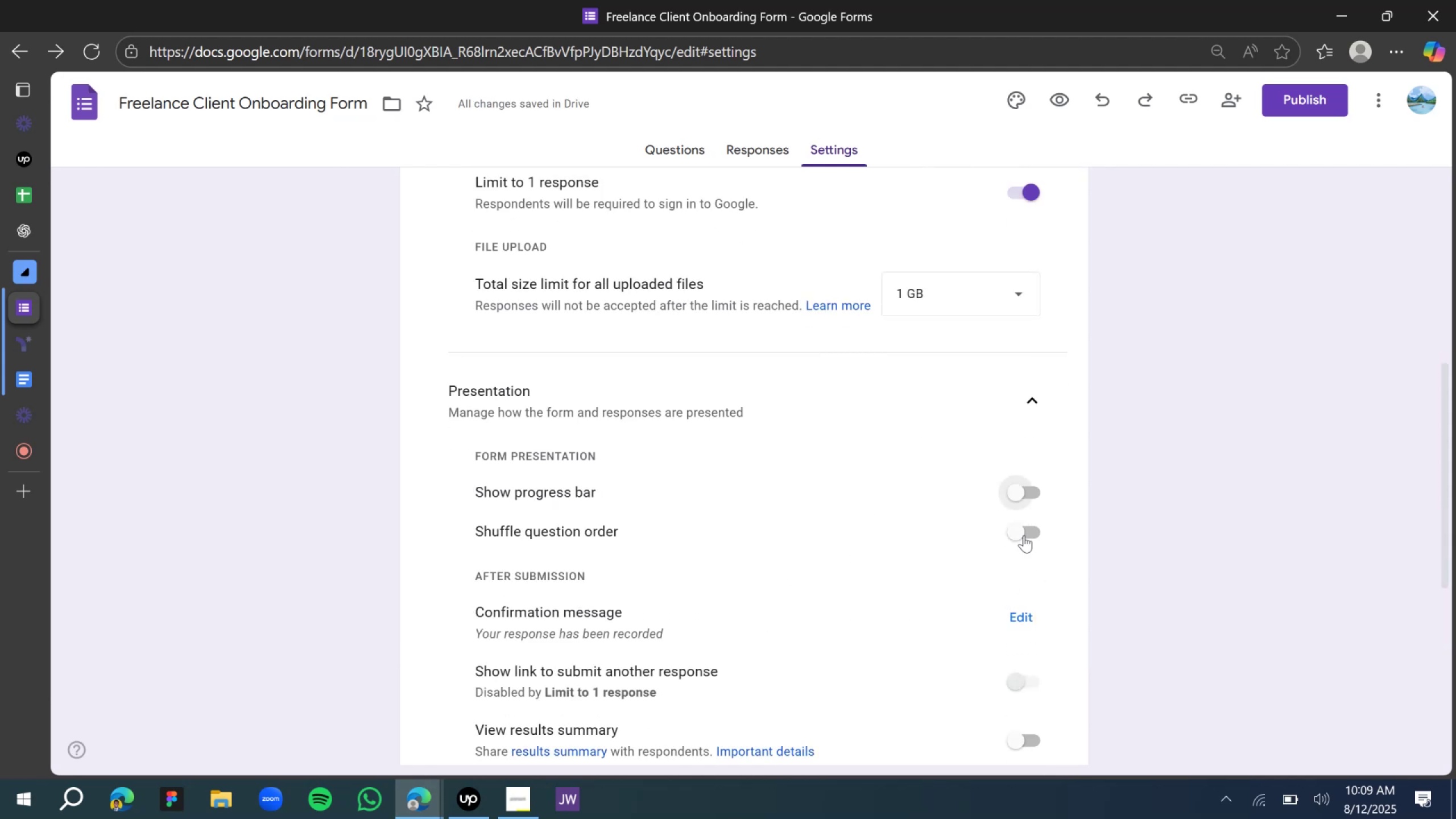 
left_click([1022, 491])
 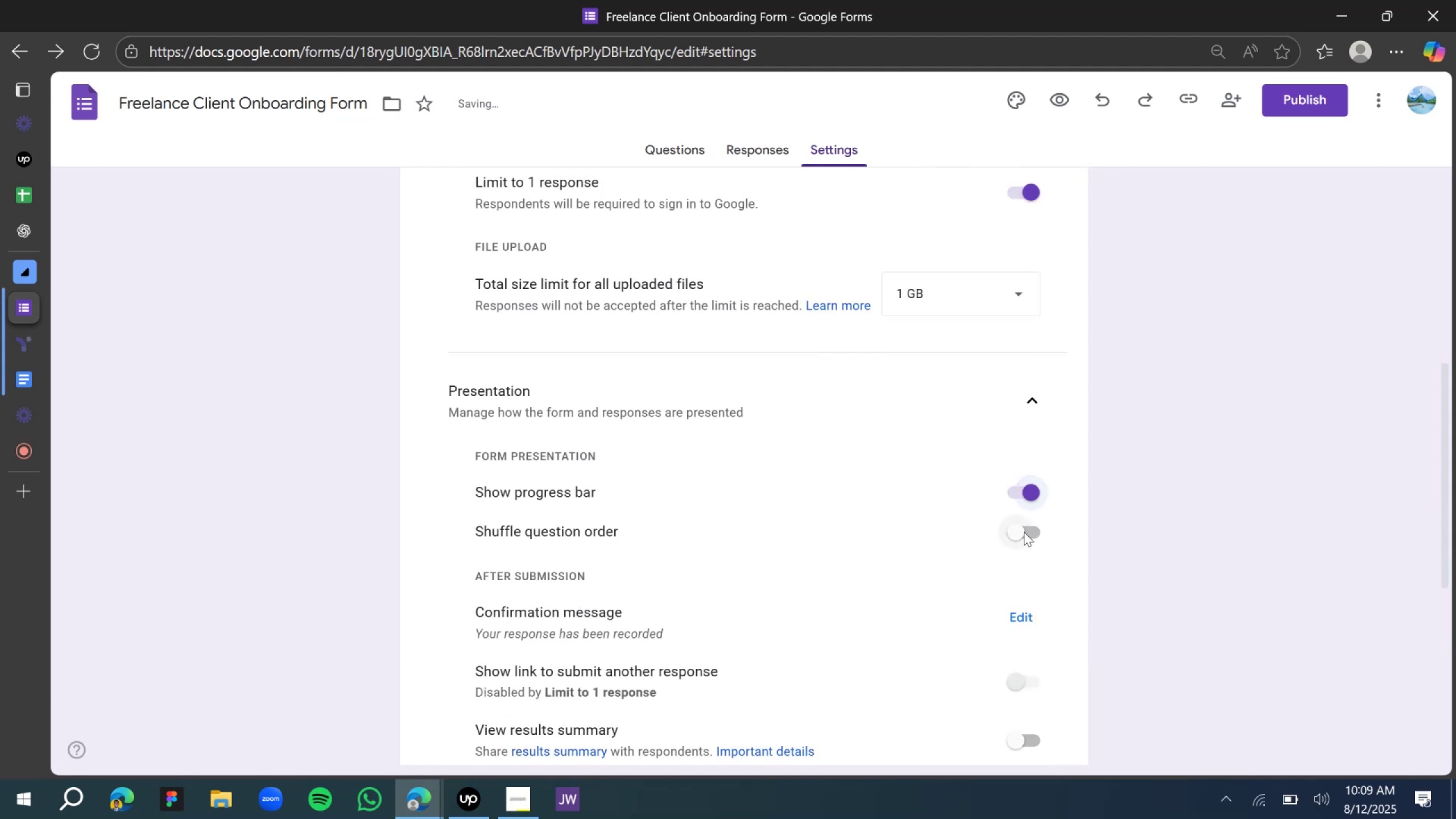 
left_click([1024, 532])
 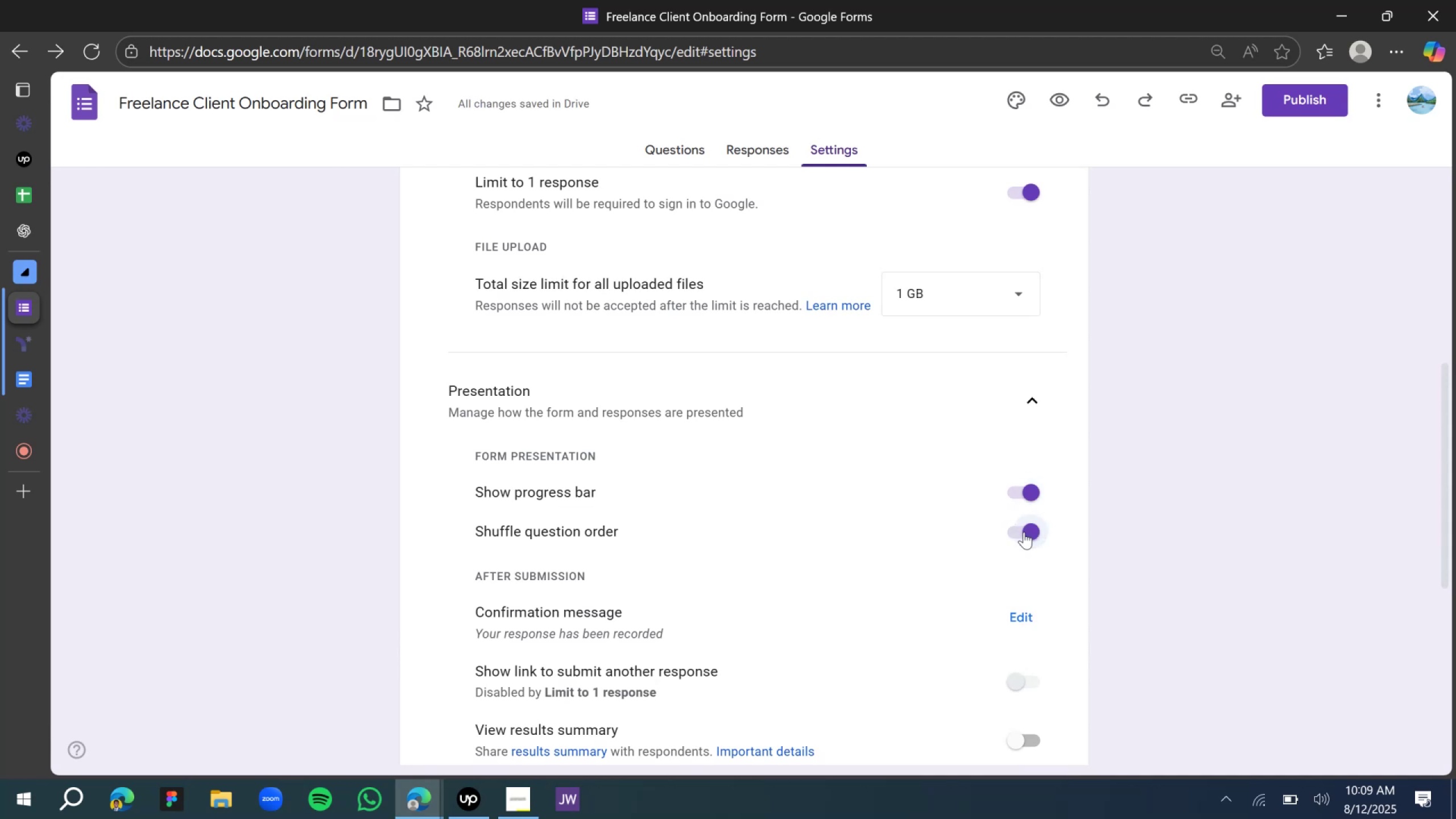 
left_click([1032, 618])
 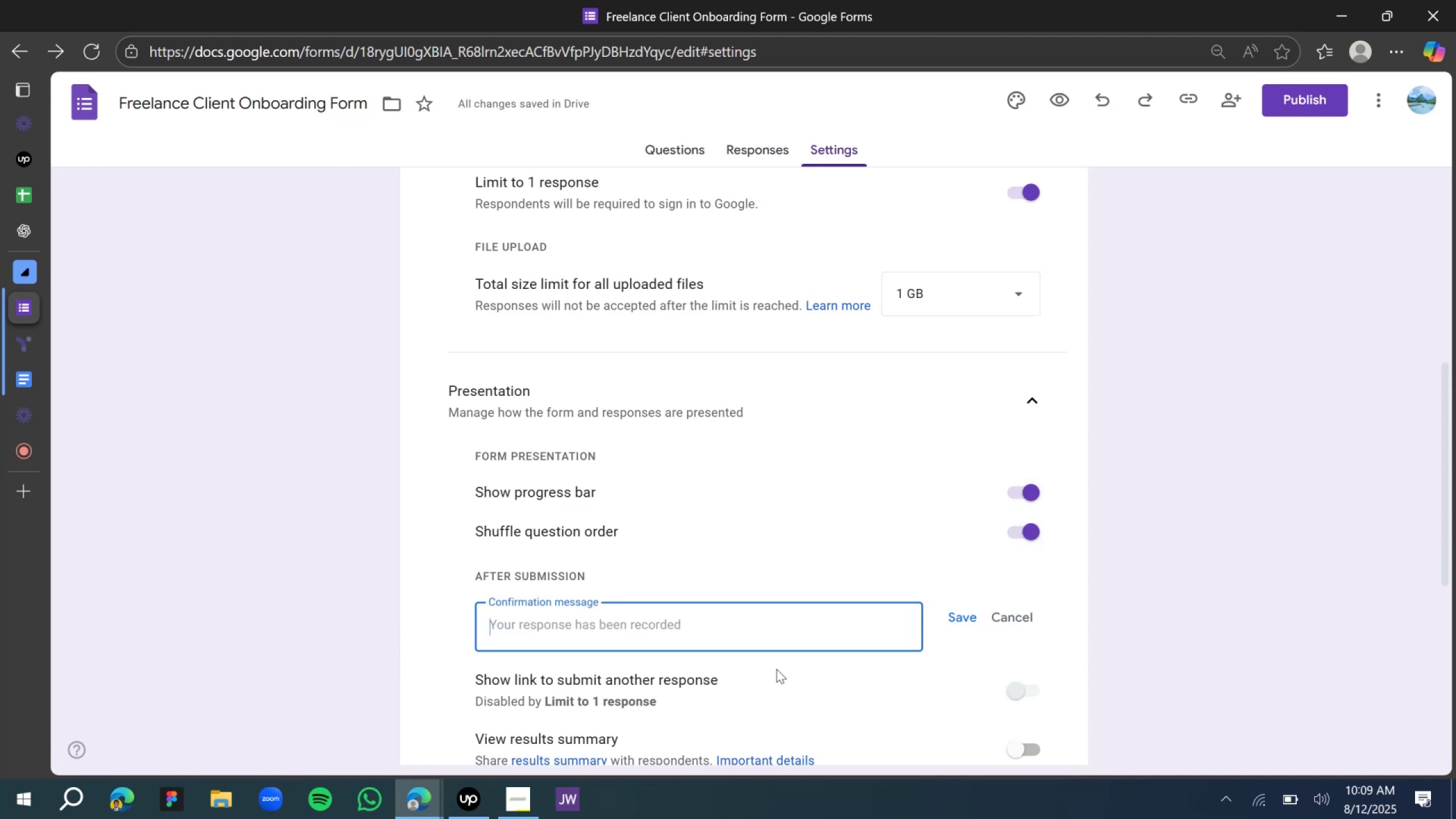 
type(R)
key(Backspace)
type(Thank yu for taking your time to fill in t)
key(Backspace)
key(Backspace)
key(Backspace)
key(Backspace)
type(the form and share from o)
key(Backspace)
type(your pr)
key(Backspace)
type(ersonal experience)
 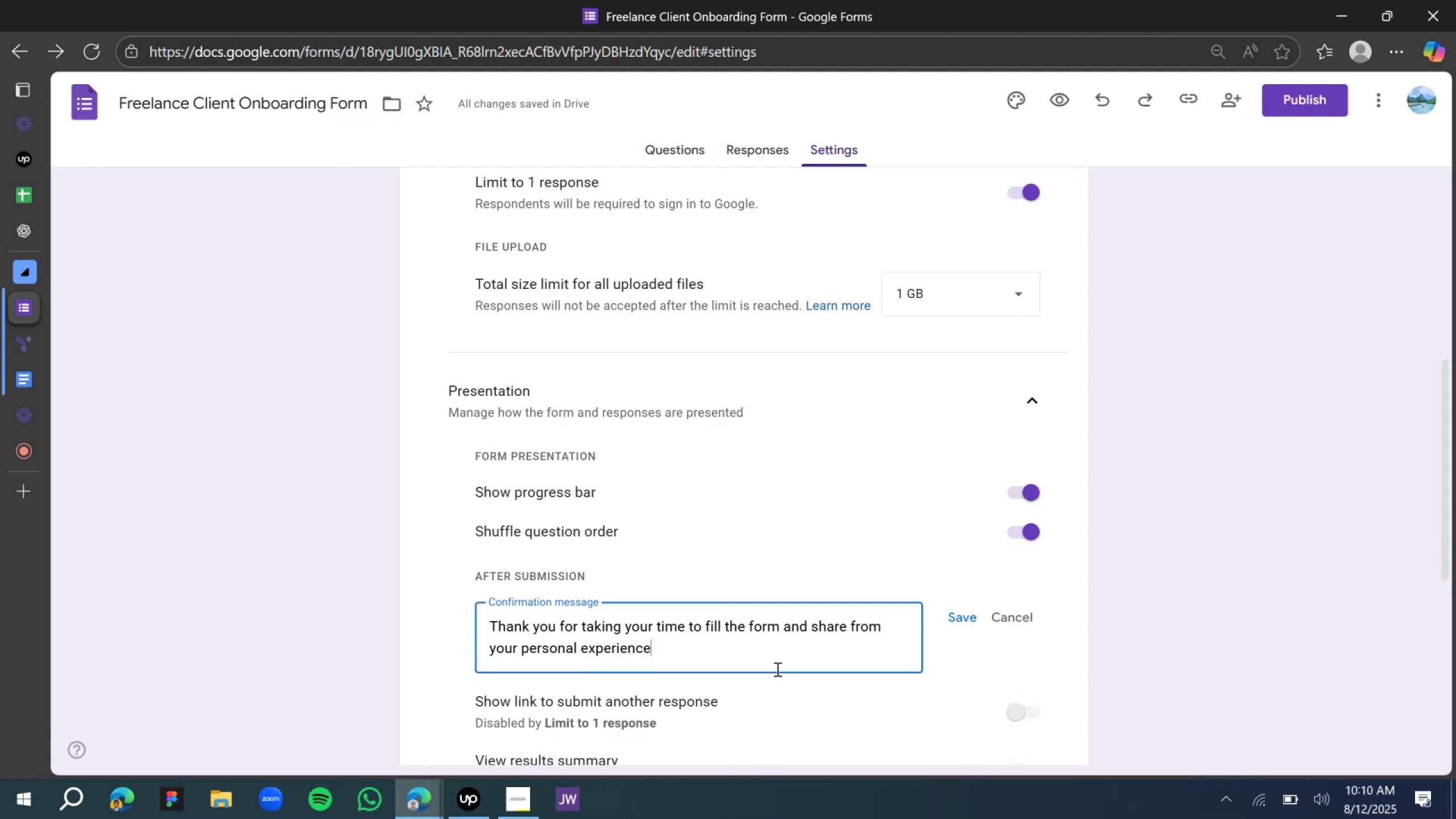 
wait(14.36)
 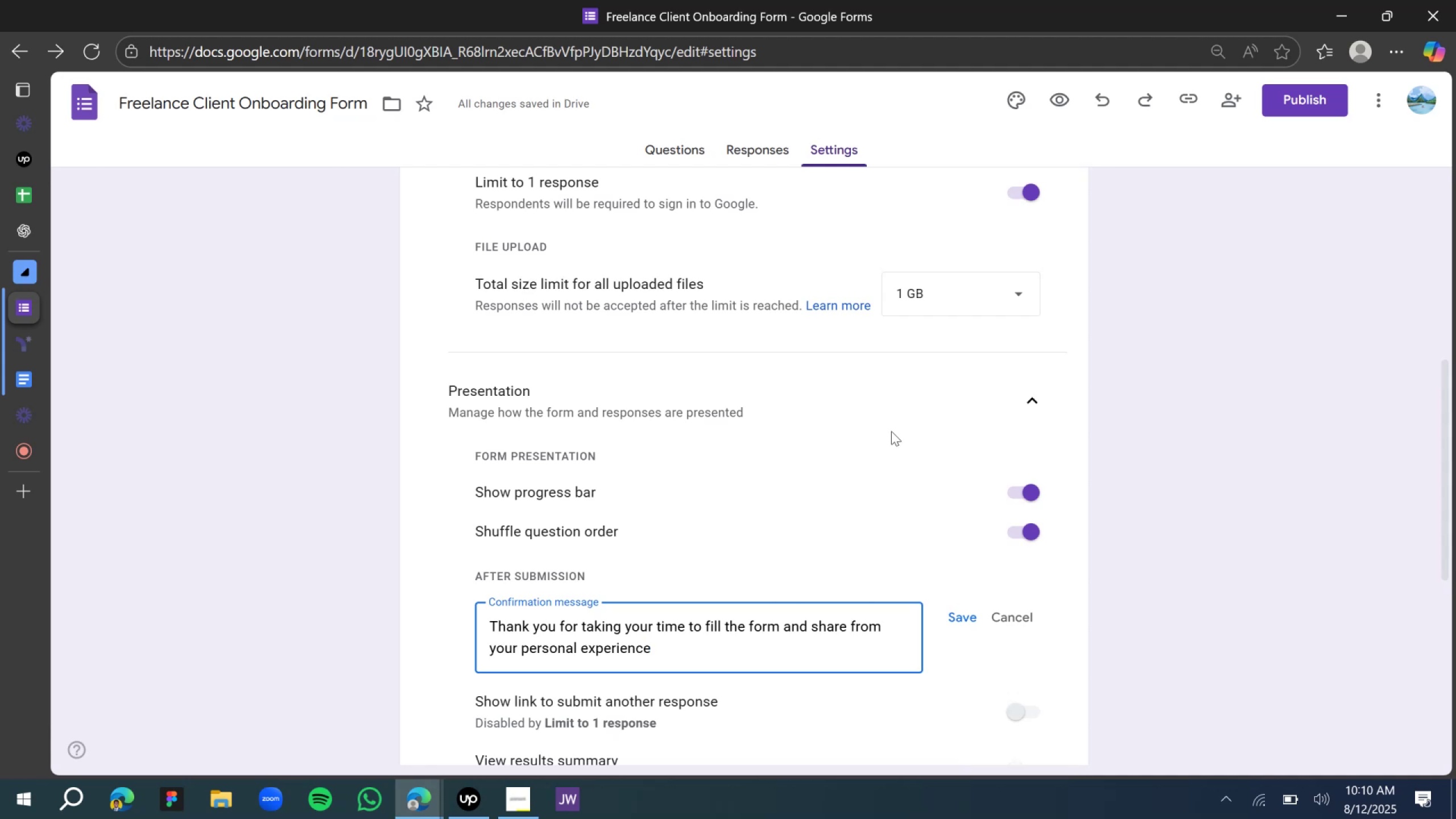 
scroll: coordinate [615, 464], scroll_direction: down, amount: 5.0
 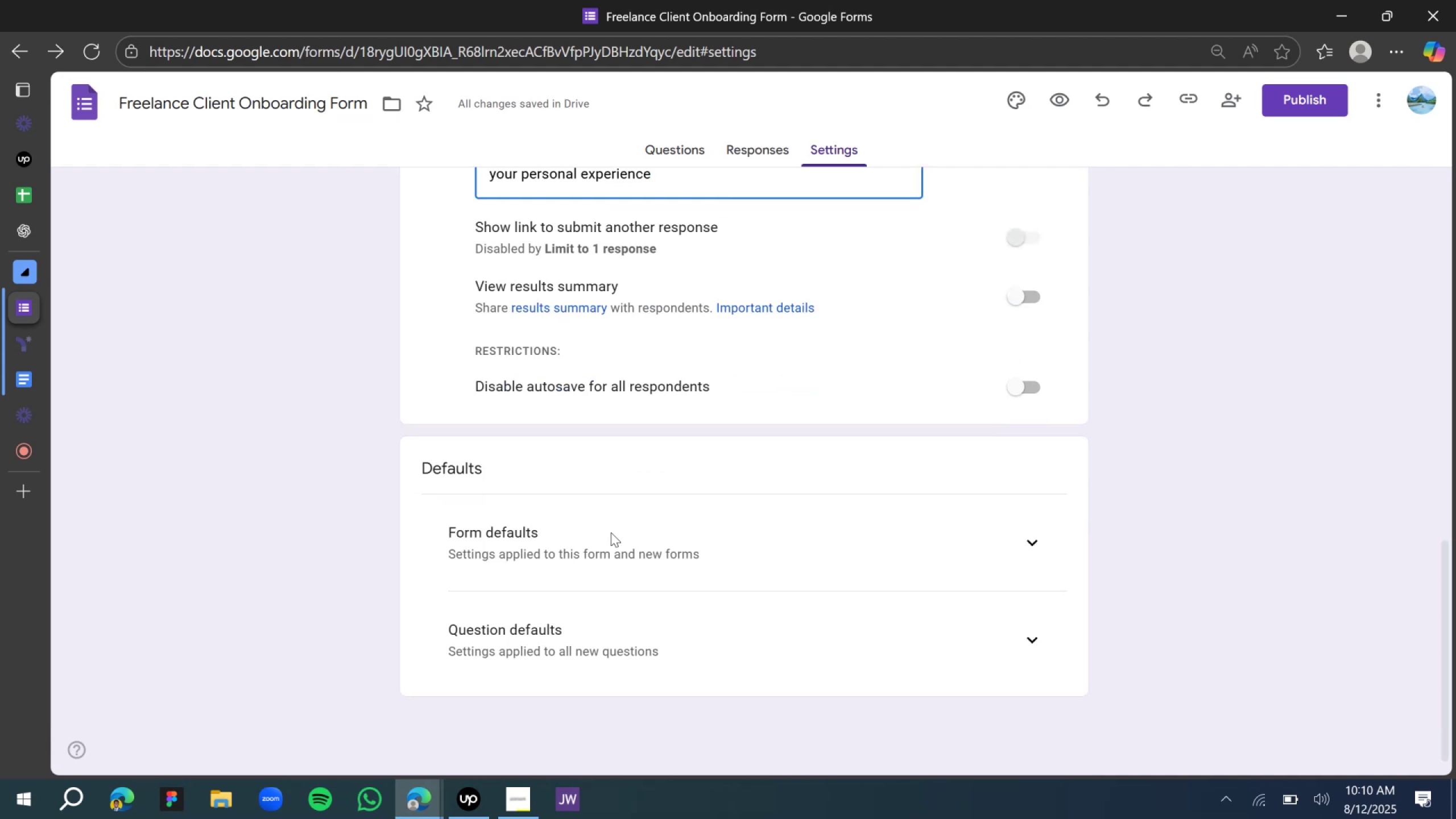 
left_click([607, 544])
 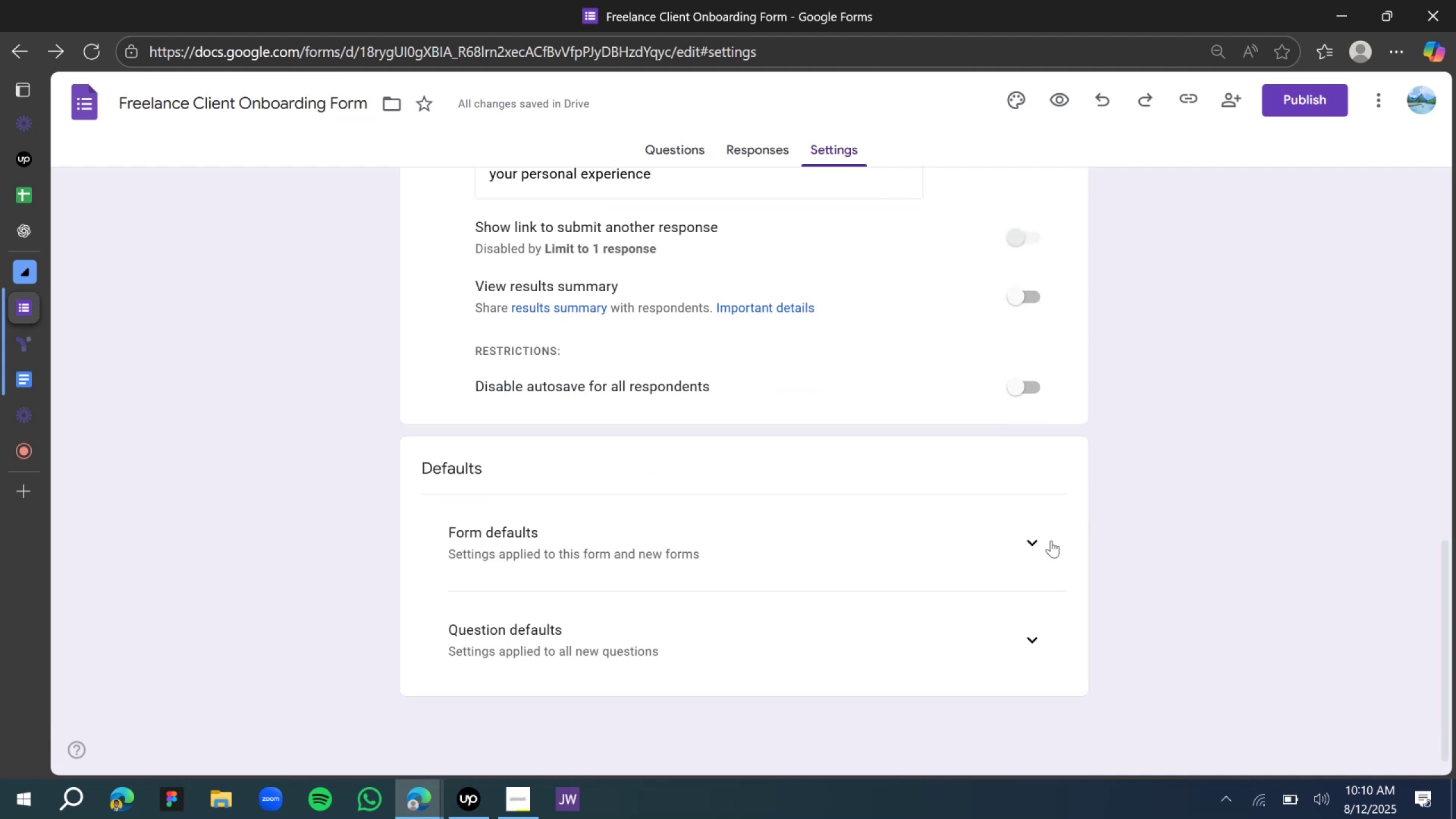 
left_click([1037, 551])
 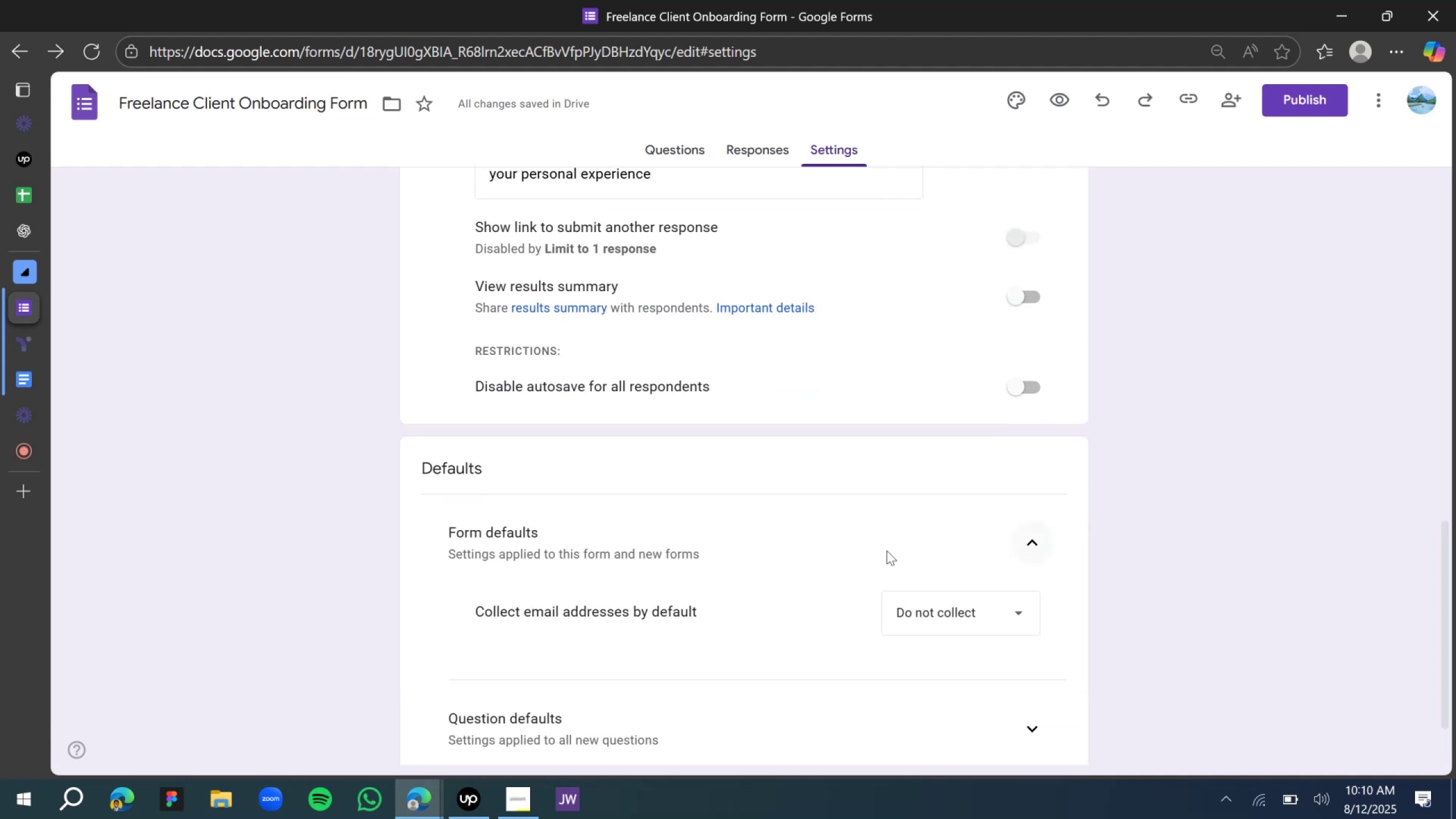 
scroll: coordinate [777, 554], scroll_direction: down, amount: 4.0
 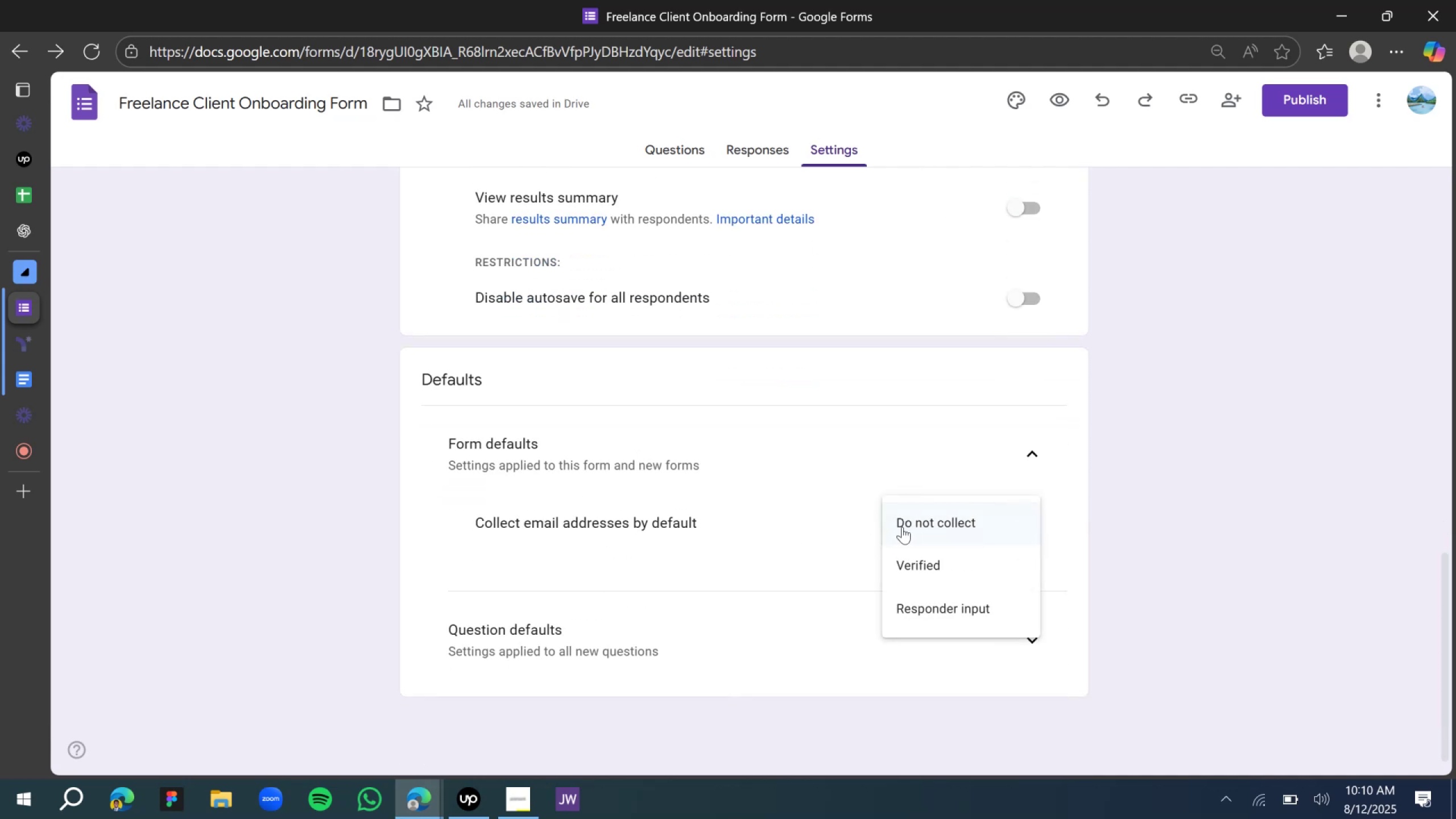 
left_click([917, 603])
 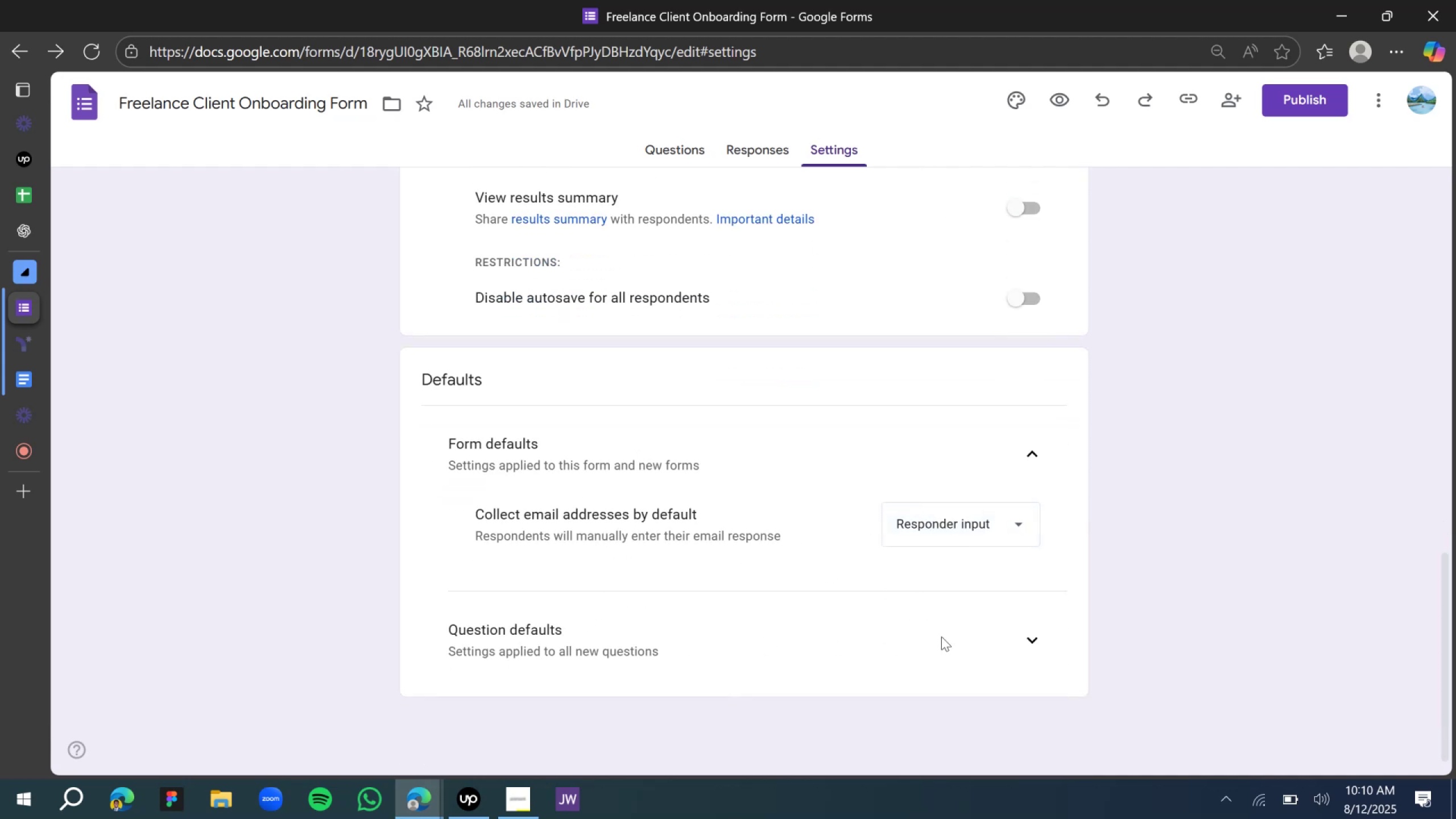 
left_click([1028, 640])
 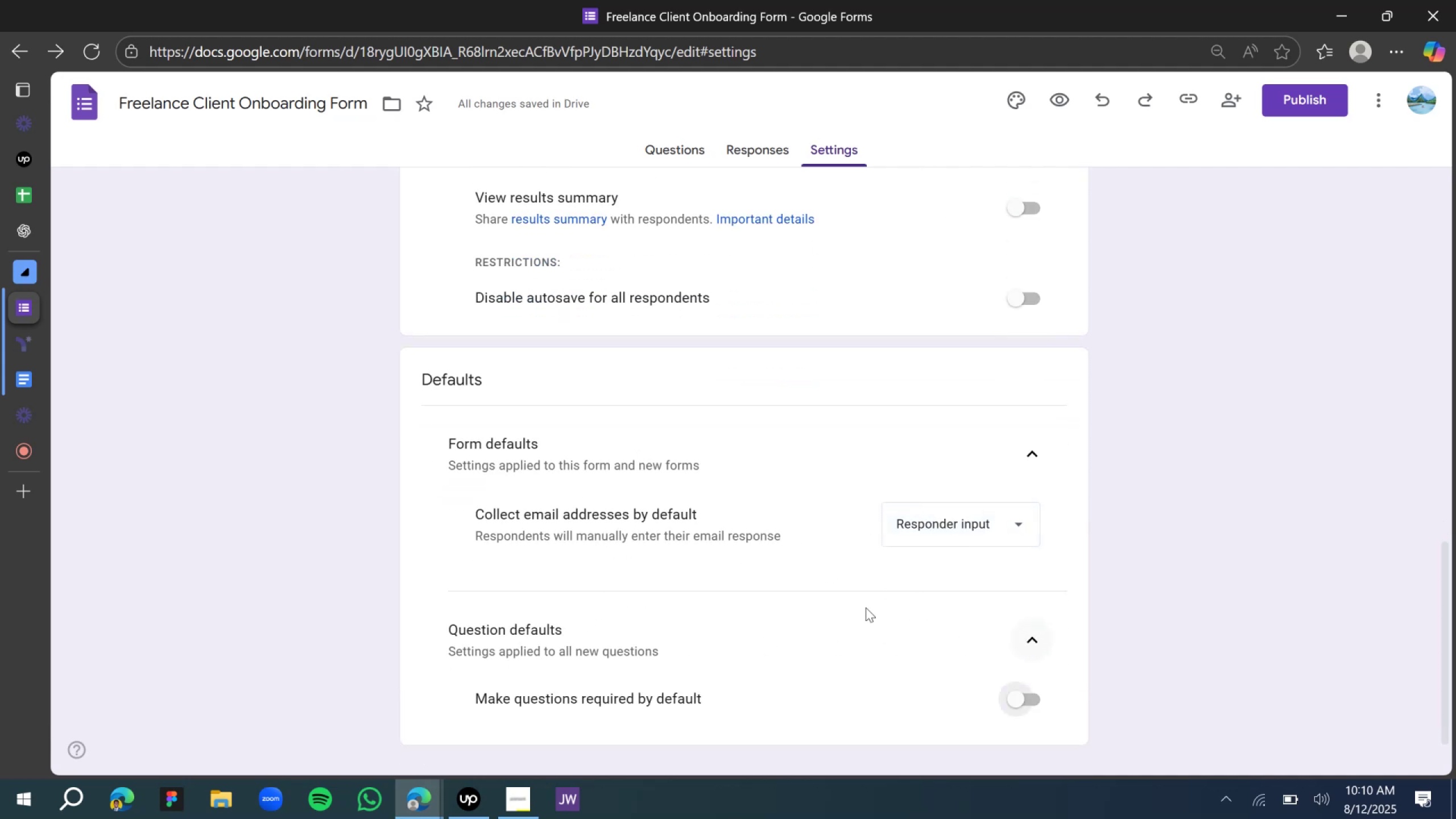 
scroll: coordinate [712, 576], scroll_direction: down, amount: 4.0
 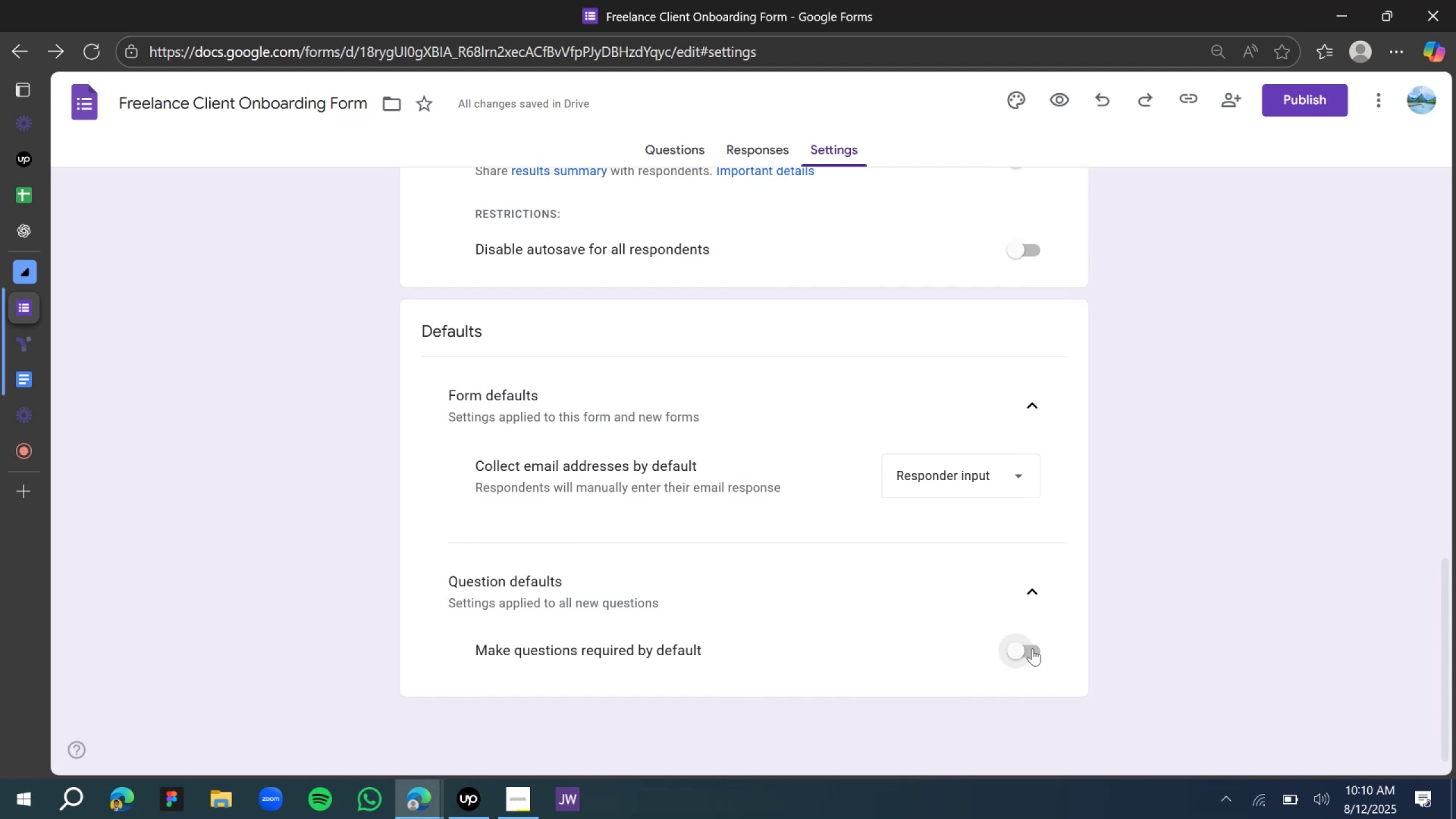 
left_click([1028, 648])
 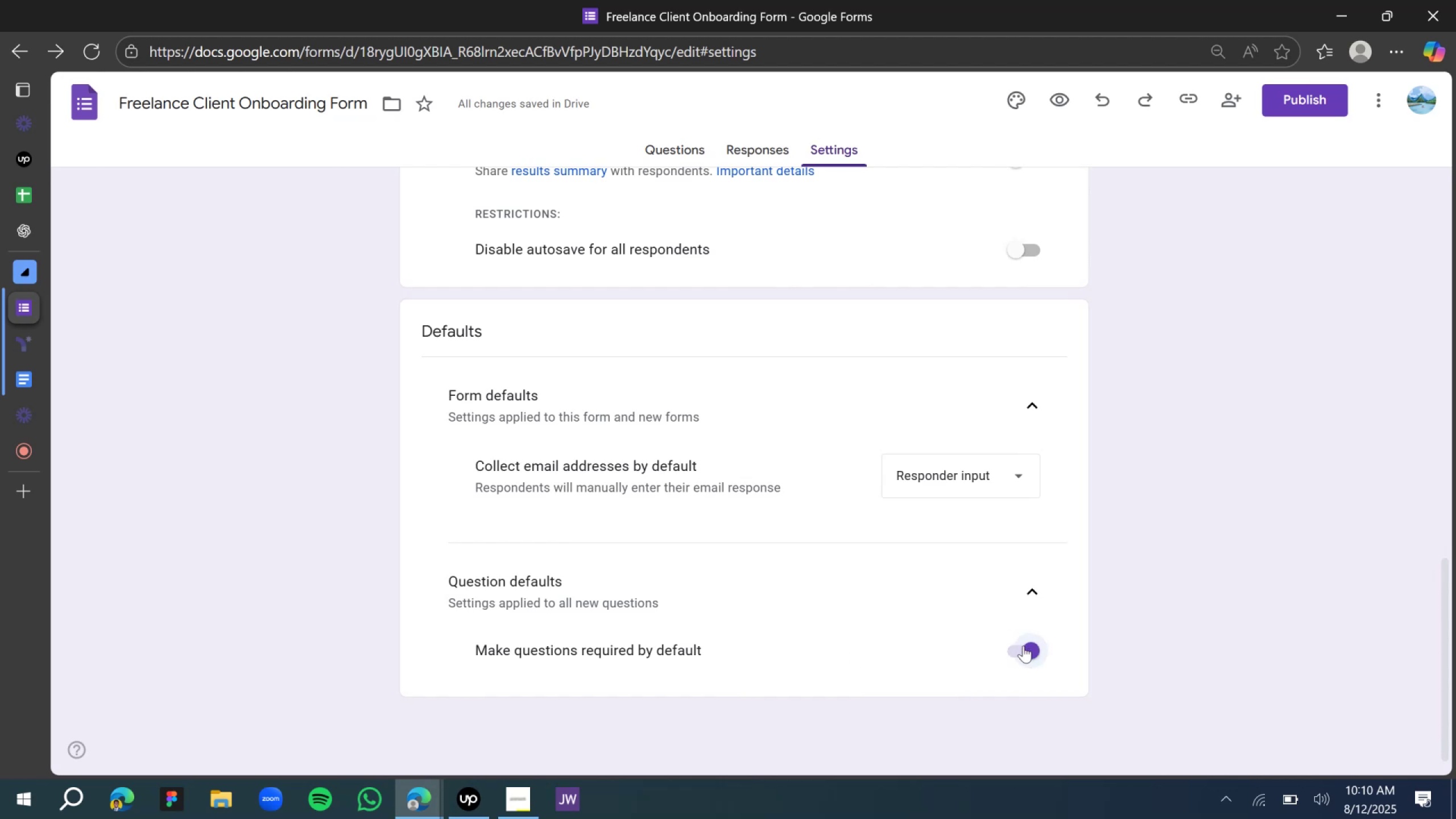 
scroll: coordinate [892, 565], scroll_direction: up, amount: 19.0
 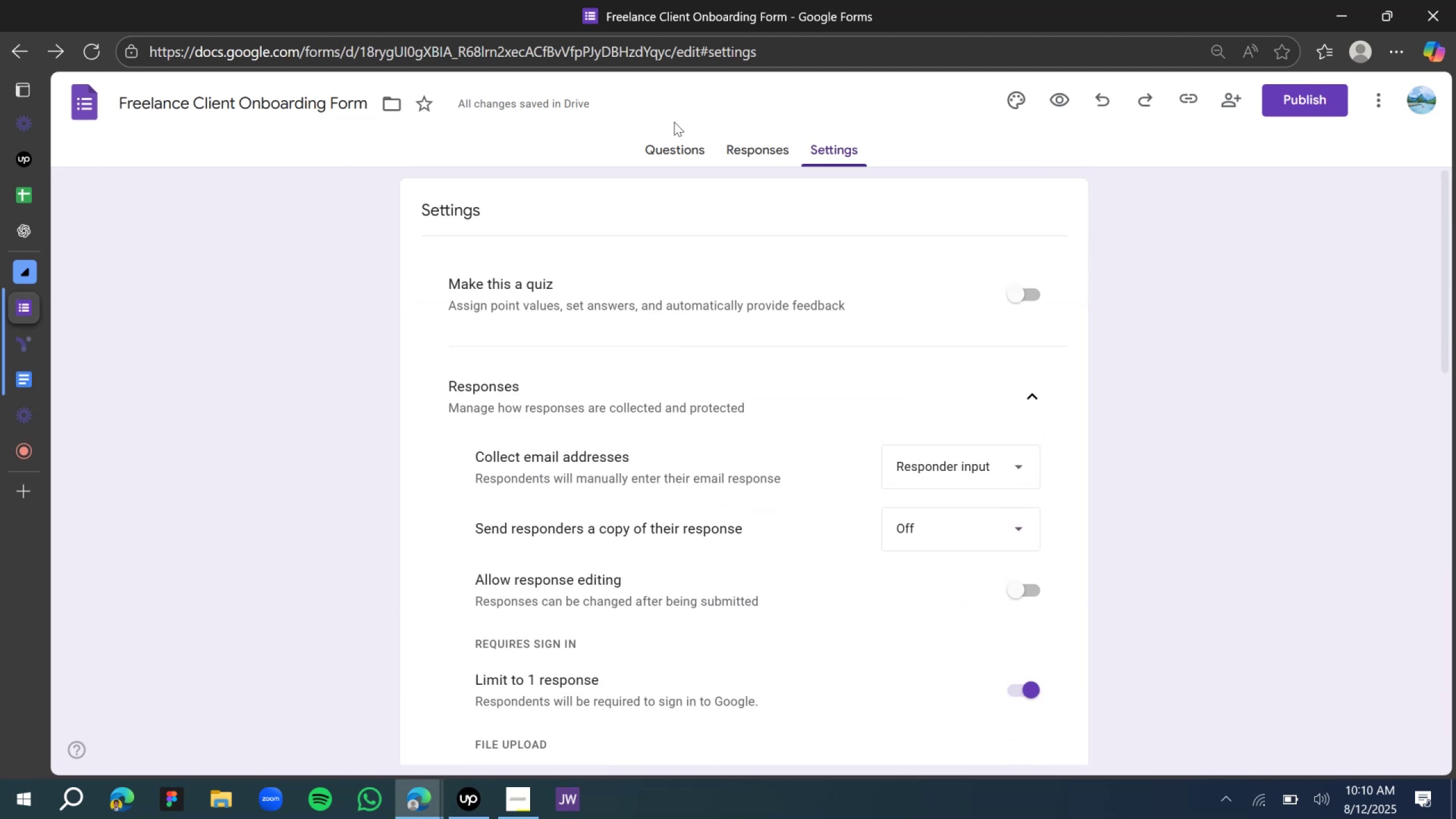 
left_click([680, 148])
 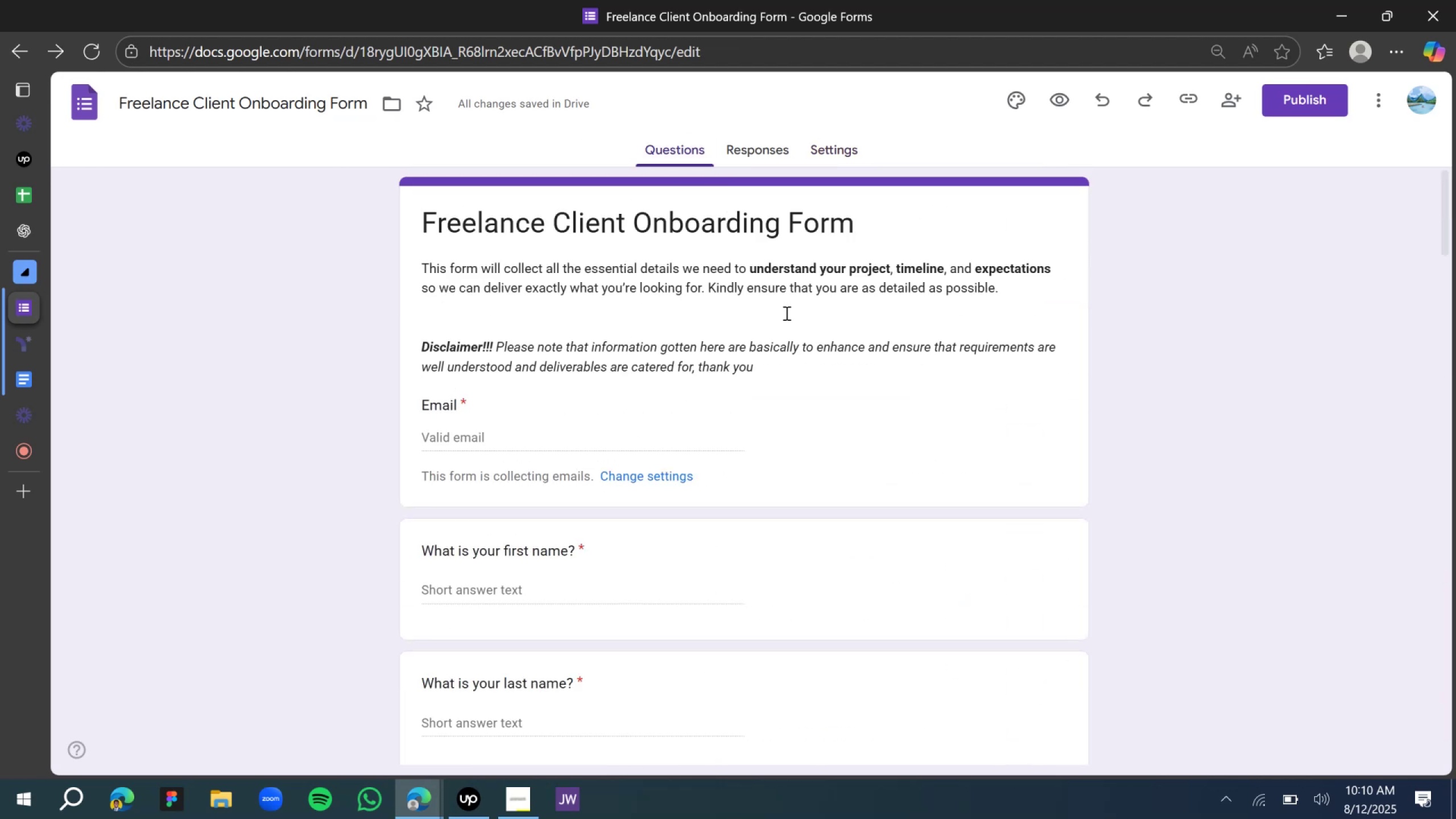 
scroll: coordinate [755, 346], scroll_direction: down, amount: 29.0
 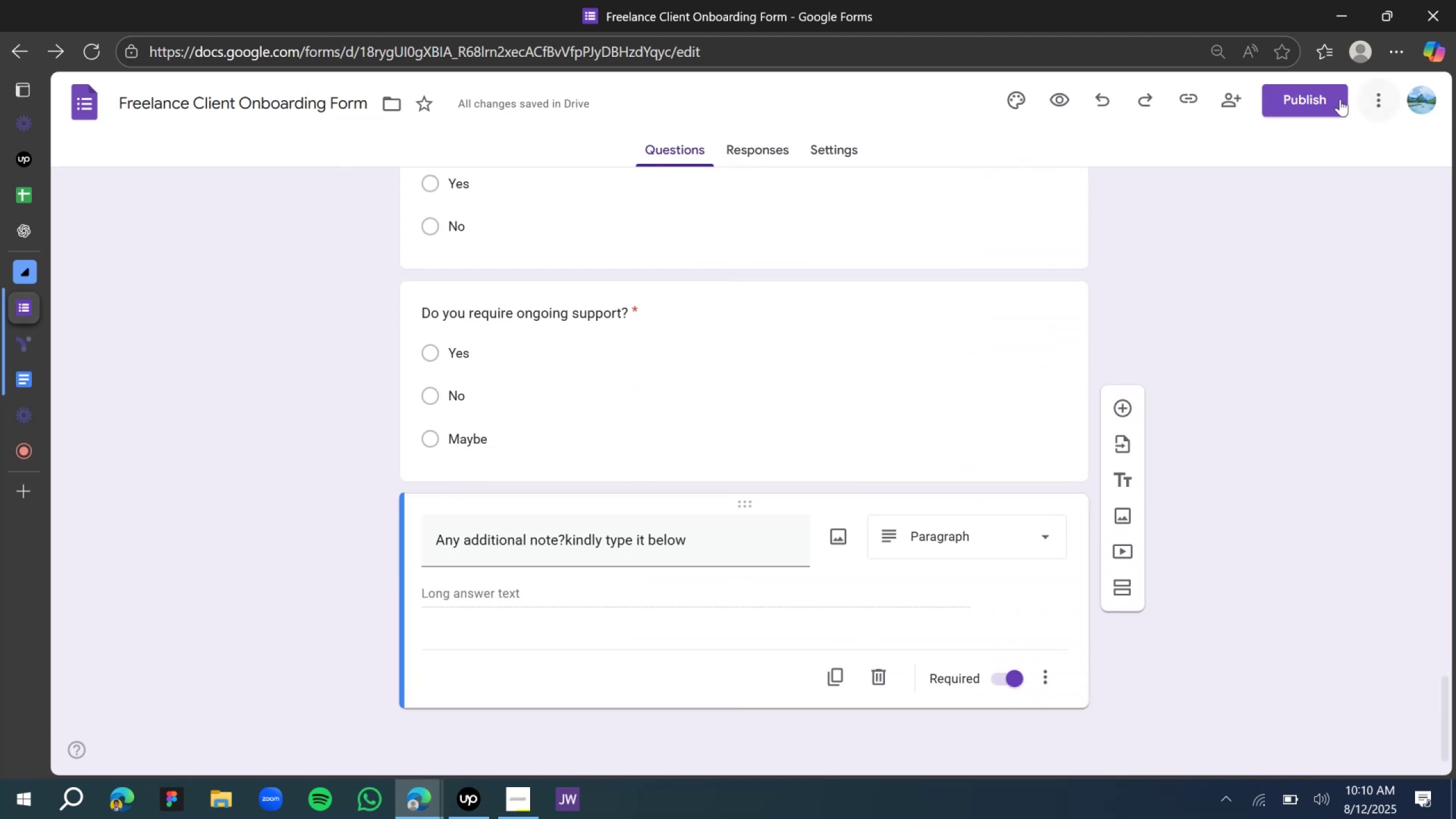 
left_click([1325, 103])
 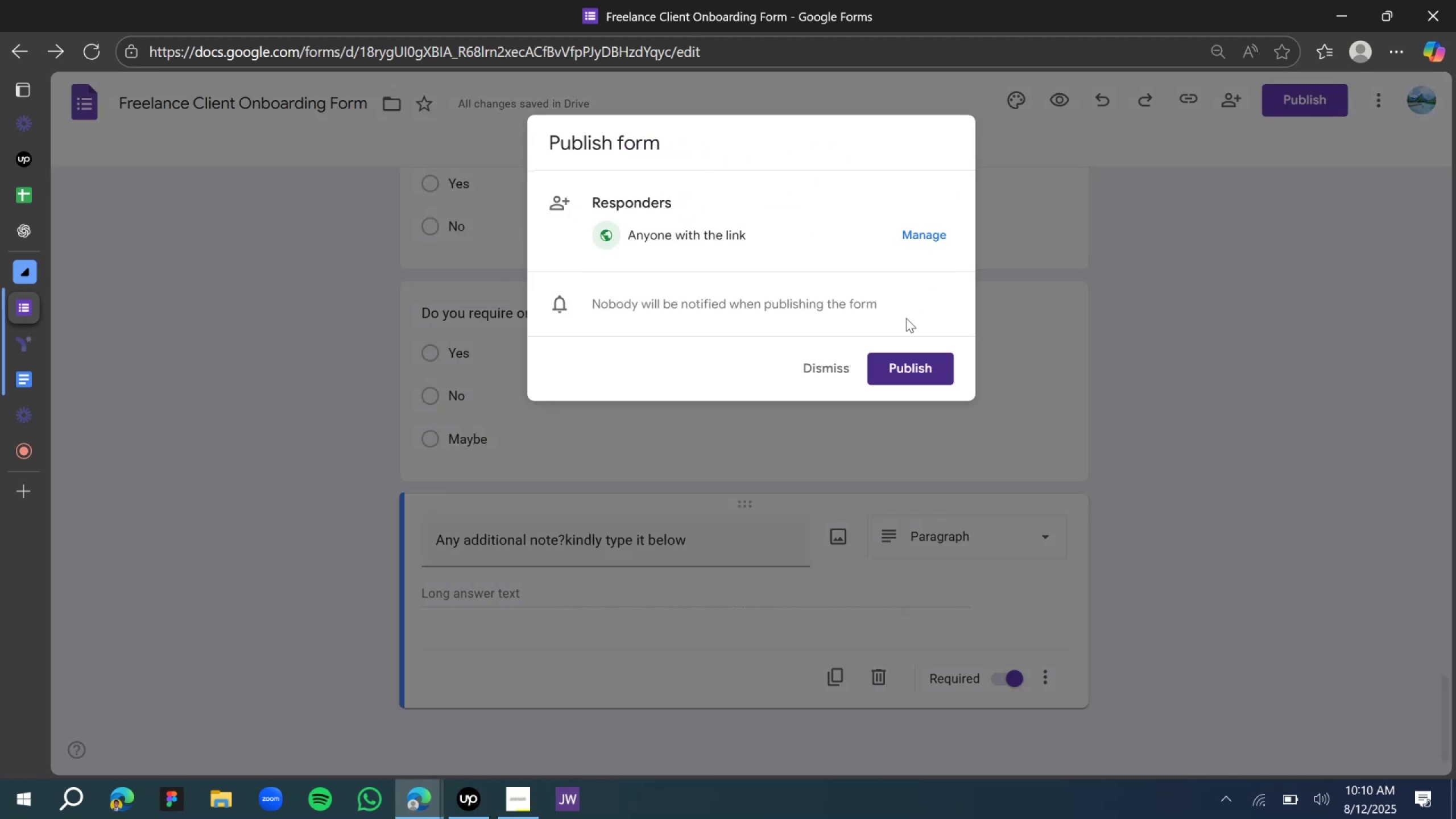 
left_click([916, 361])
 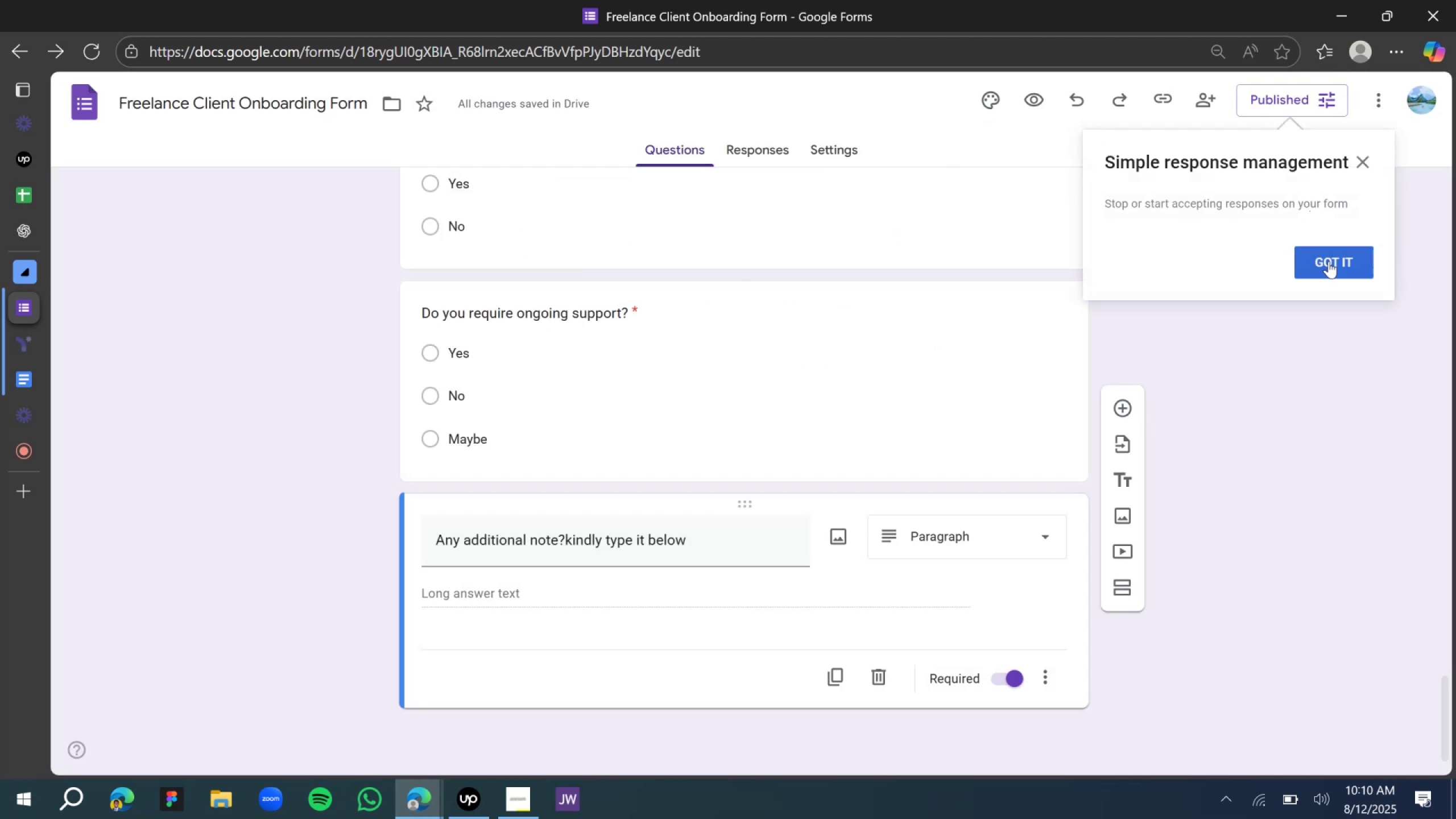 
wait(6.36)
 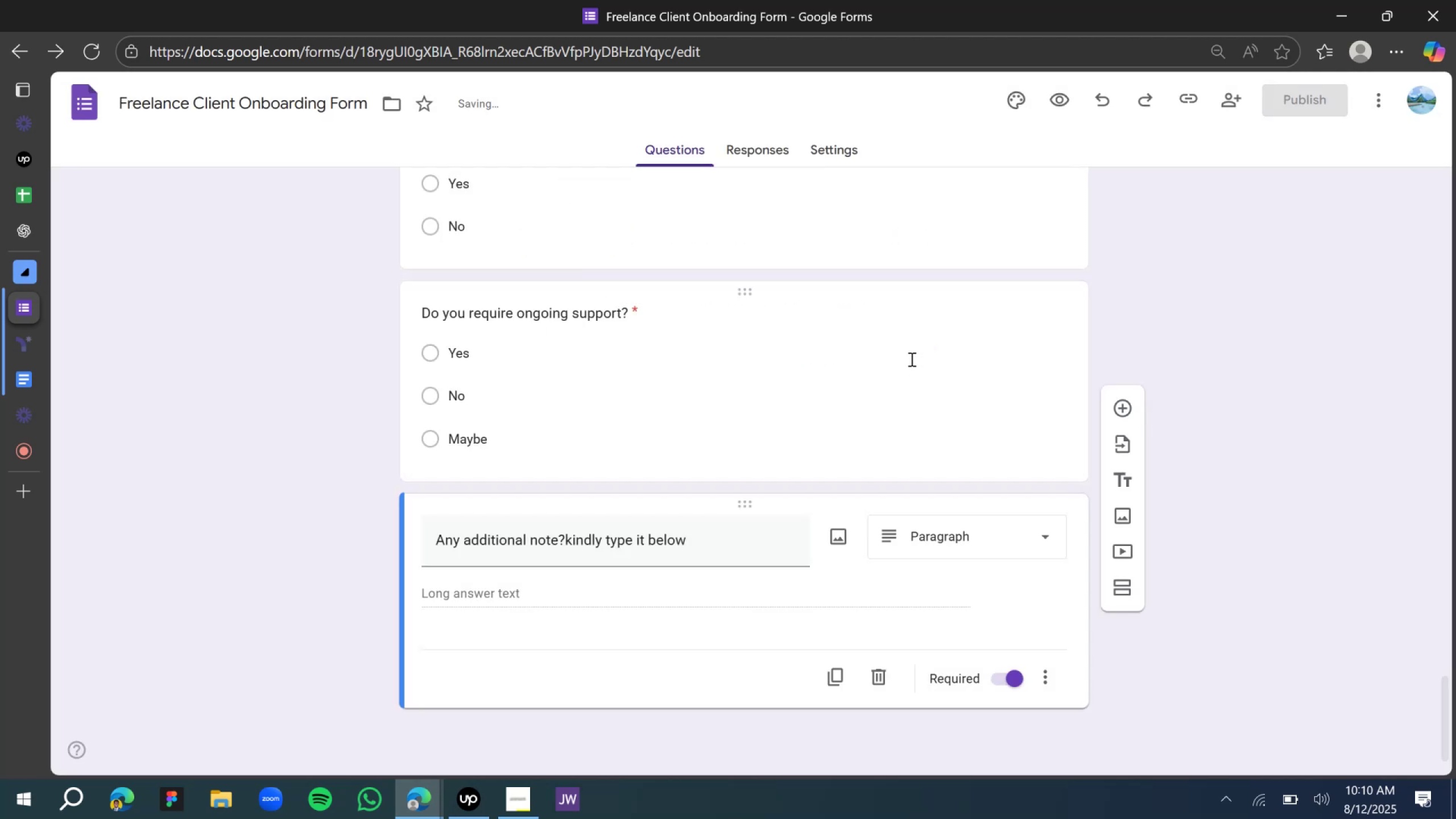 
left_click([1329, 265])
 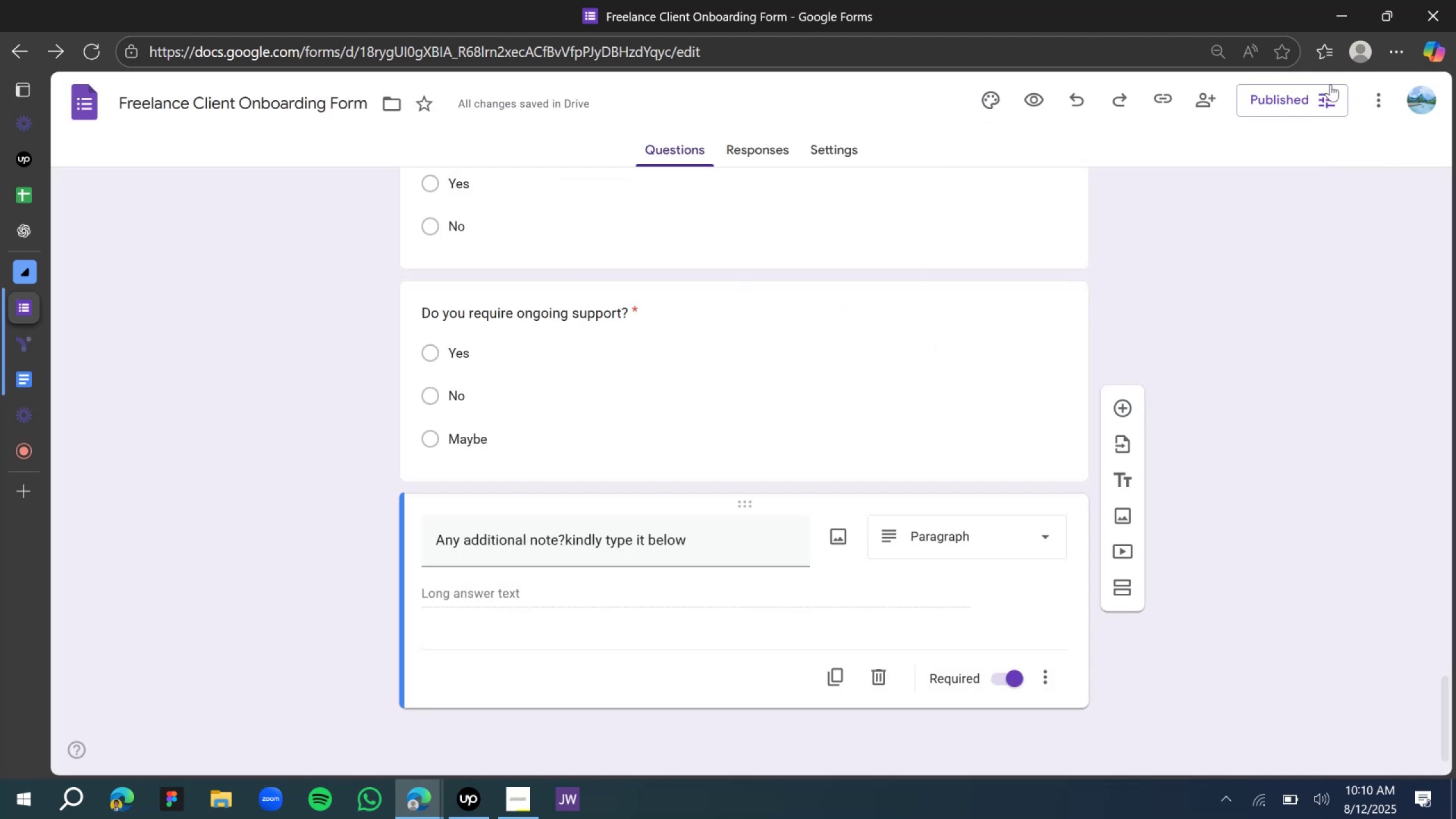 
left_click([1332, 104])
 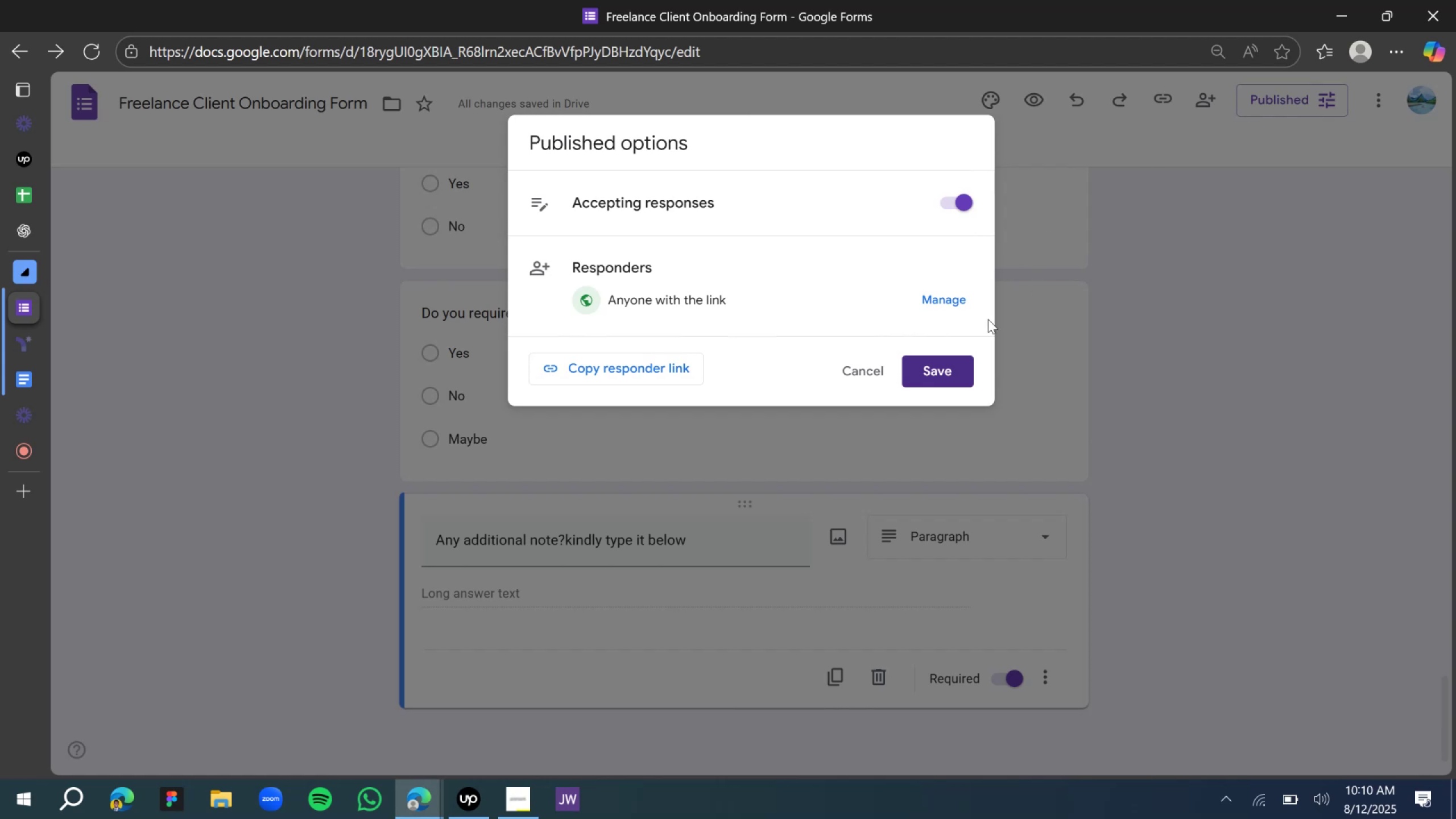 
left_click([932, 361])
 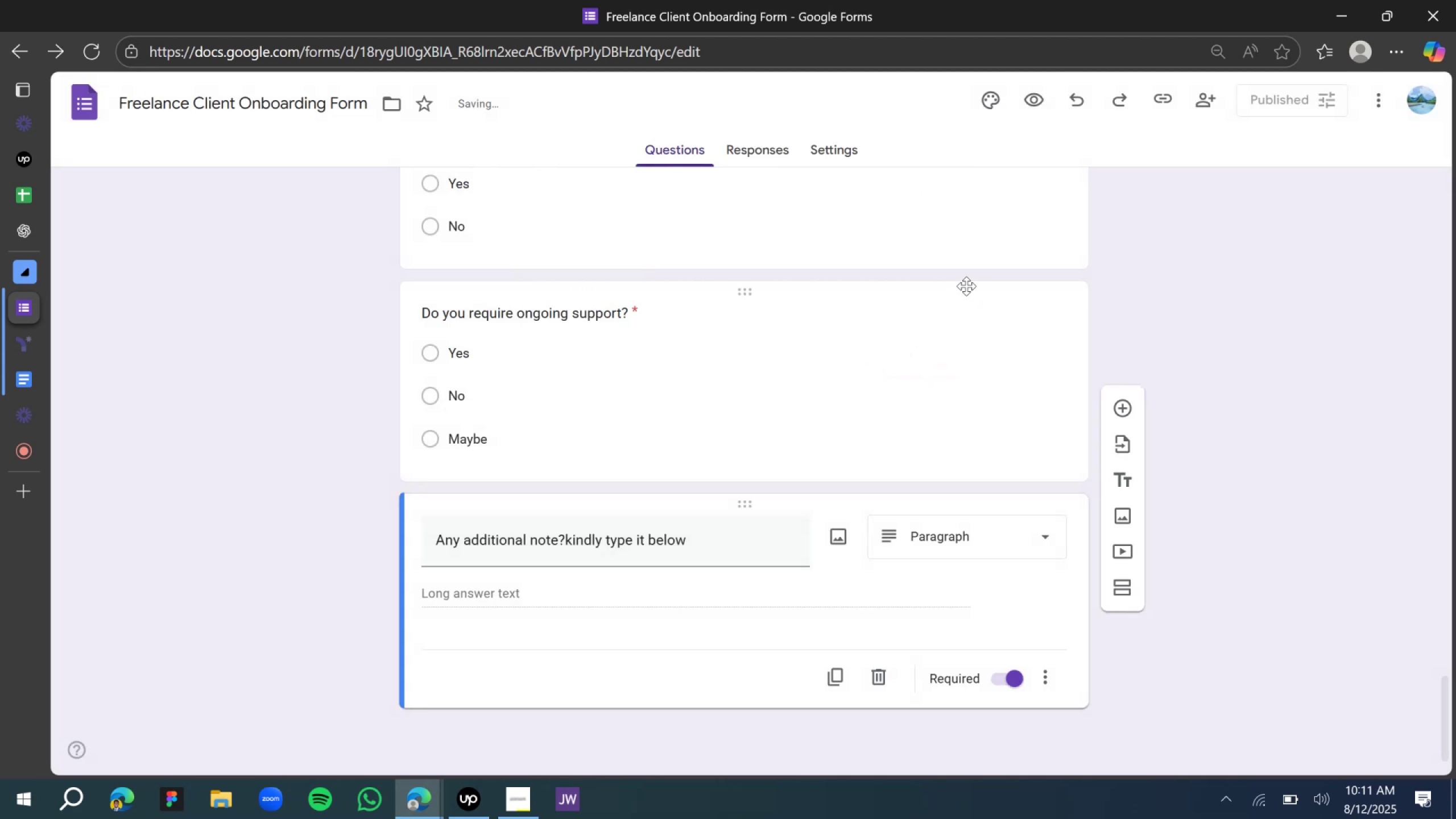 
wait(10.37)
 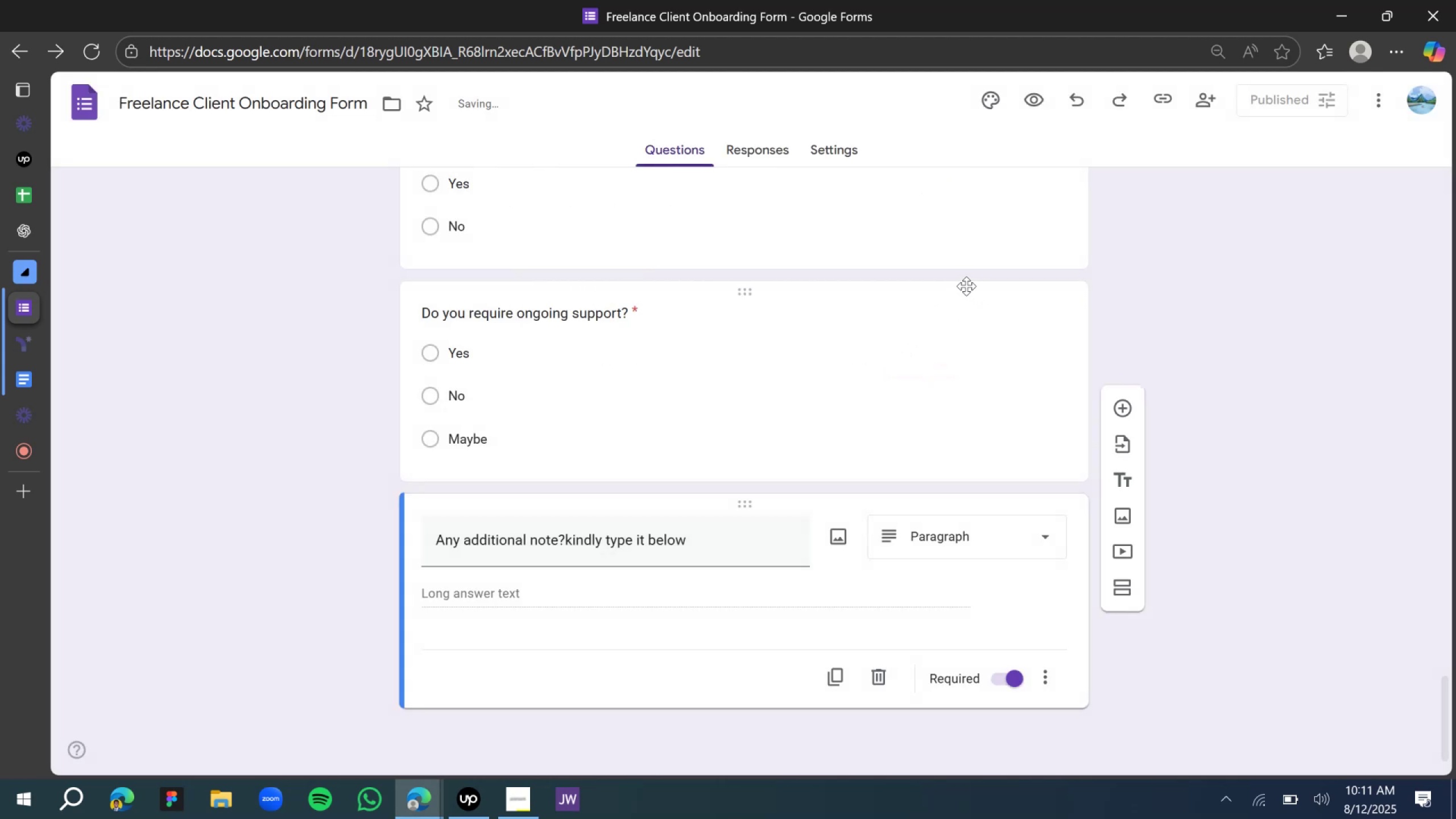 
left_click([966, 286])
 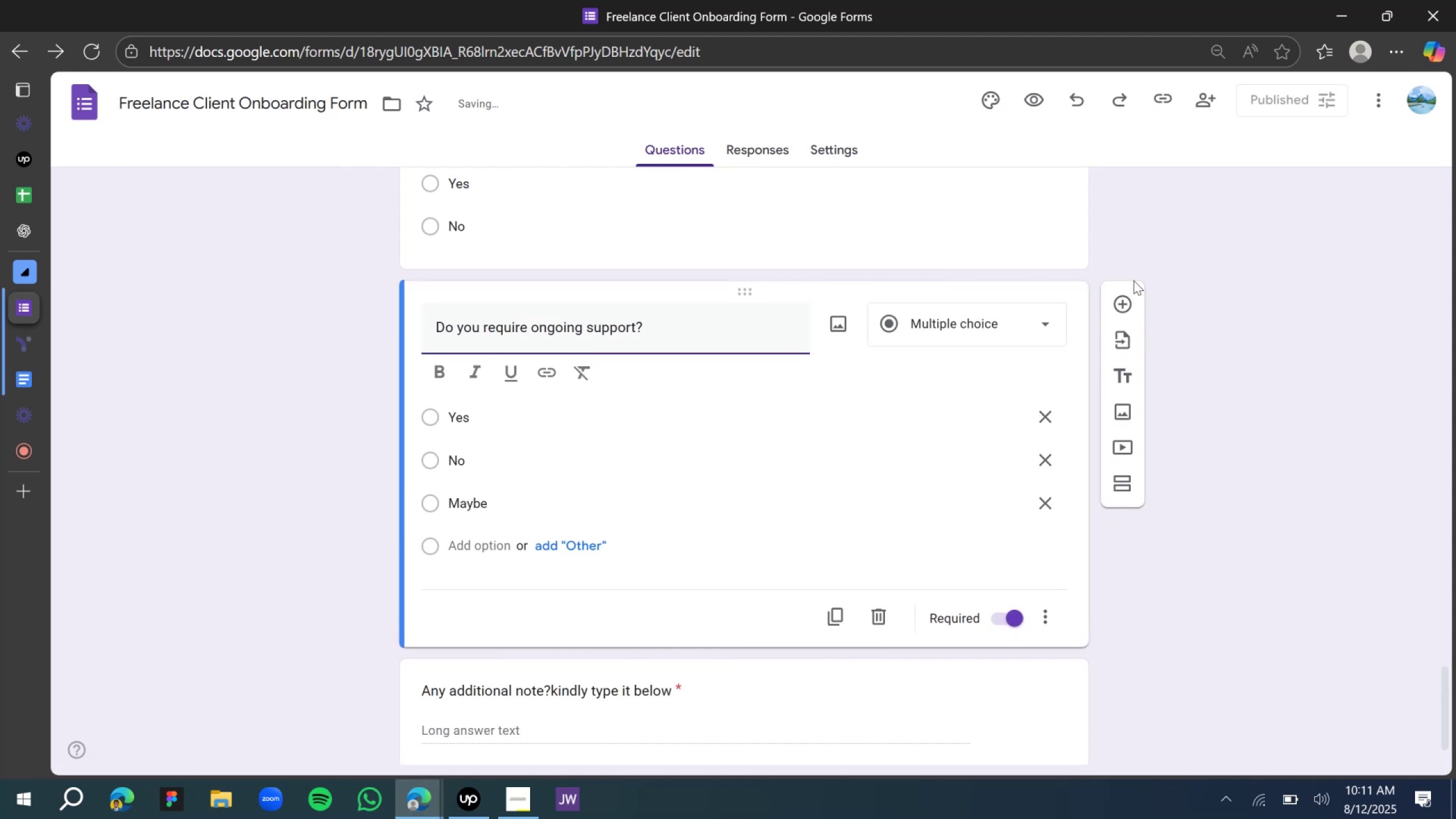 
scroll: coordinate [1204, 288], scroll_direction: down, amount: 7.0
 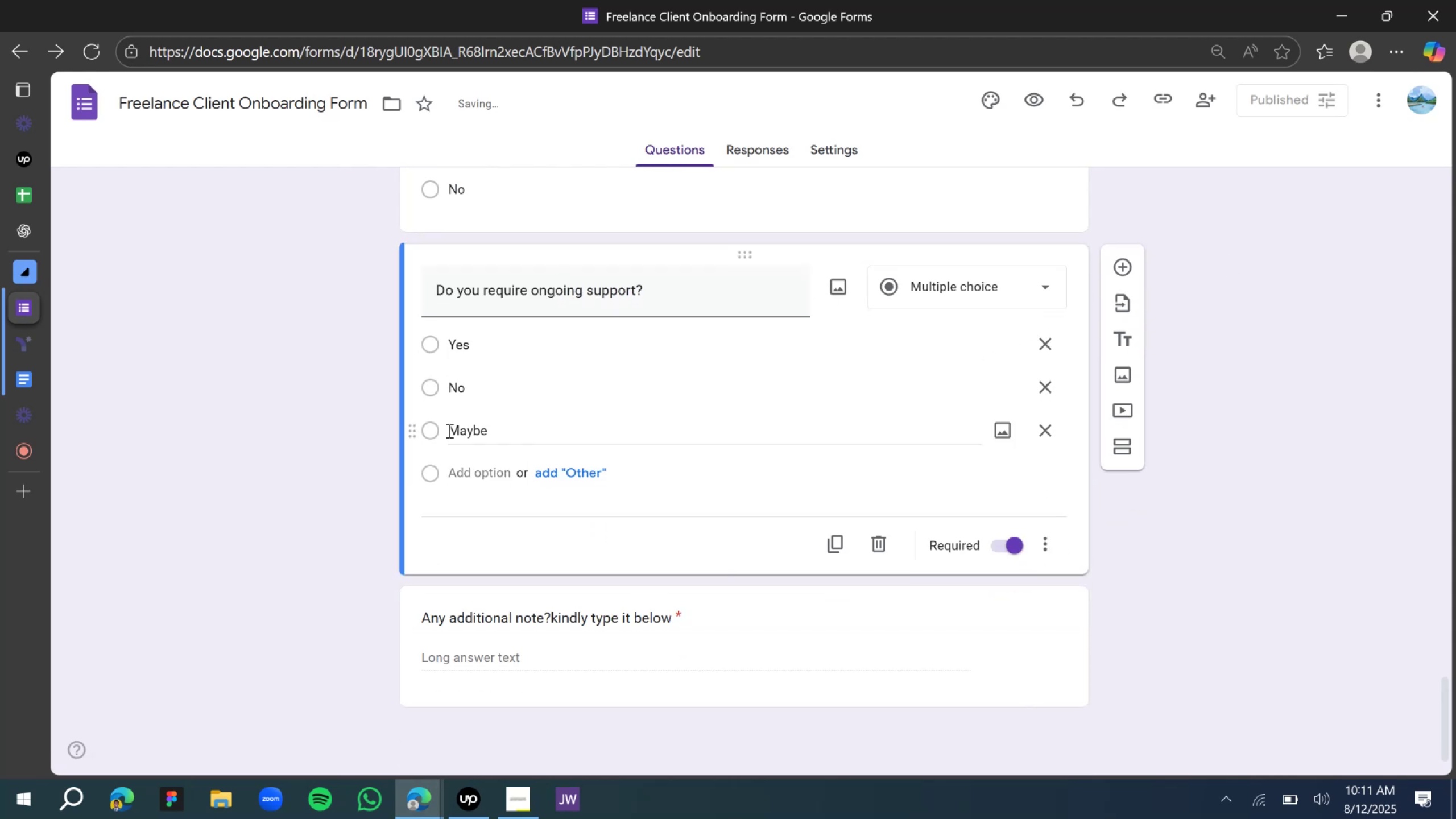 
scroll: coordinate [666, 297], scroll_direction: up, amount: 13.0
 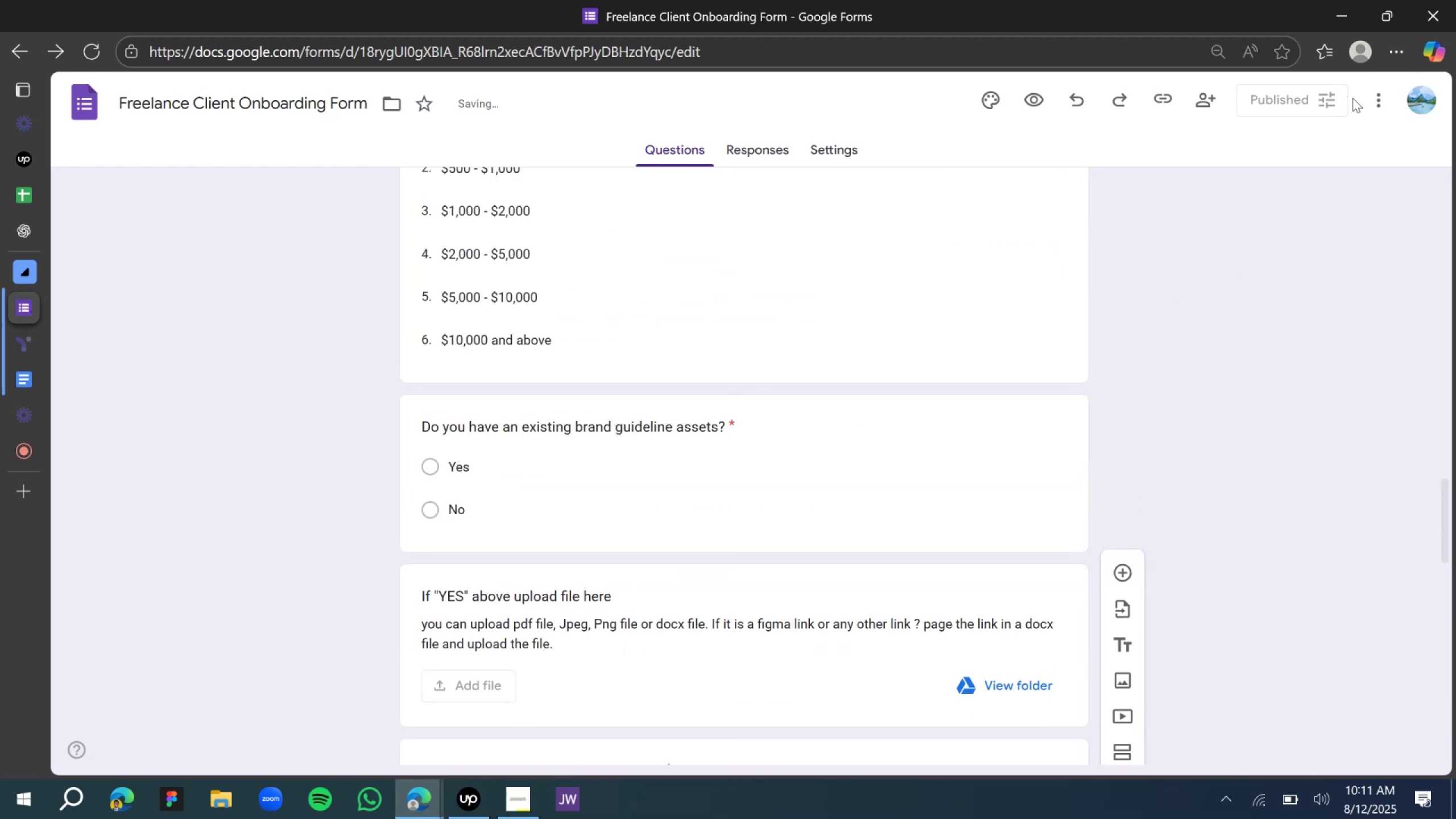 
left_click([1376, 105])
 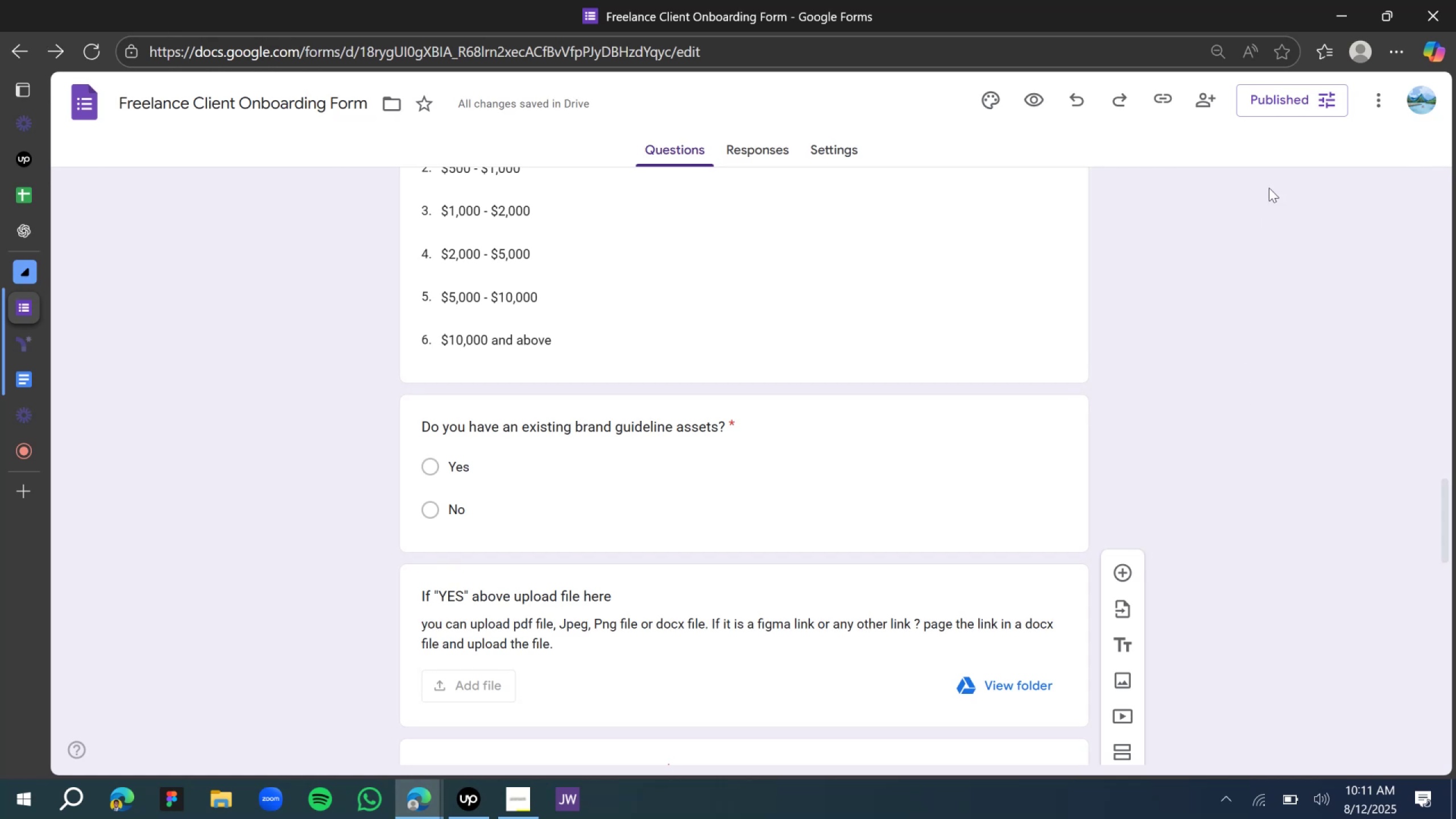 
left_click([1374, 102])
 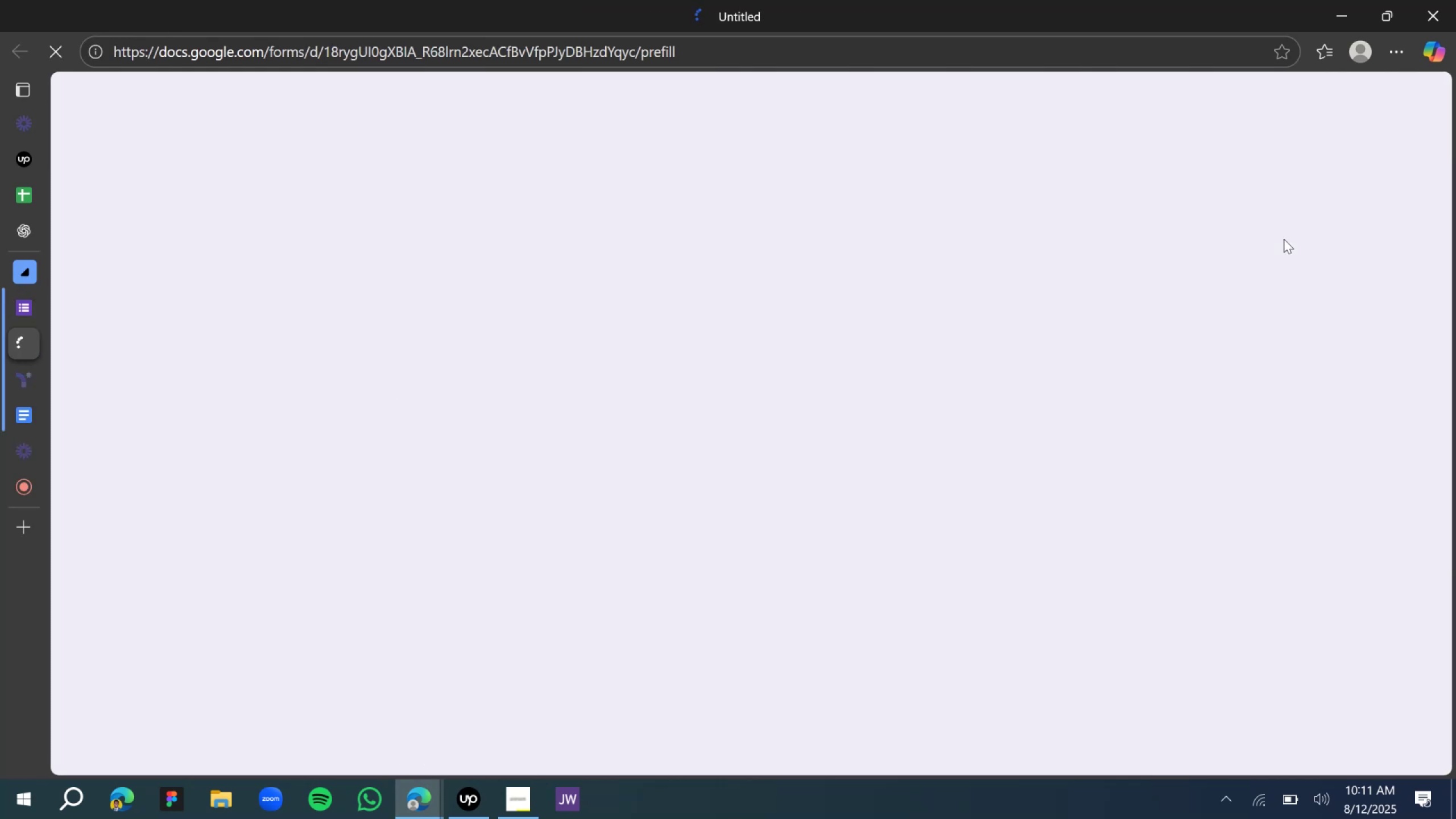 
wait(6.55)
 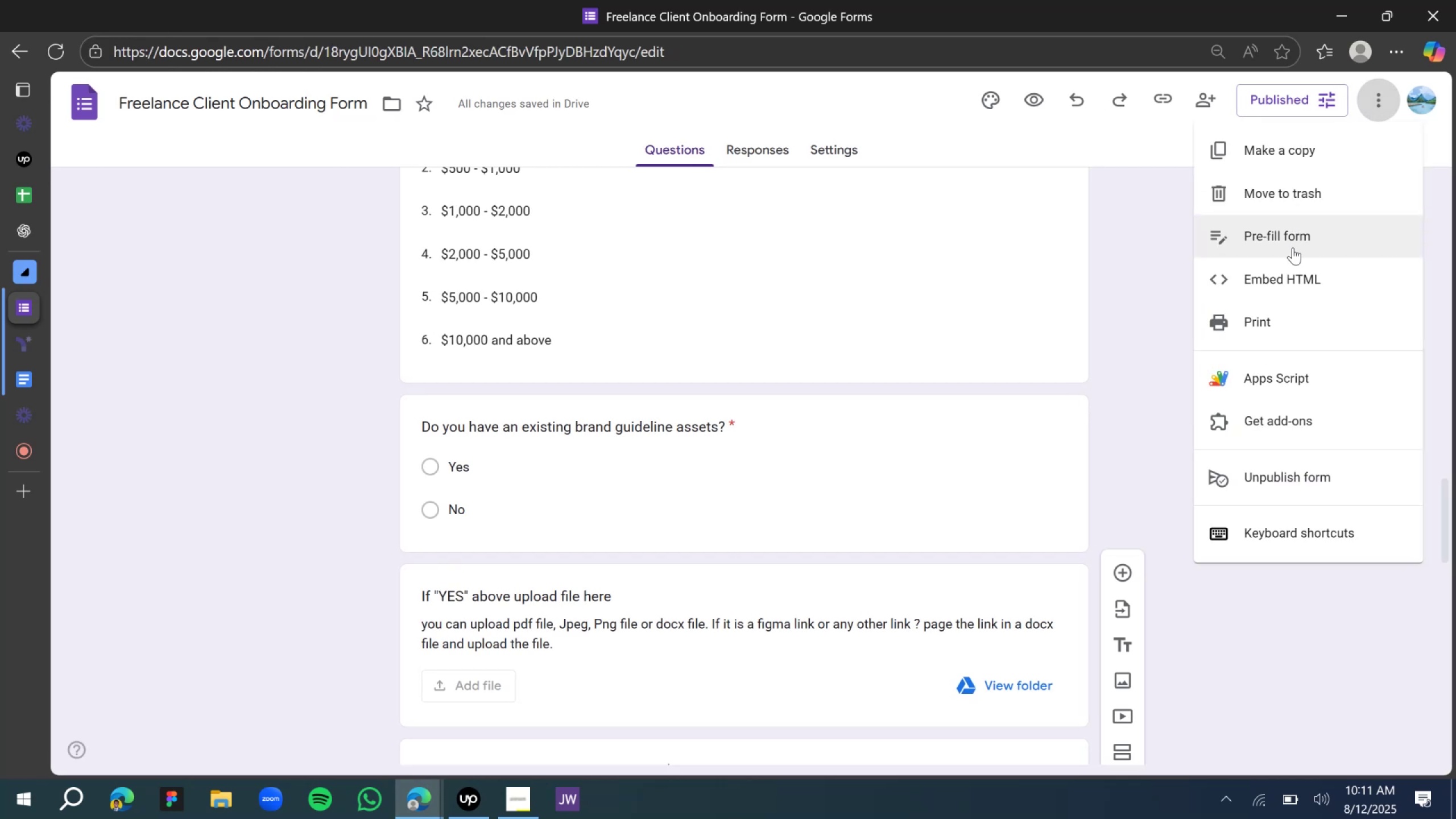 
scroll: coordinate [635, 429], scroll_direction: down, amount: 1.0
 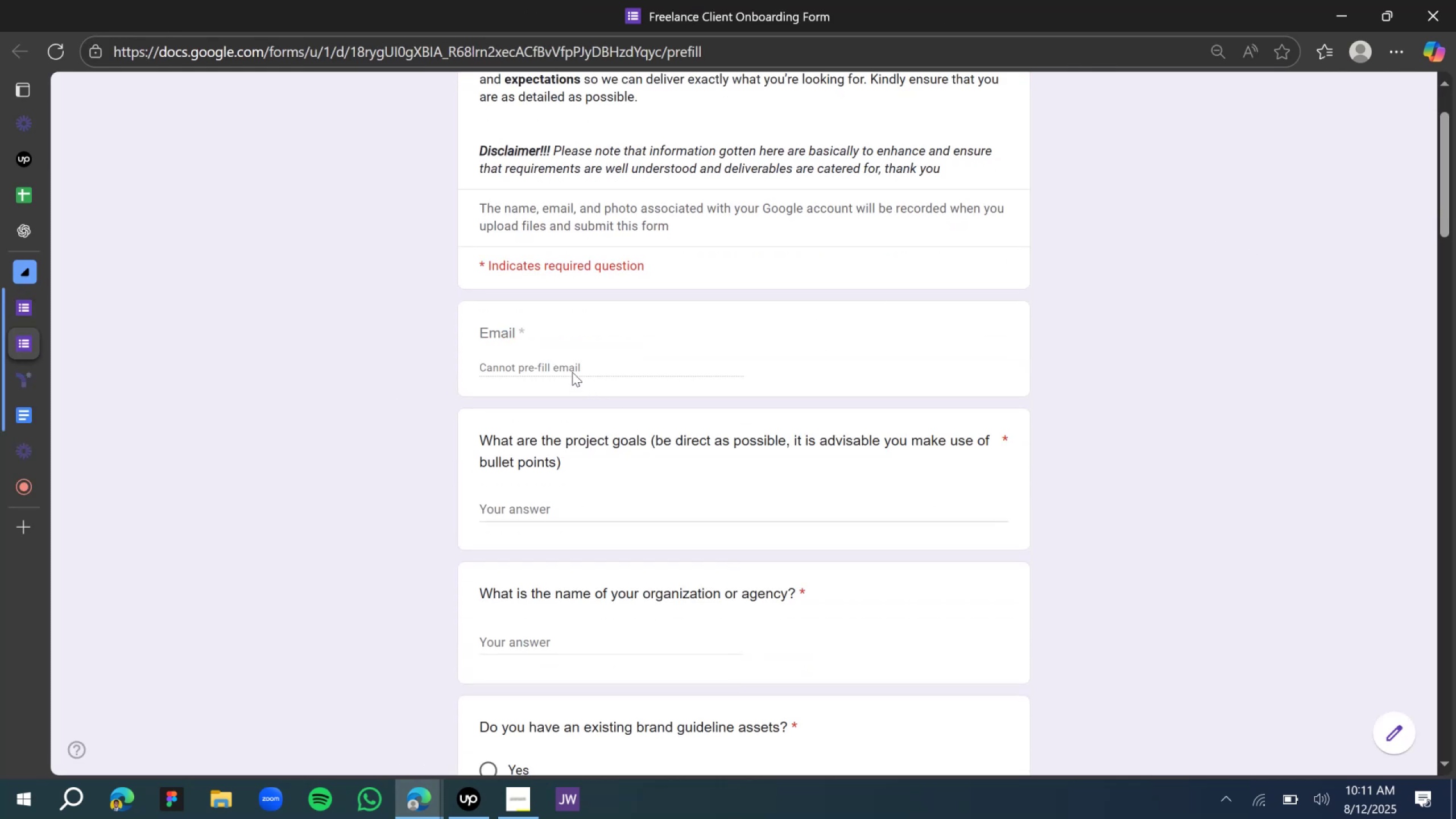 
left_click([563, 362])
 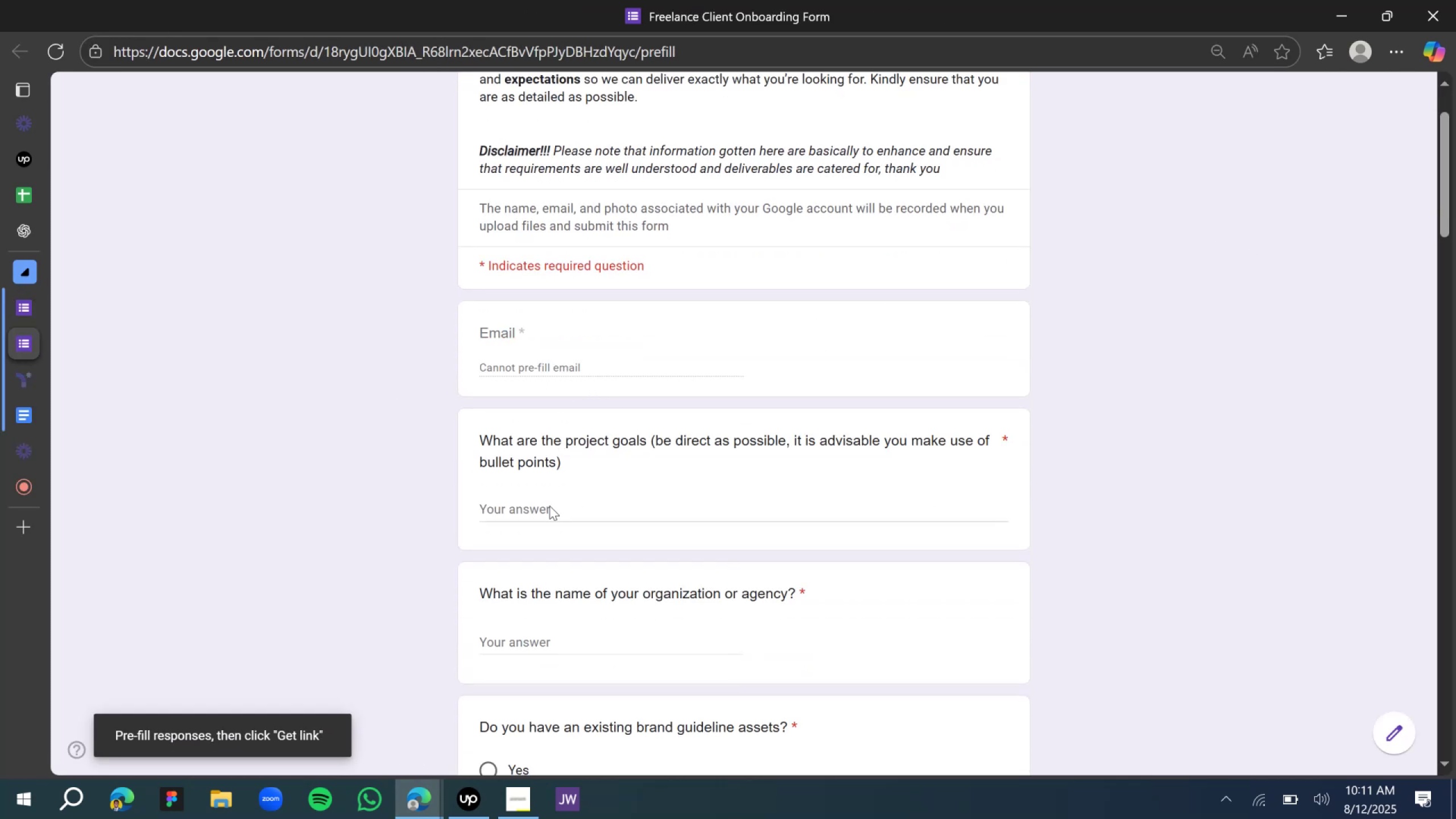 
left_click([548, 510])
 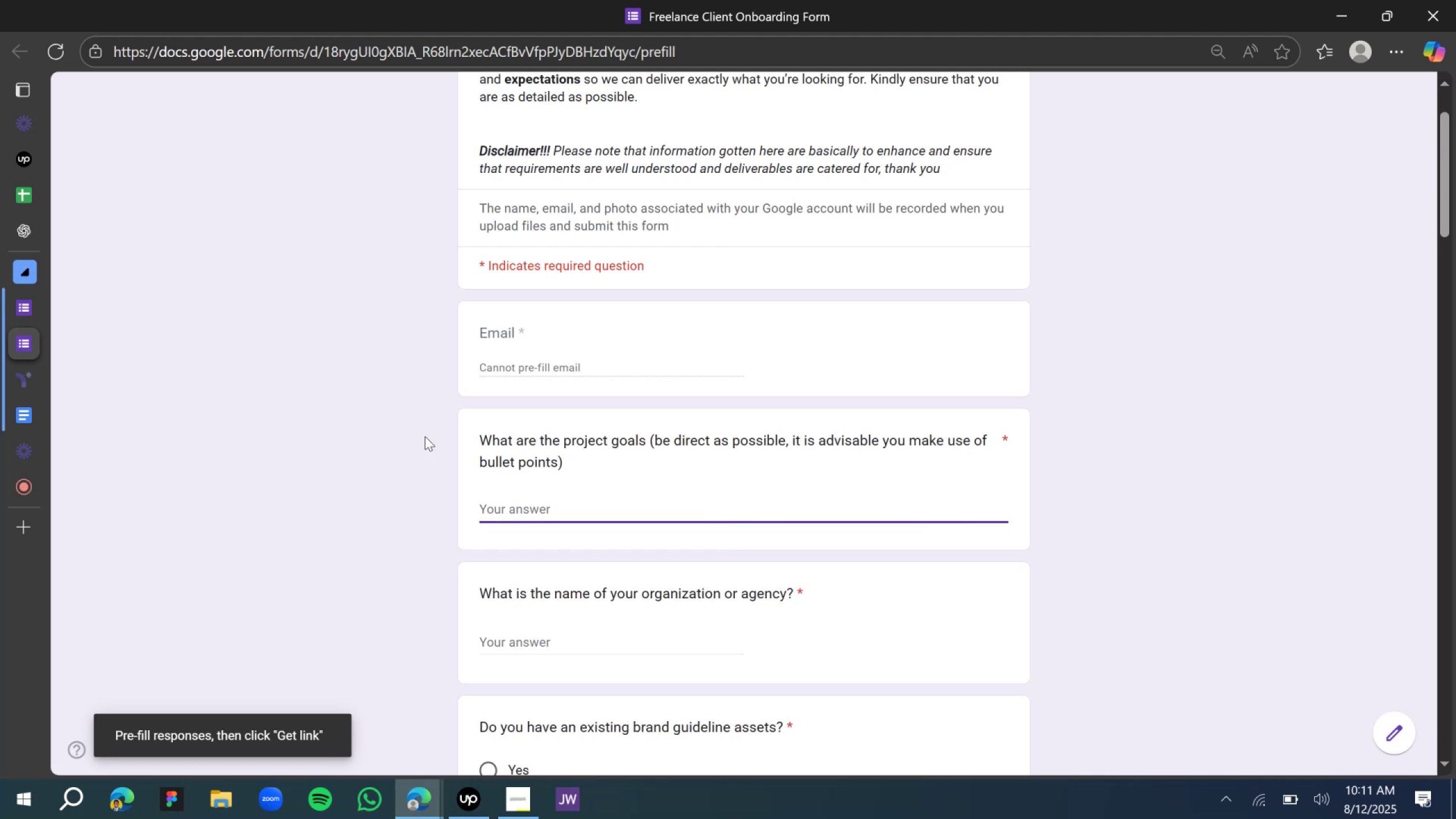 
left_click([26, 303])
 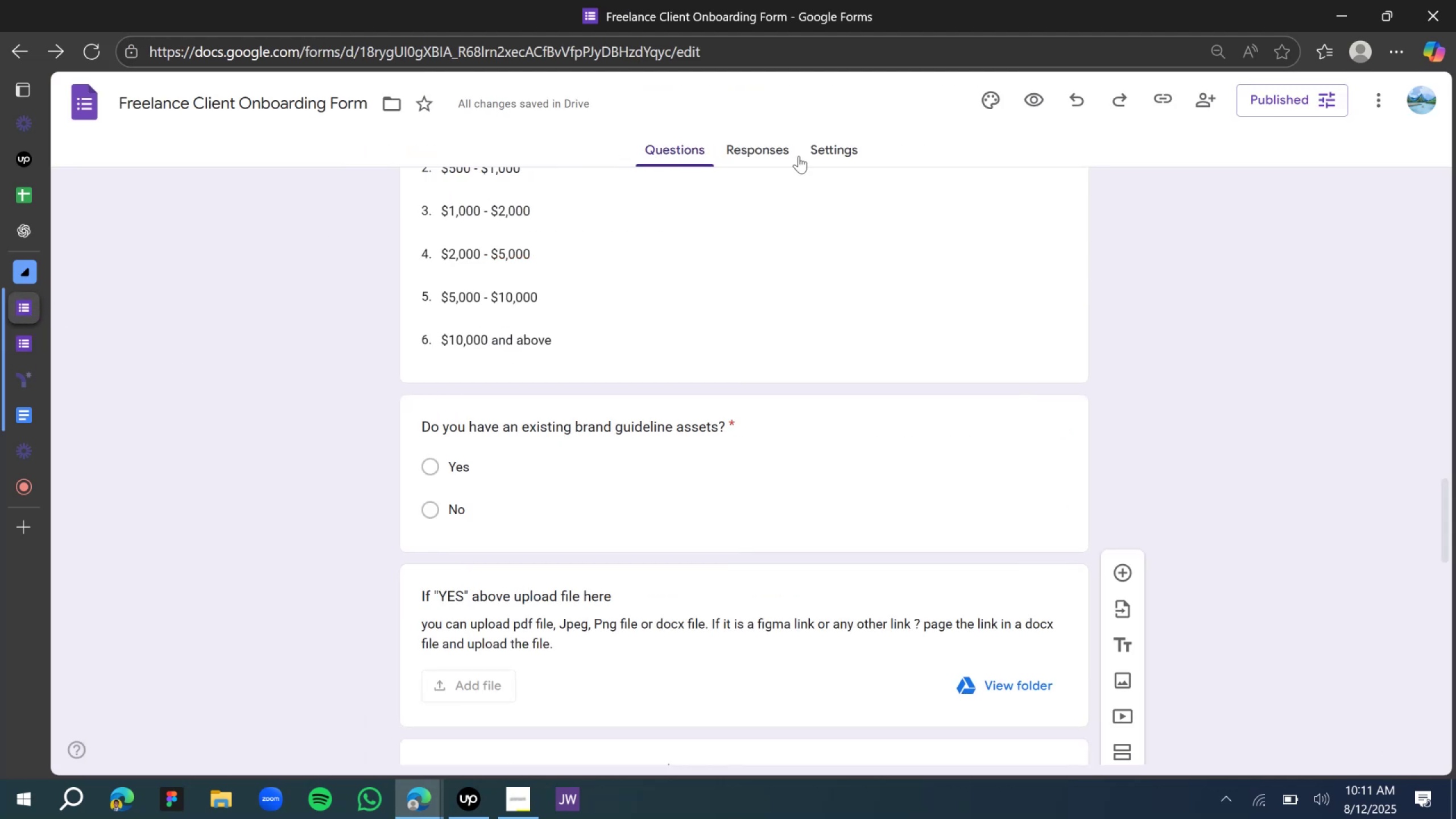 
left_click([836, 147])
 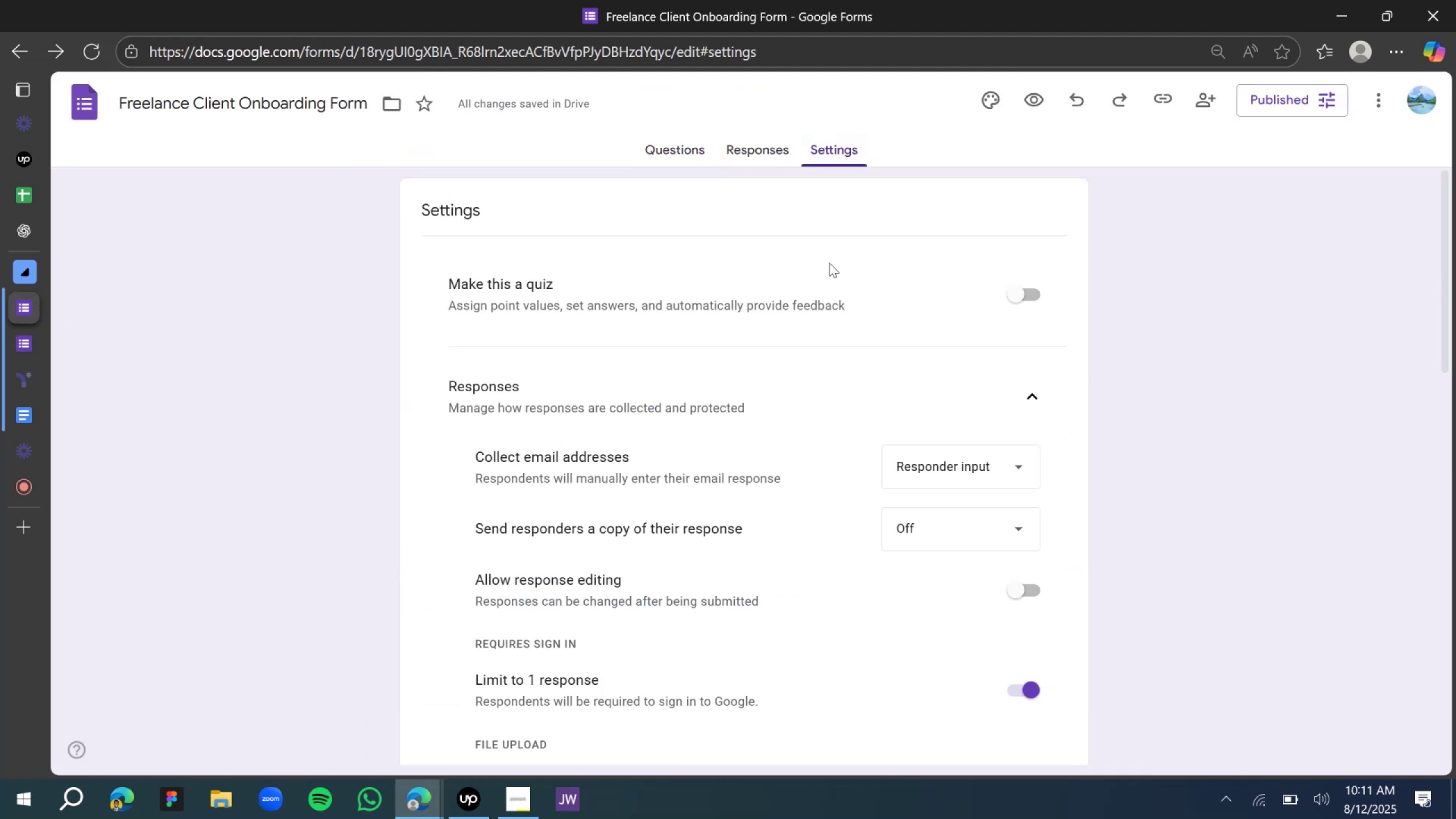 
scroll: coordinate [741, 400], scroll_direction: down, amount: 7.0
 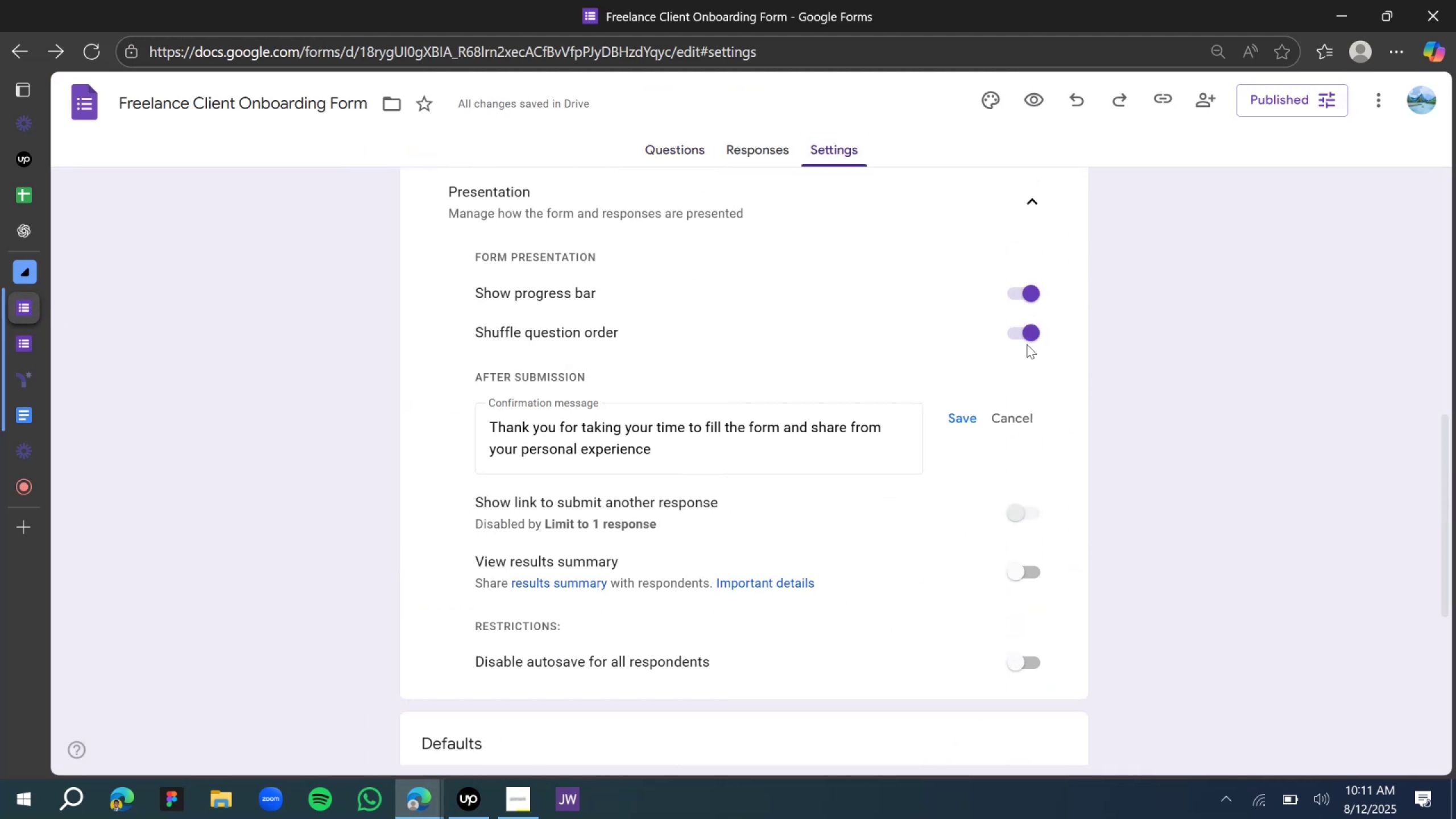 
double_click([1026, 337])
 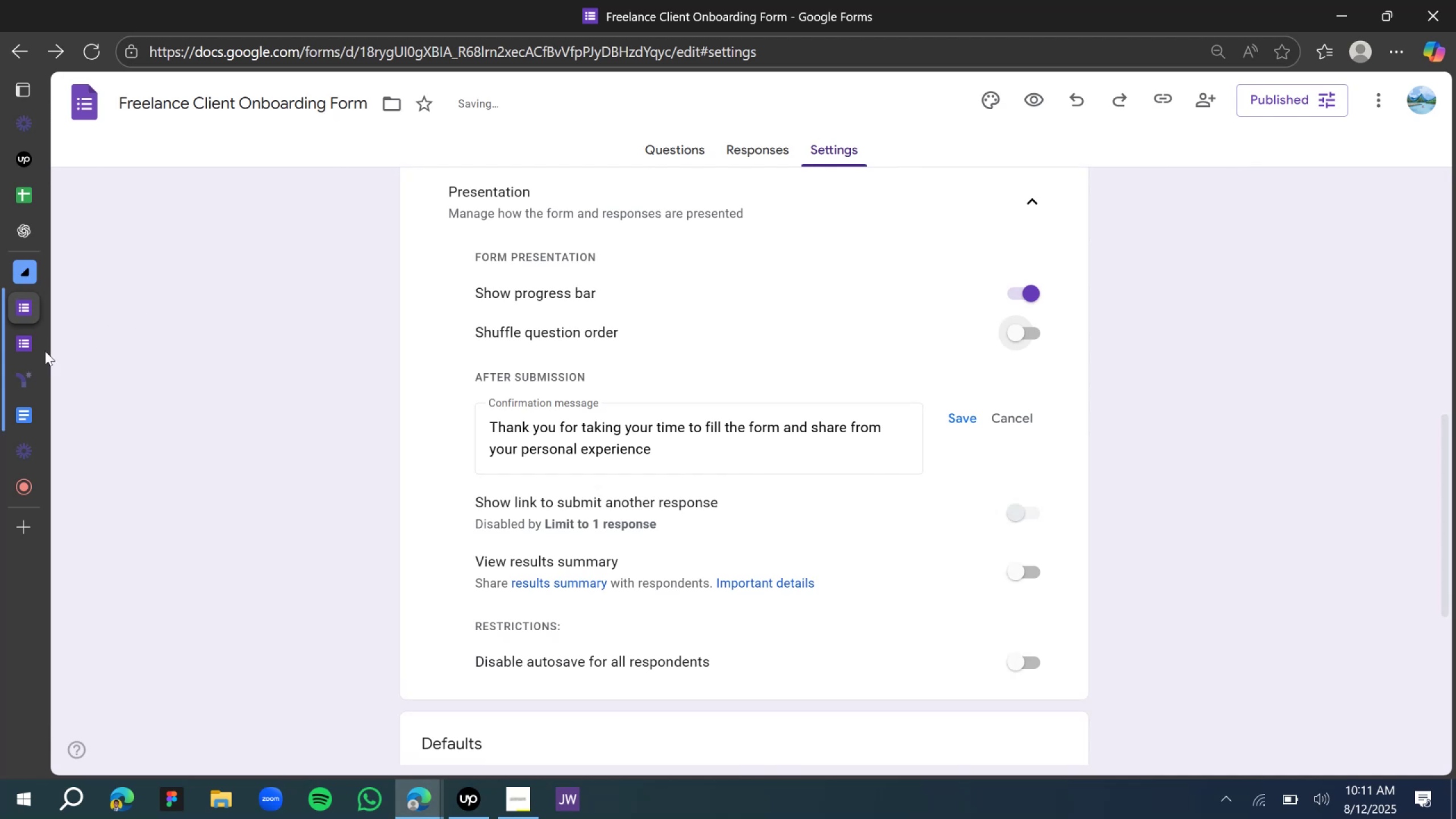 
left_click([22, 338])
 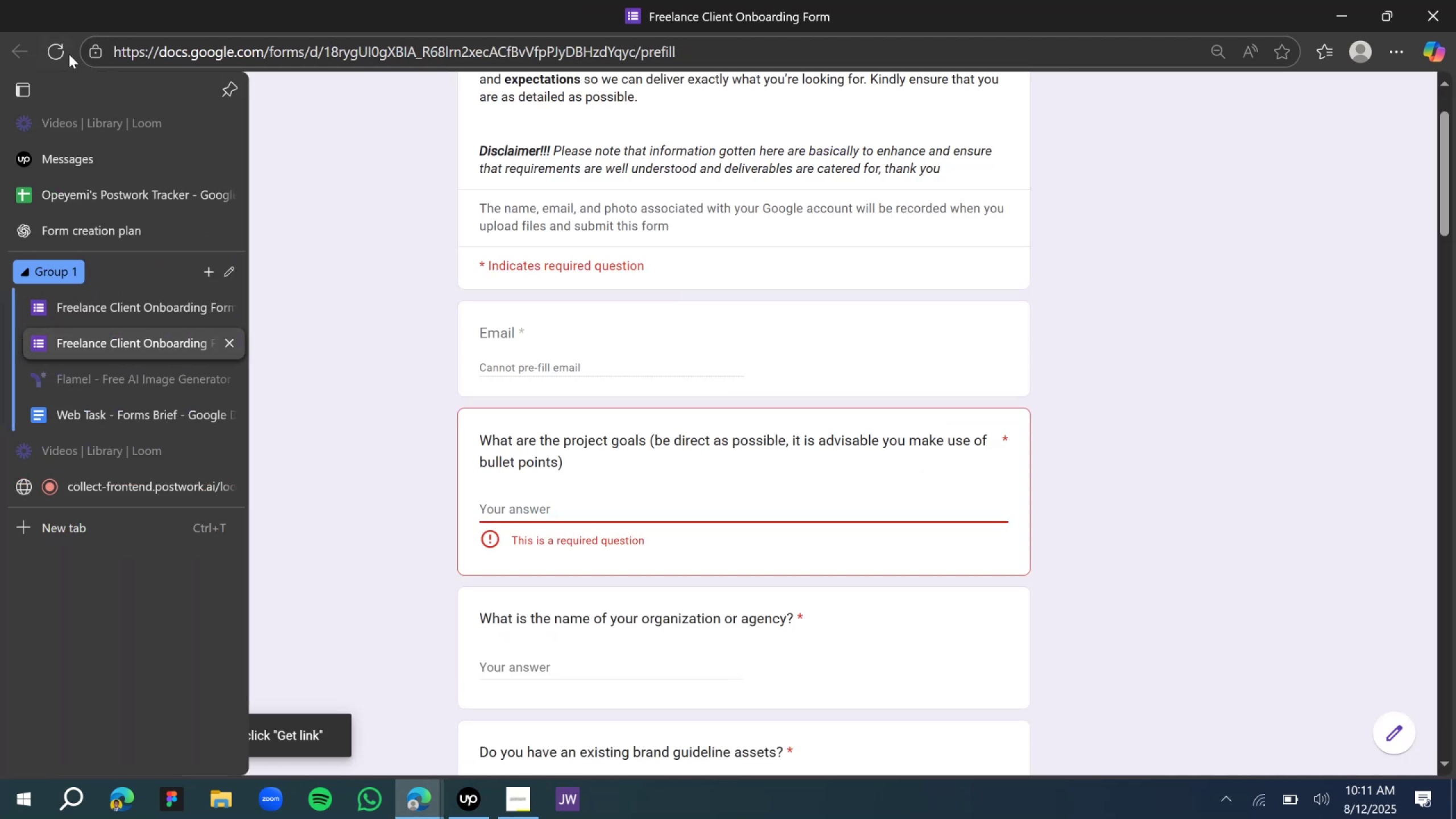 
left_click([65, 52])
 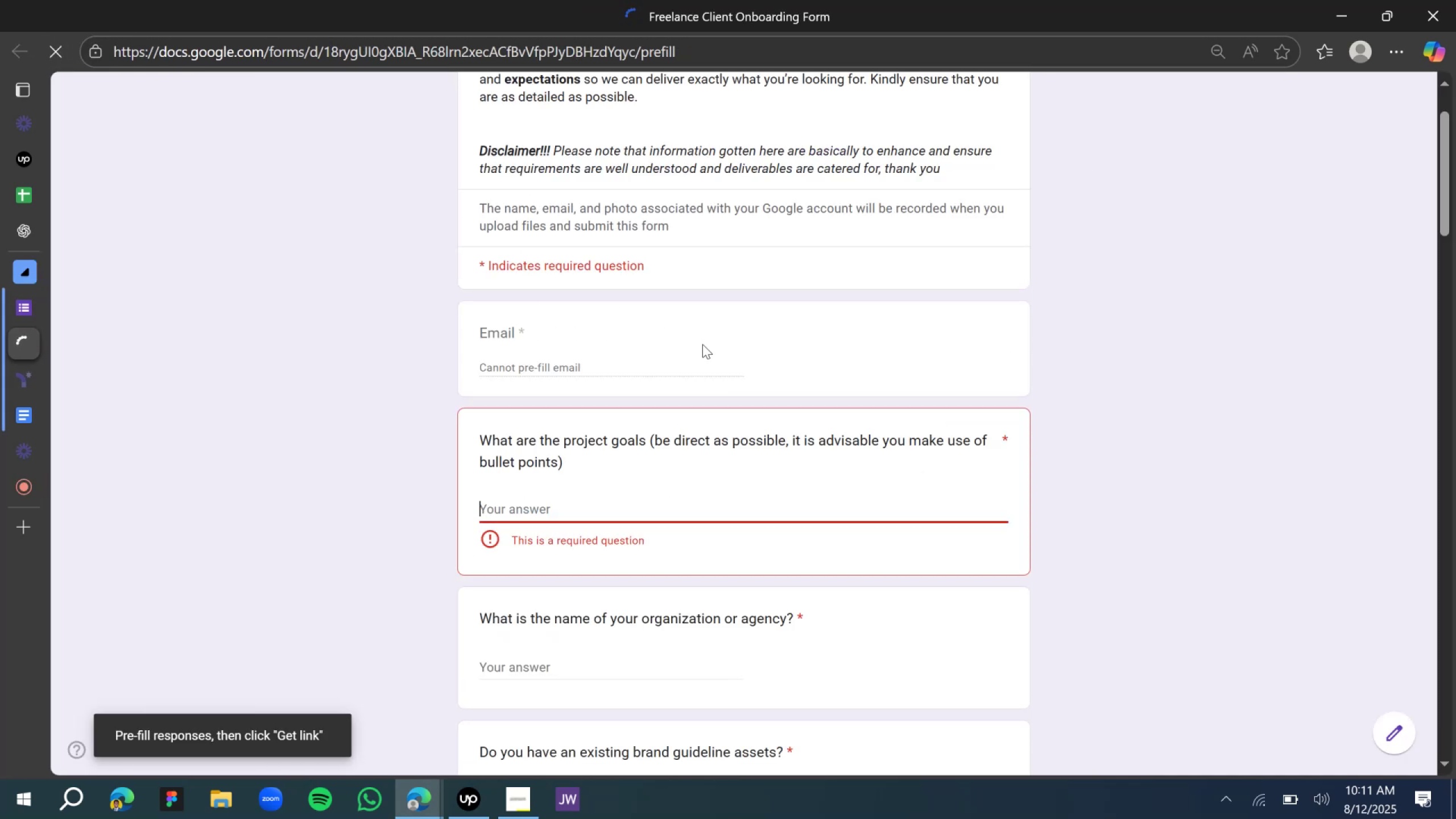 
wait(7.3)
 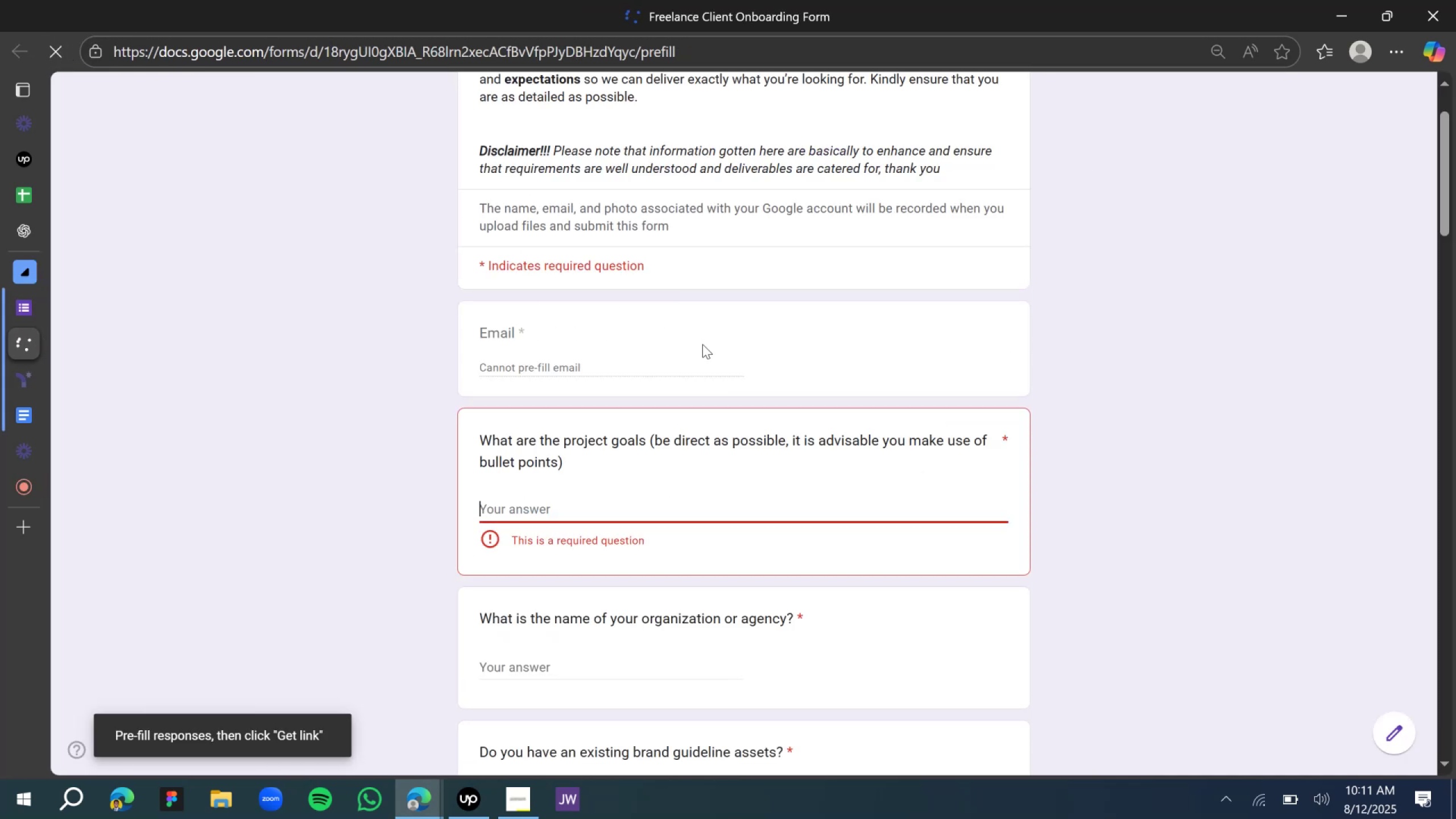 
scroll: coordinate [528, 429], scroll_direction: up, amount: 7.0
 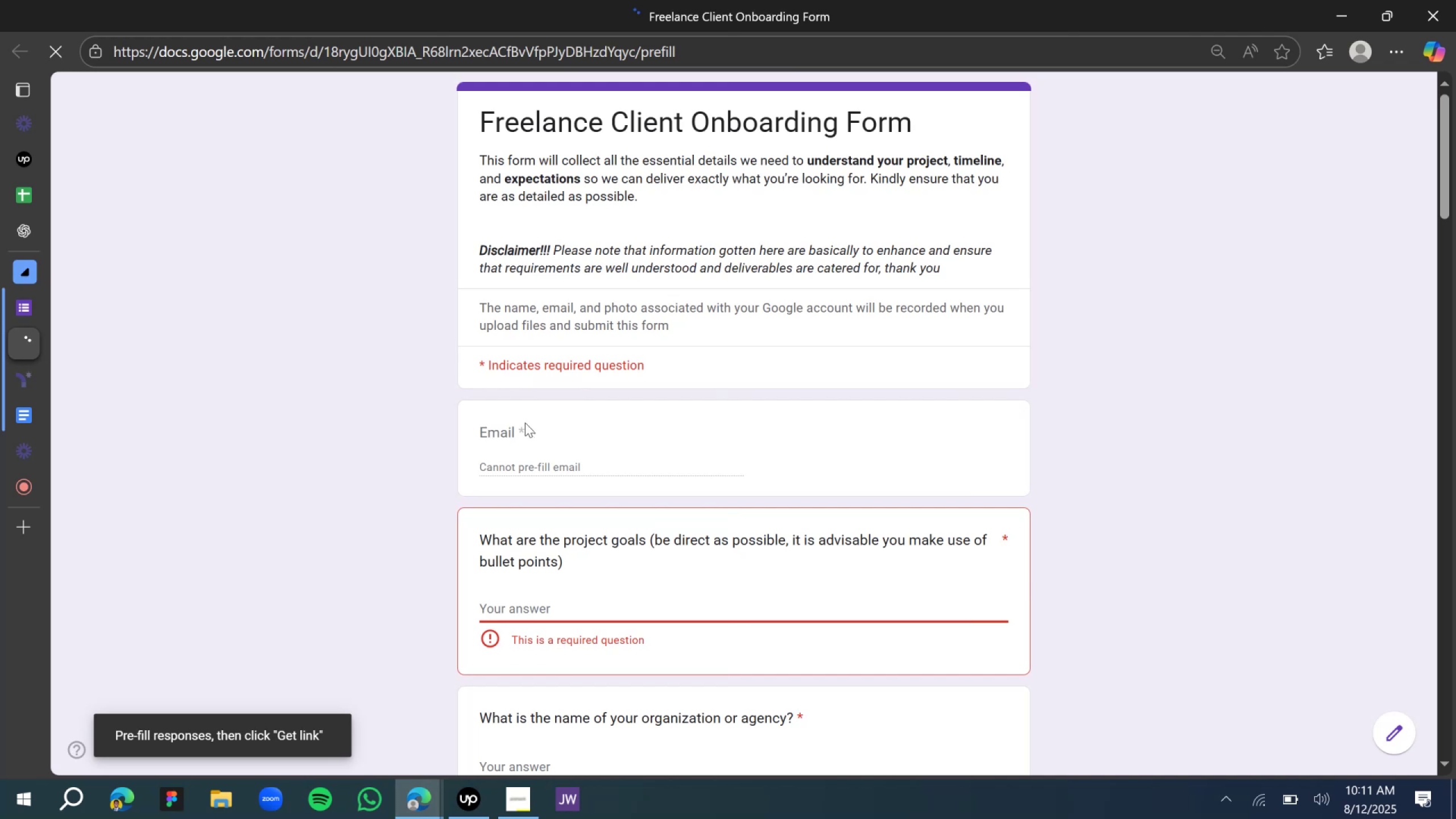 
scroll: coordinate [524, 417], scroll_direction: down, amount: 6.0
 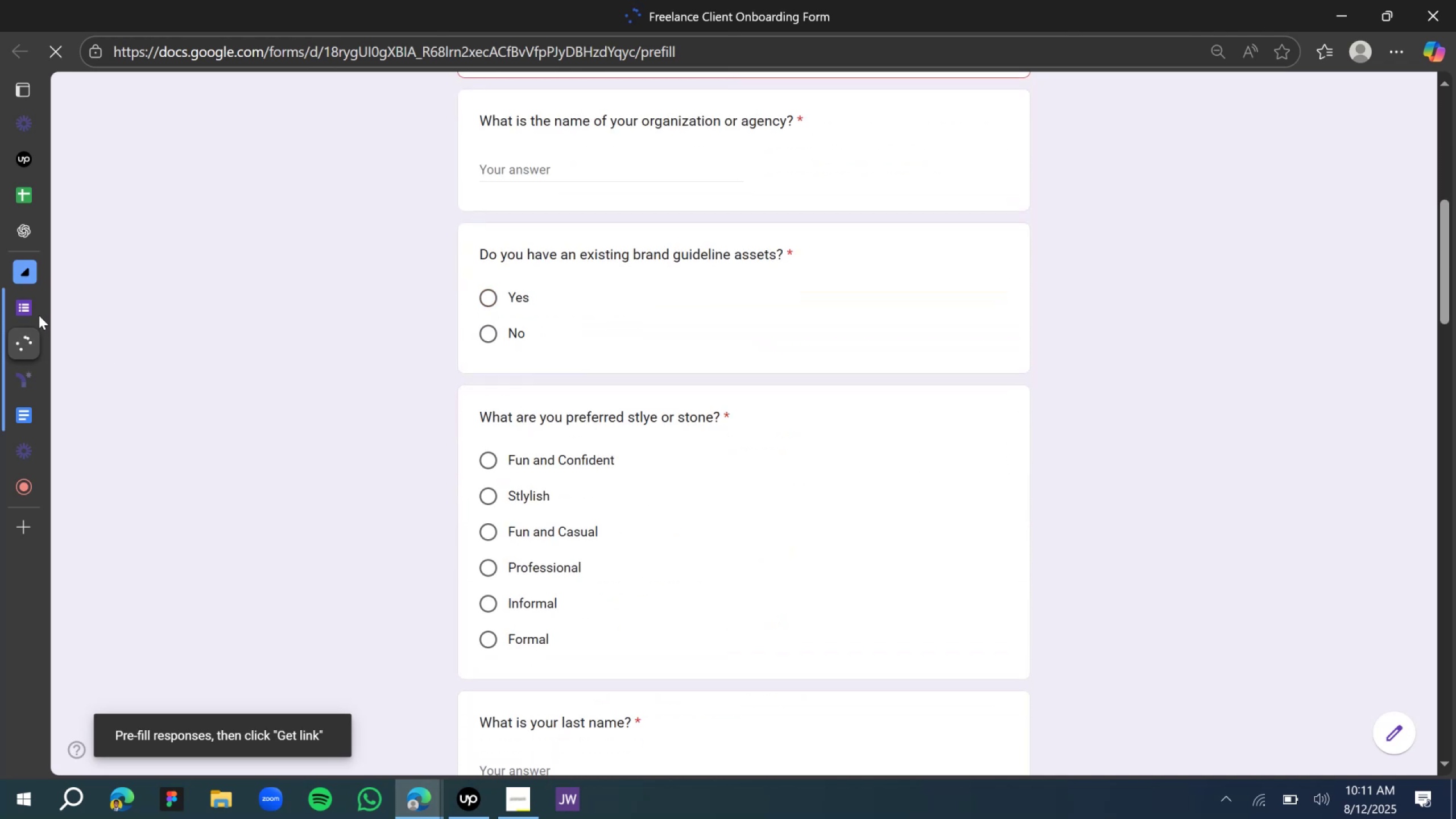 
left_click([36, 313])
 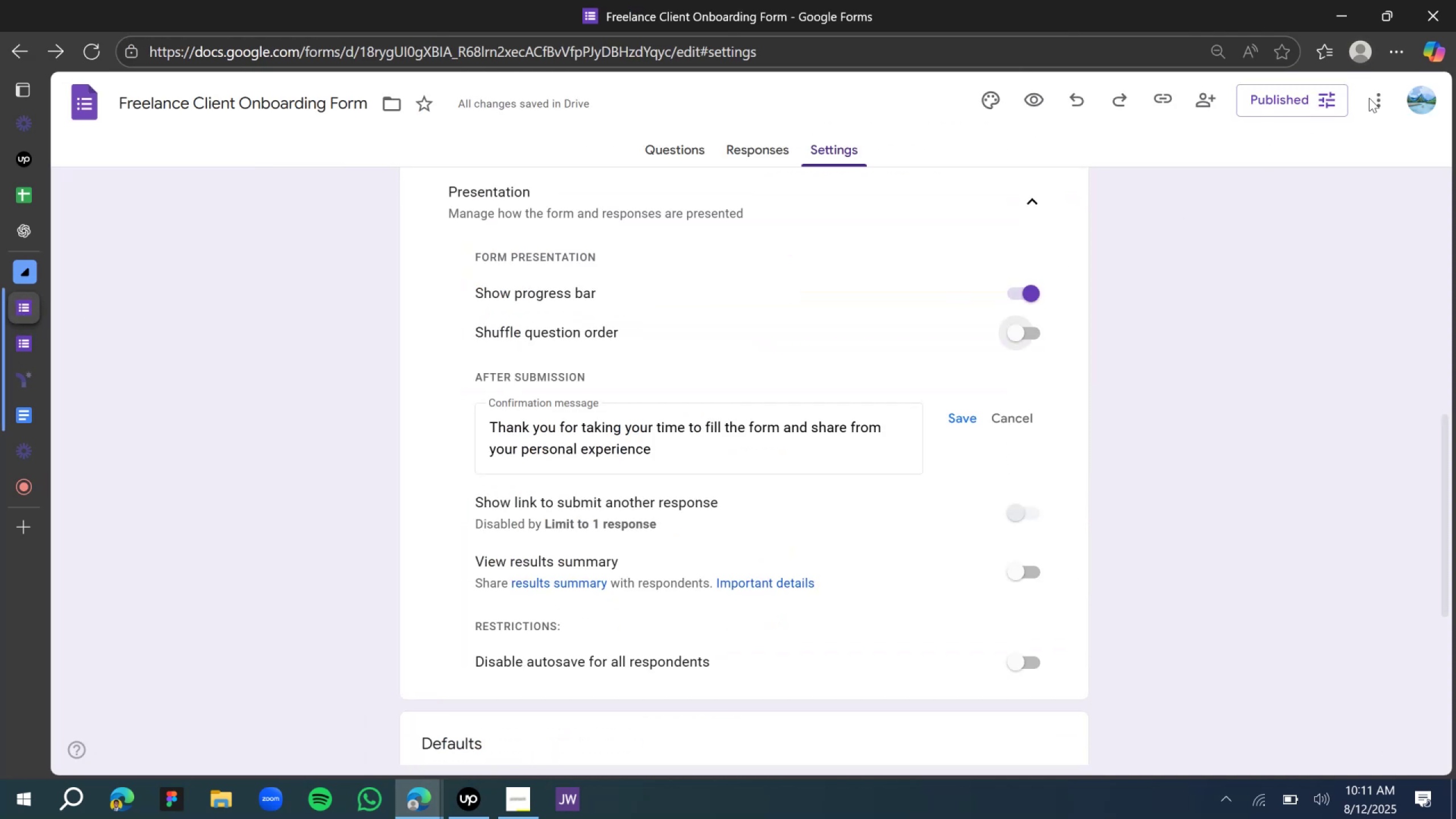 
left_click([1300, 98])
 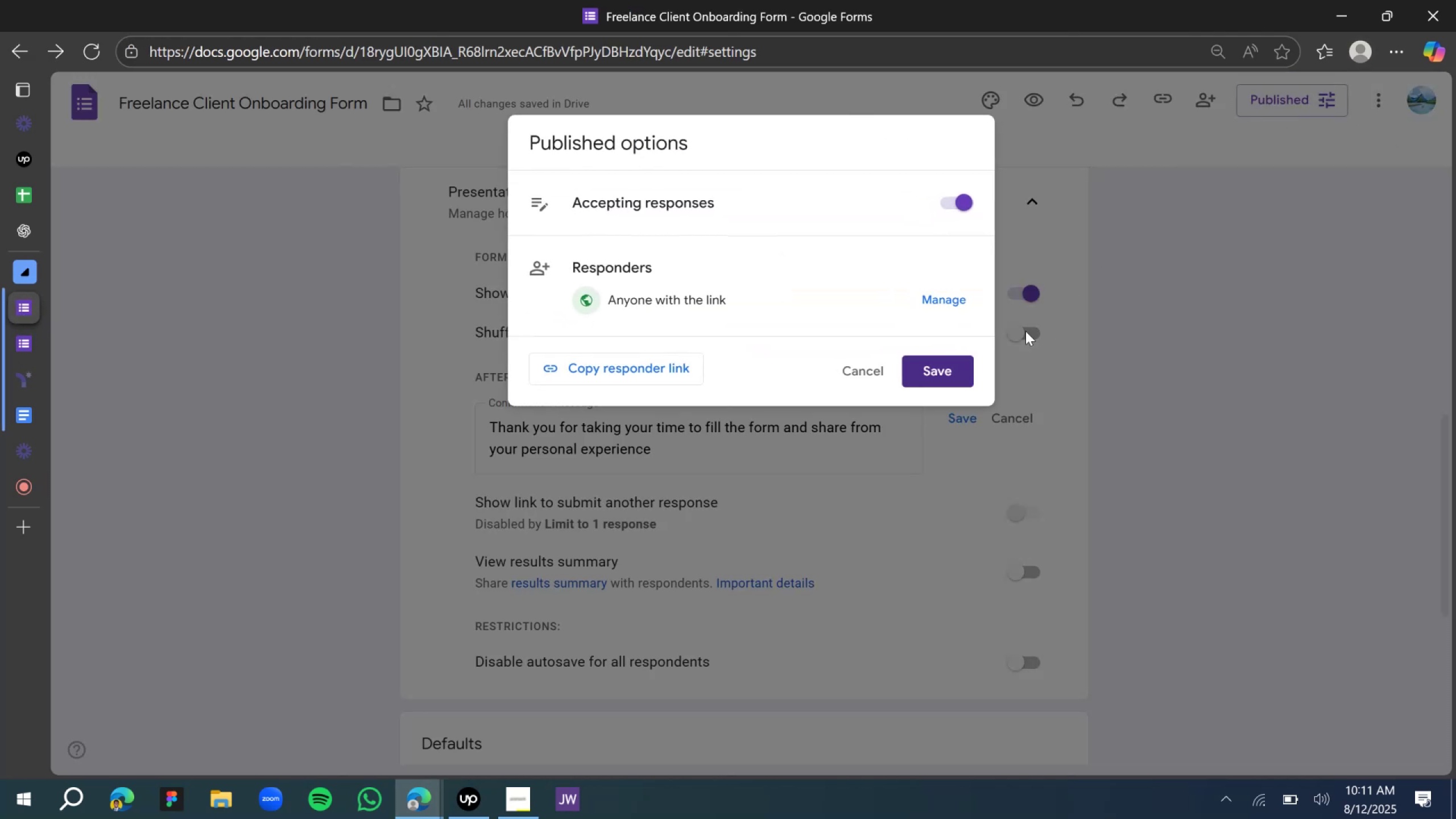 
left_click([959, 371])
 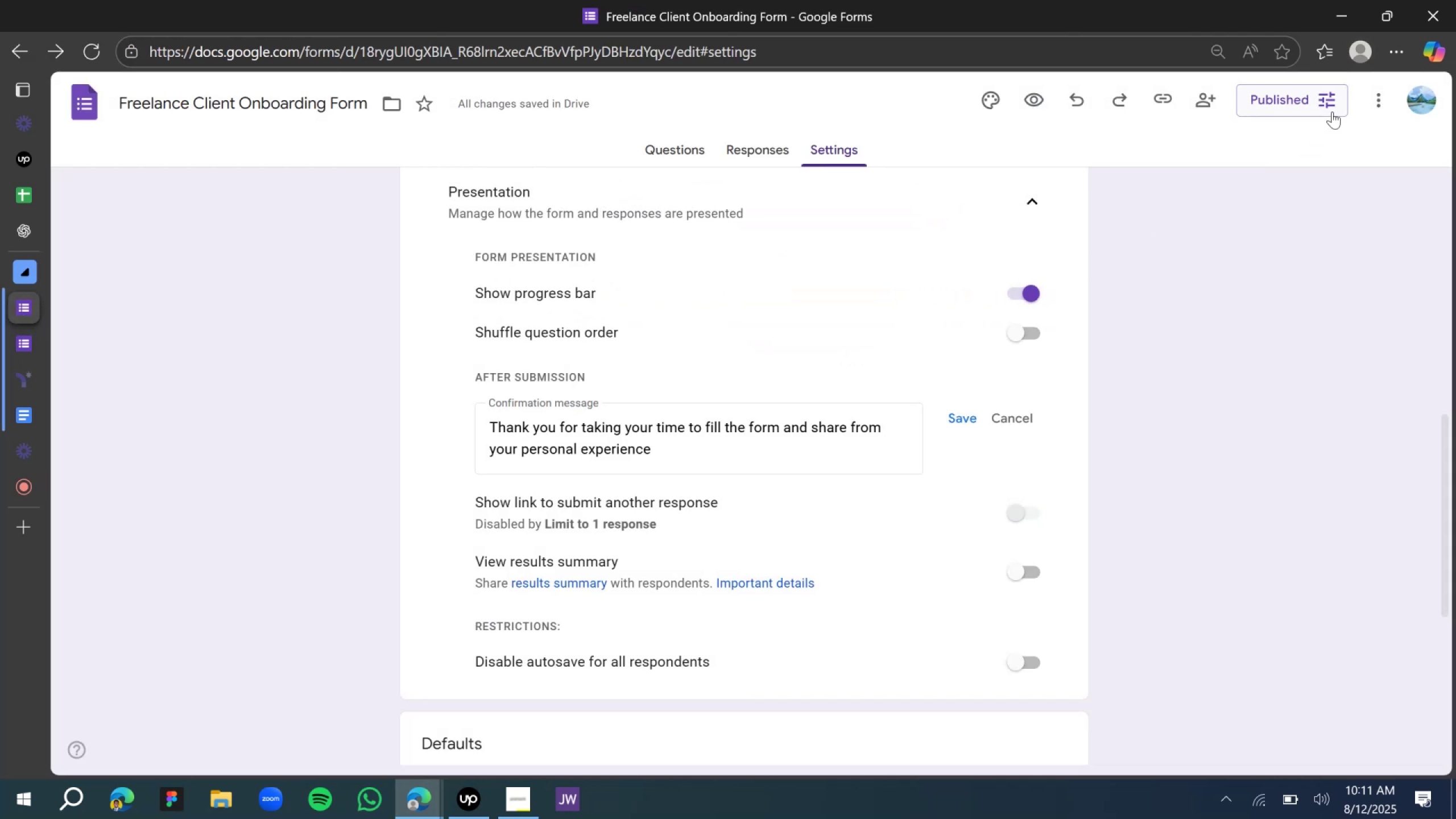 
left_click([1387, 97])
 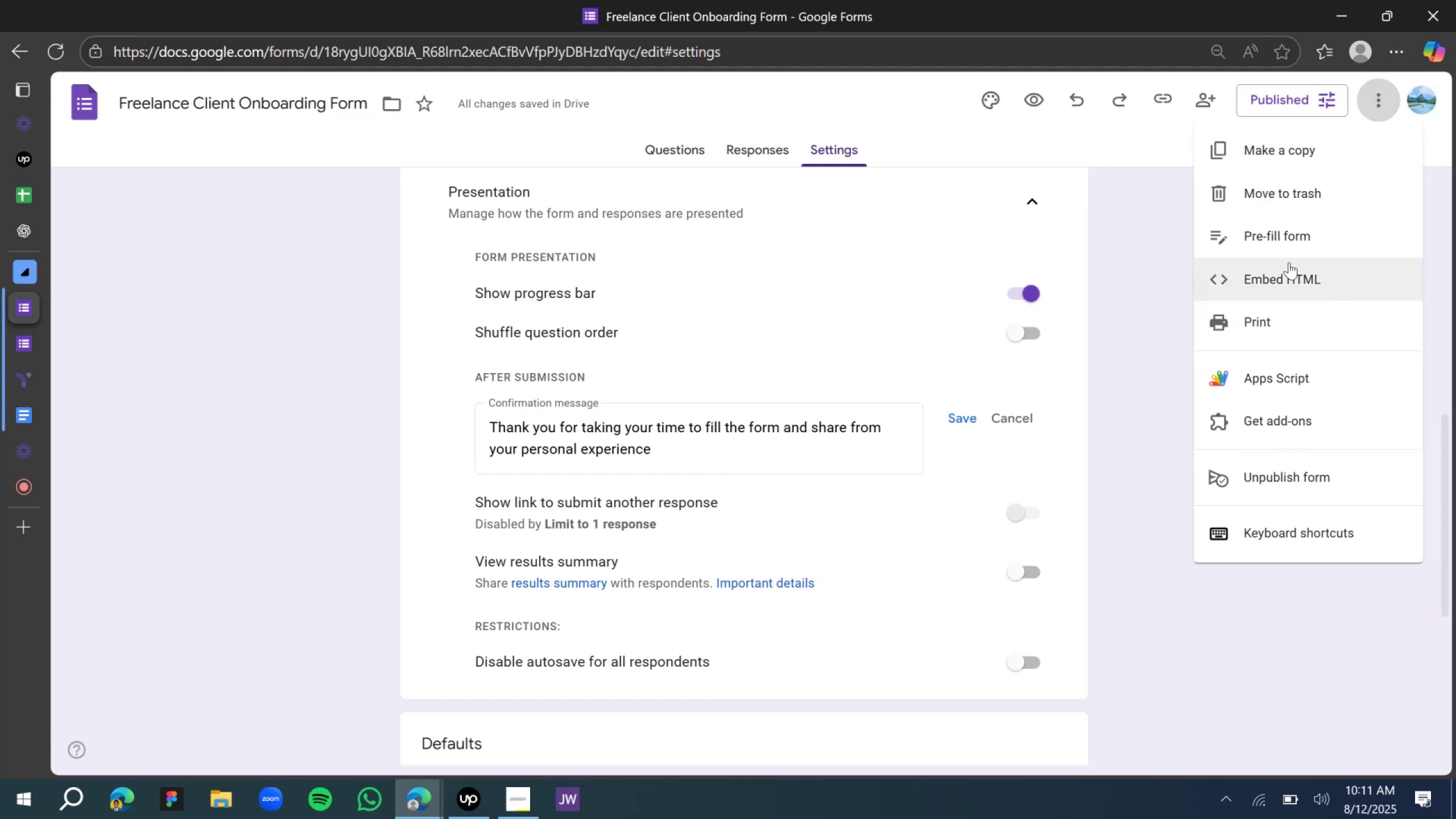 
left_click([1263, 237])
 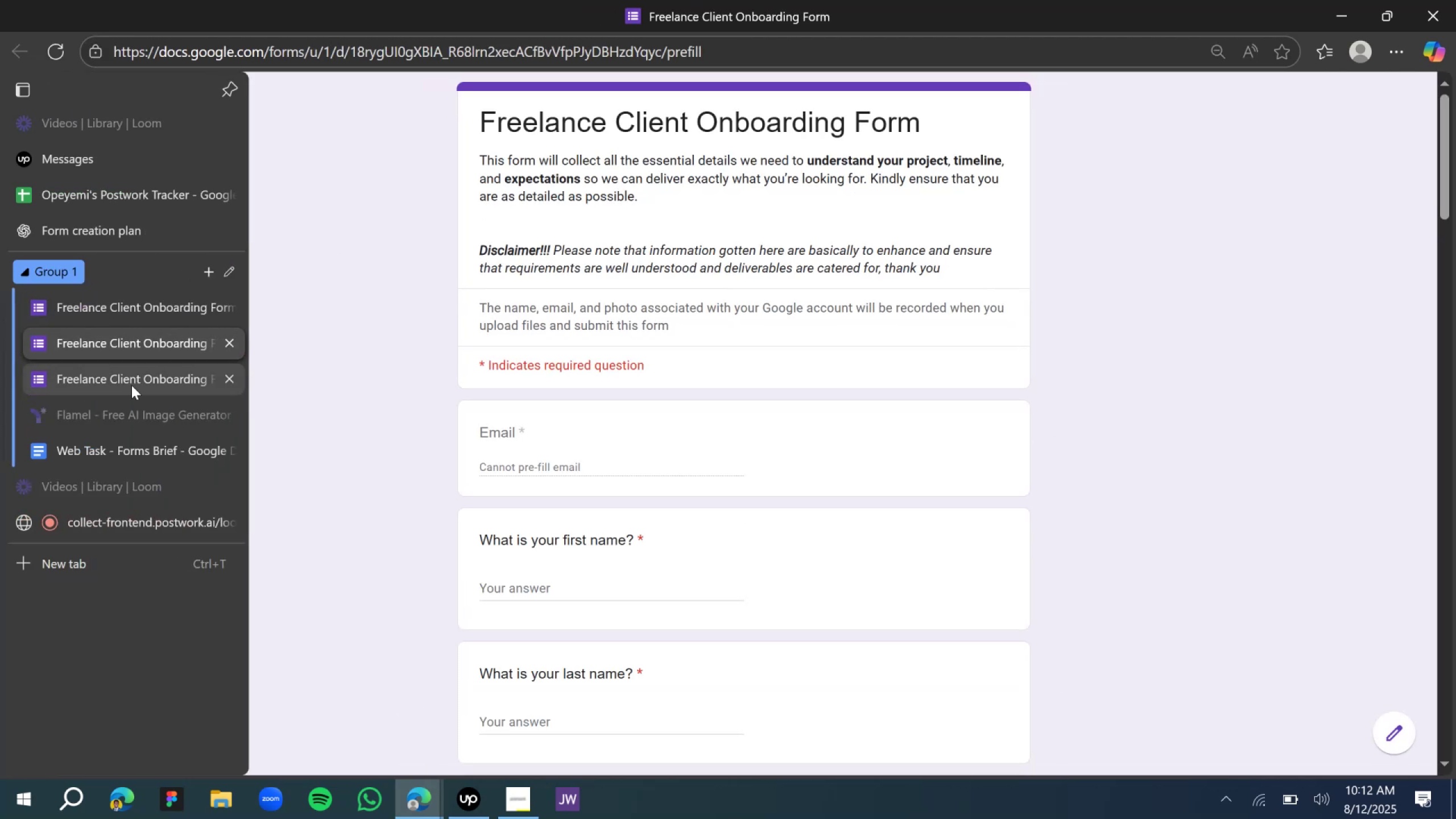 
left_click([230, 374])
 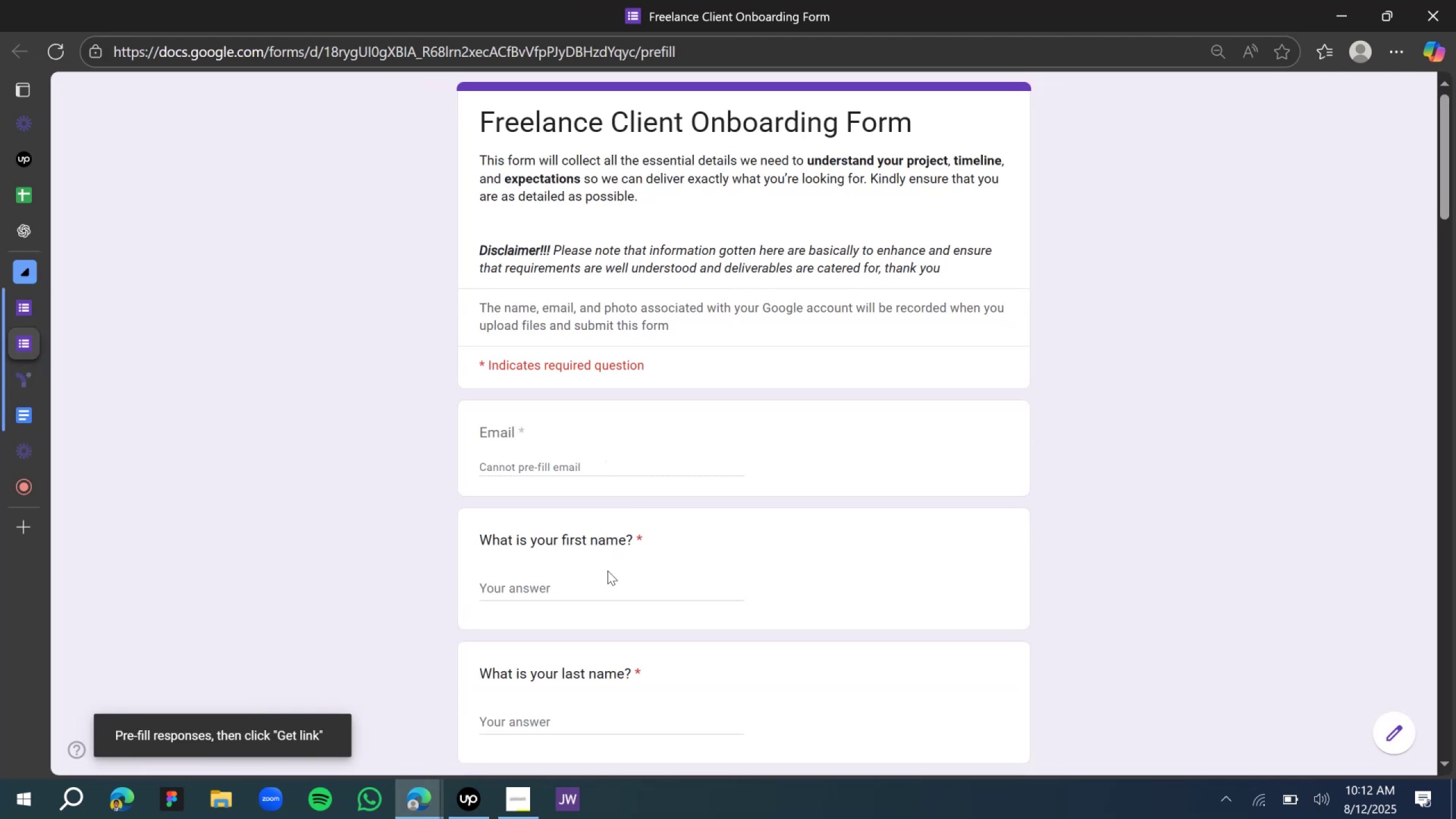 
left_click([595, 587])
 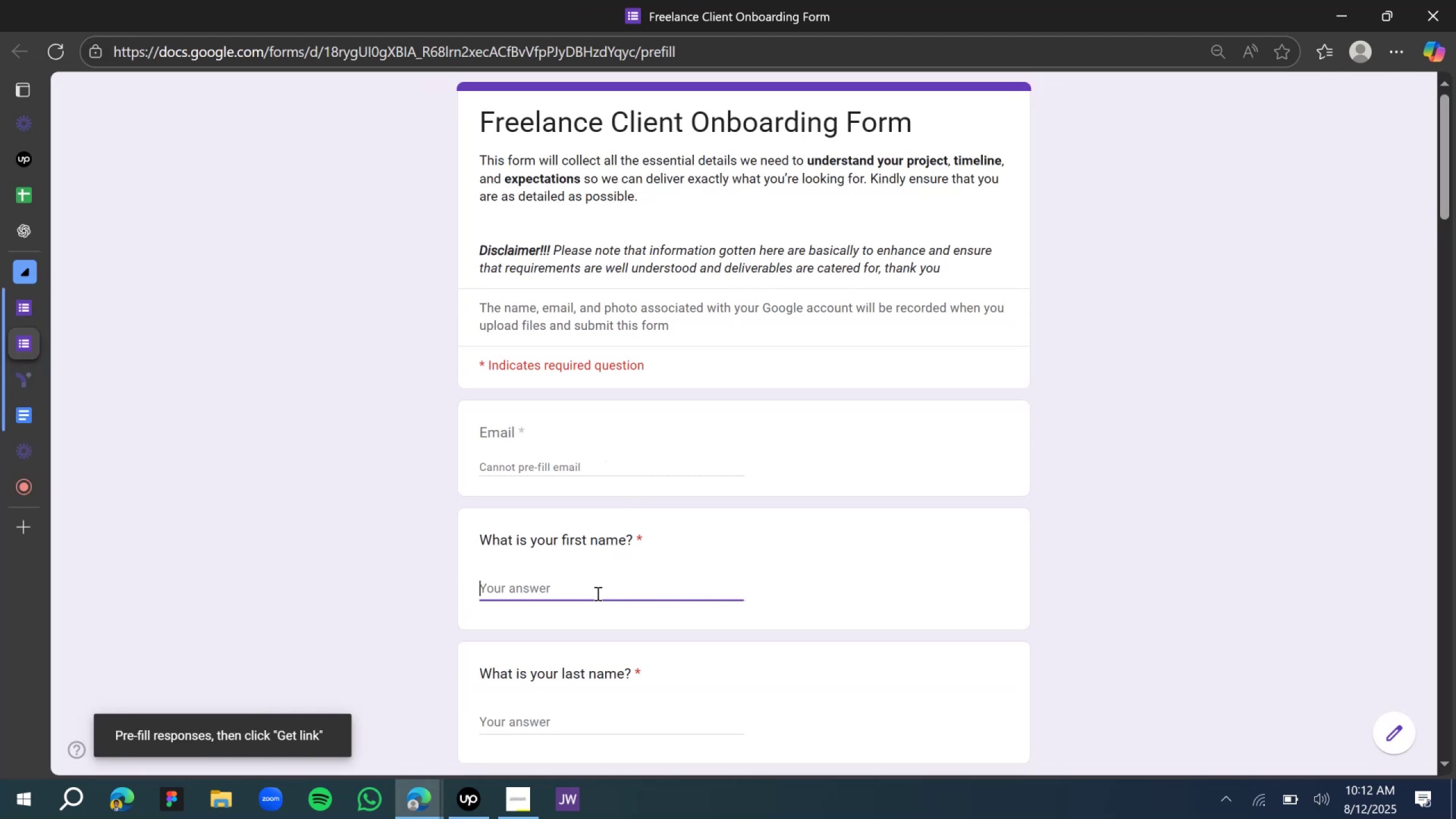 
type(Opeyemi)
 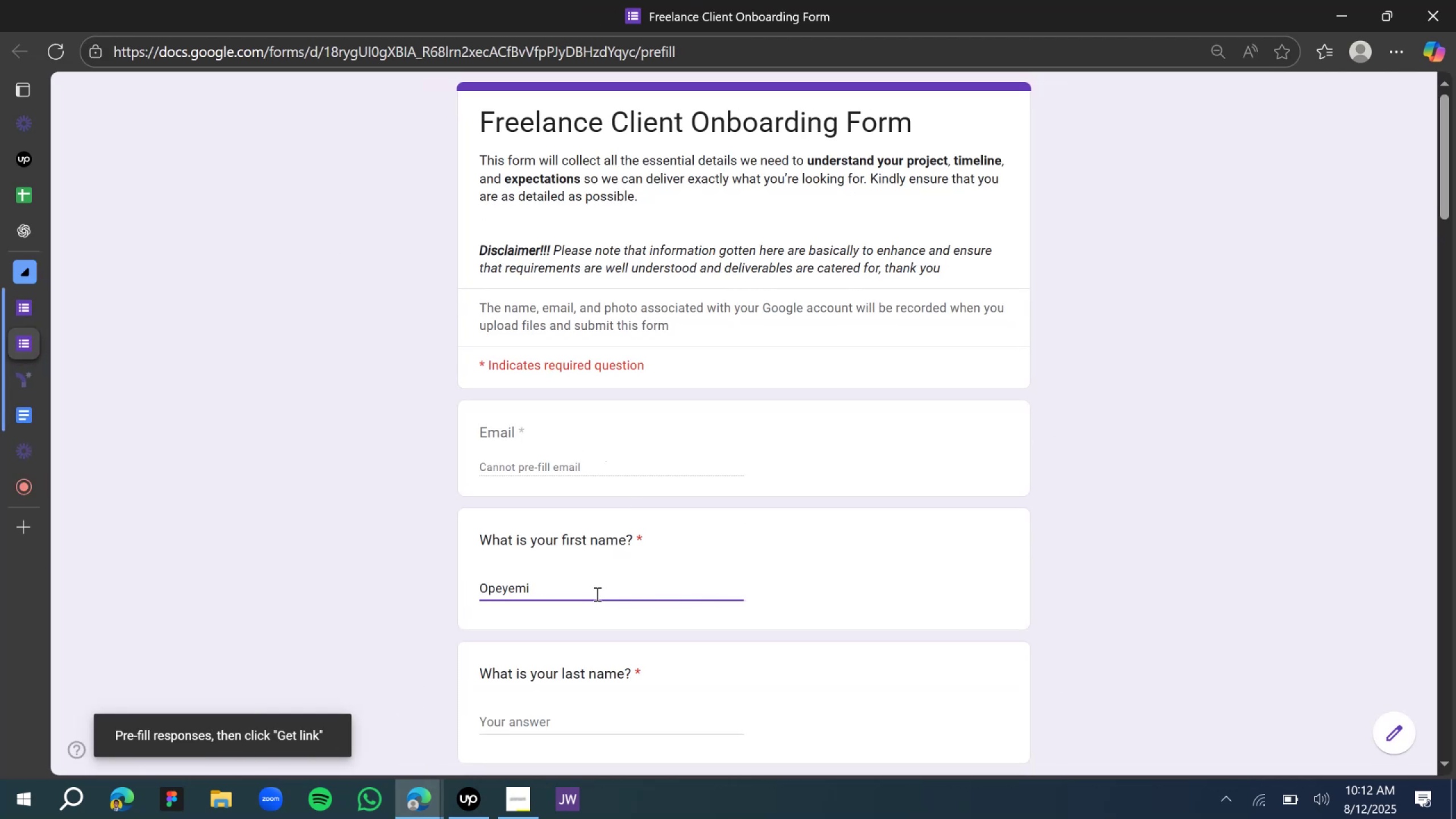 
scroll: coordinate [609, 596], scroll_direction: down, amount: 3.0
 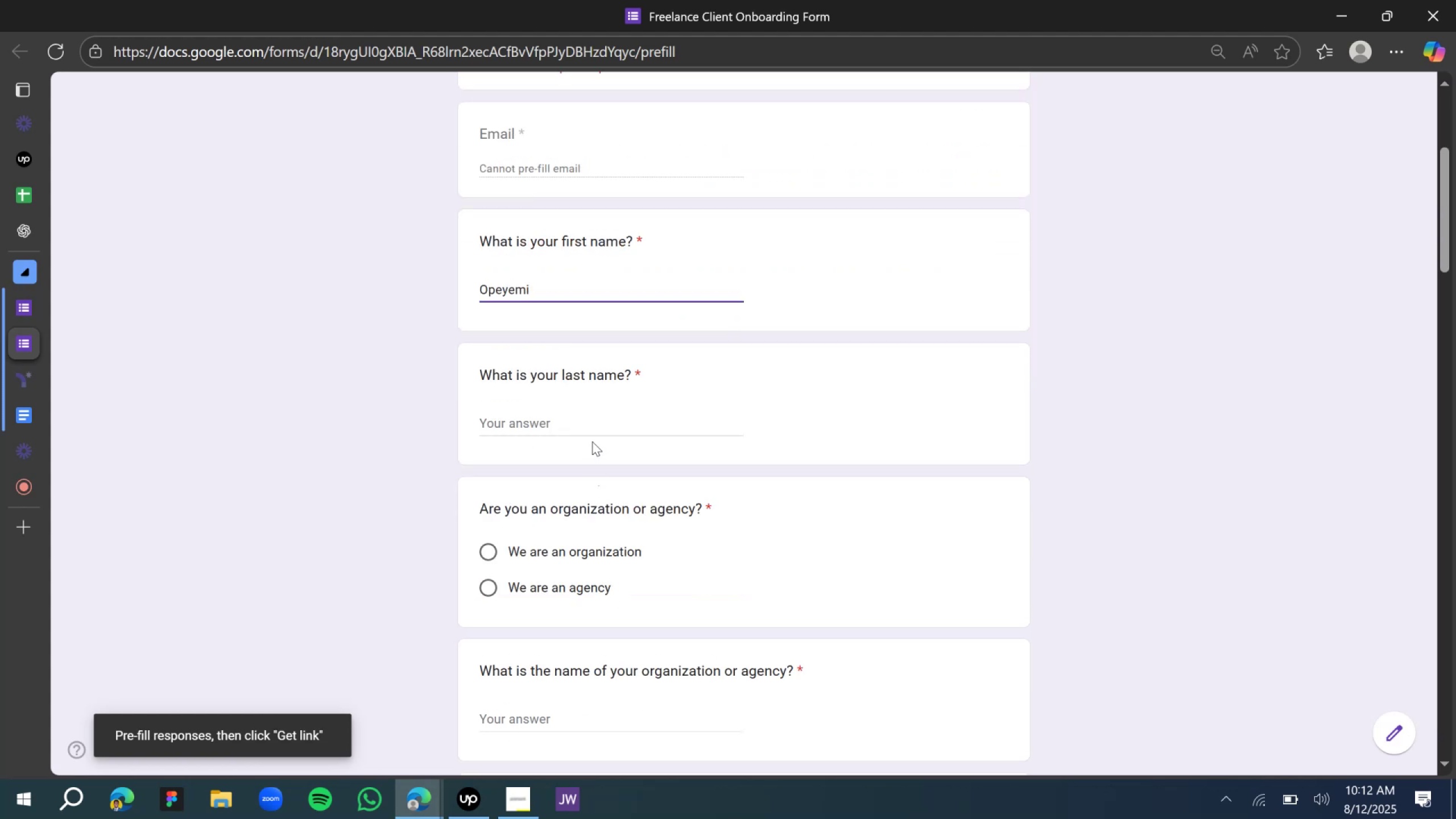 
left_click([588, 420])
 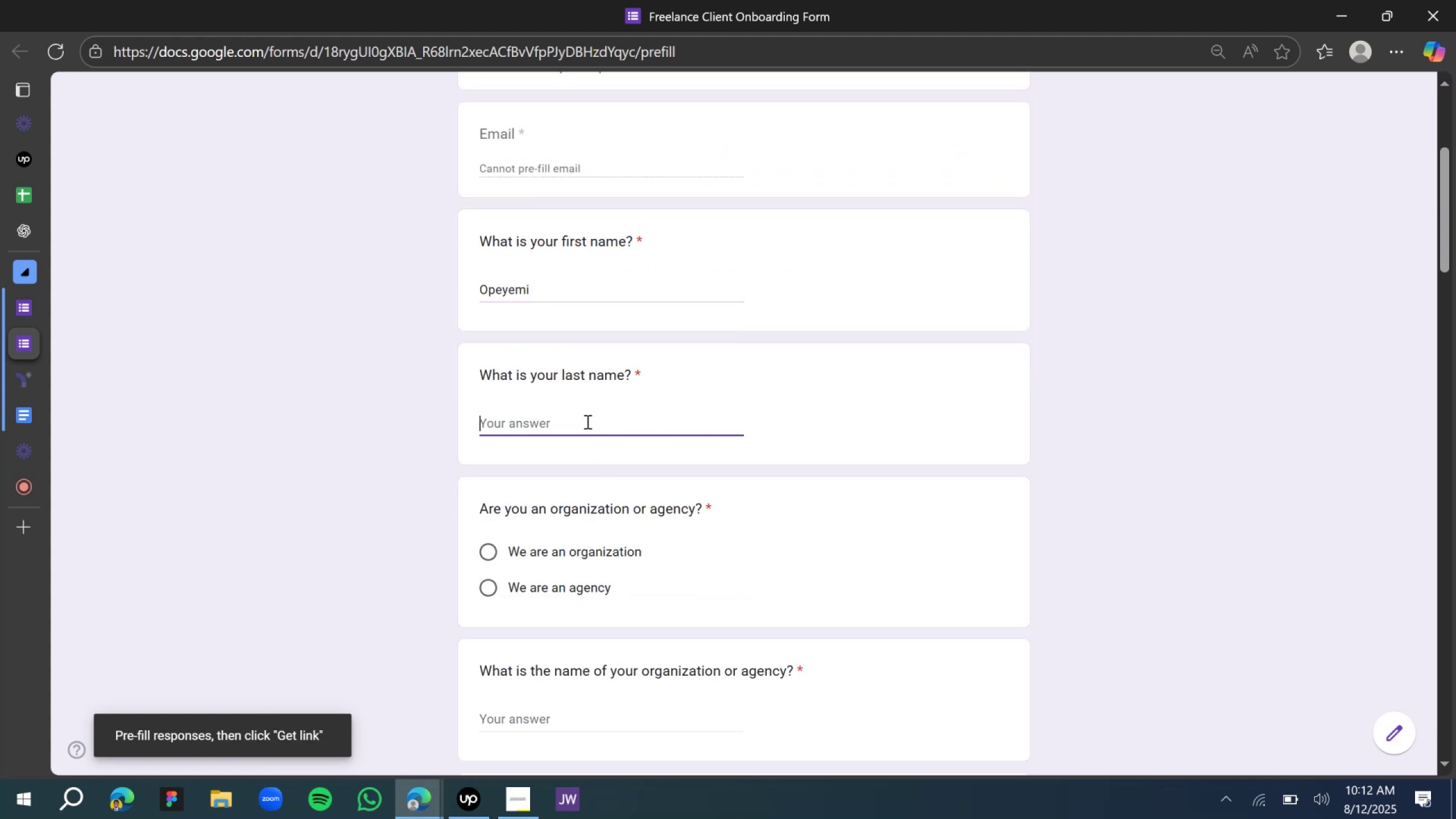 
type(John Doe)
 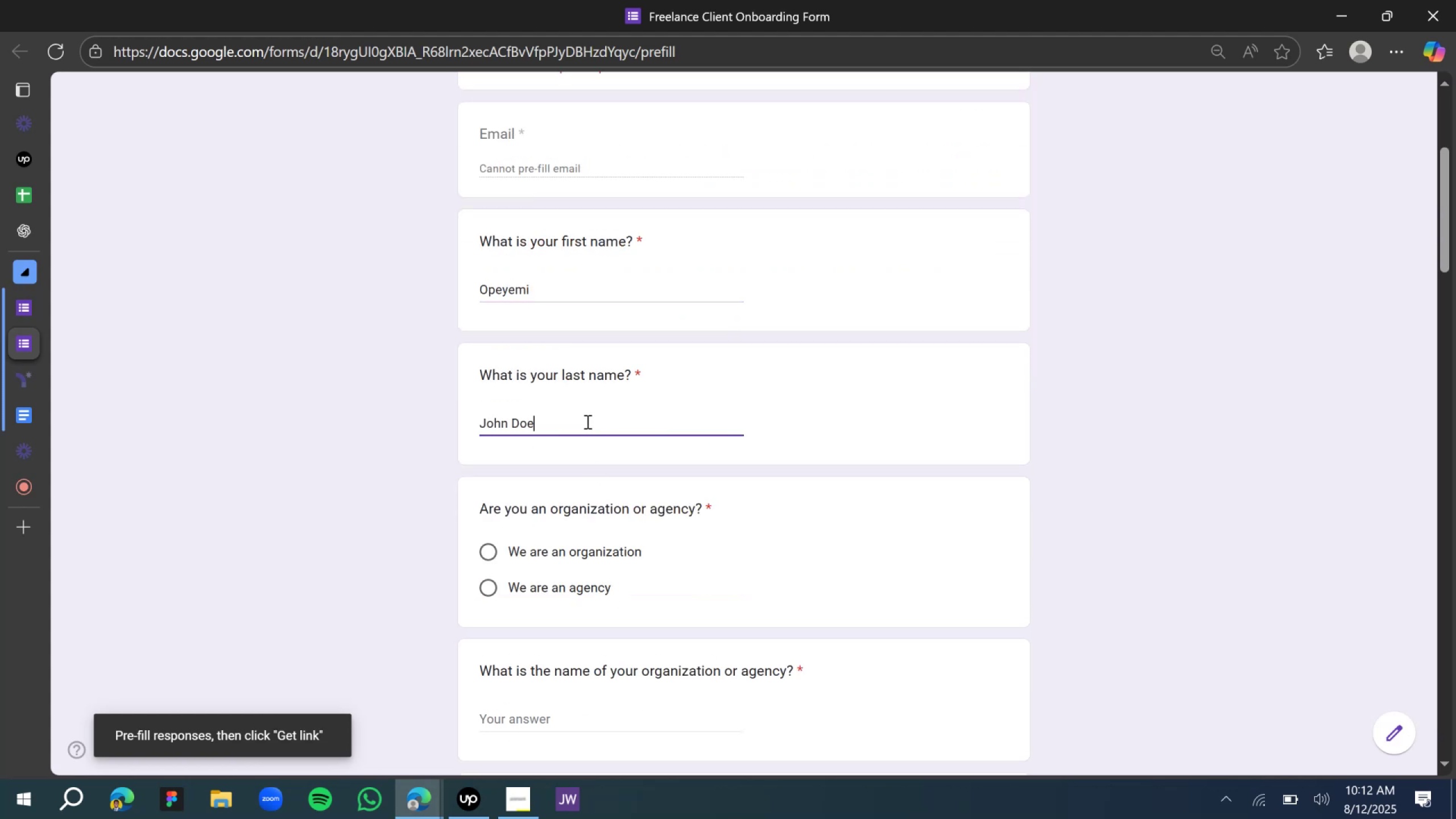 
left_click([396, 493])
 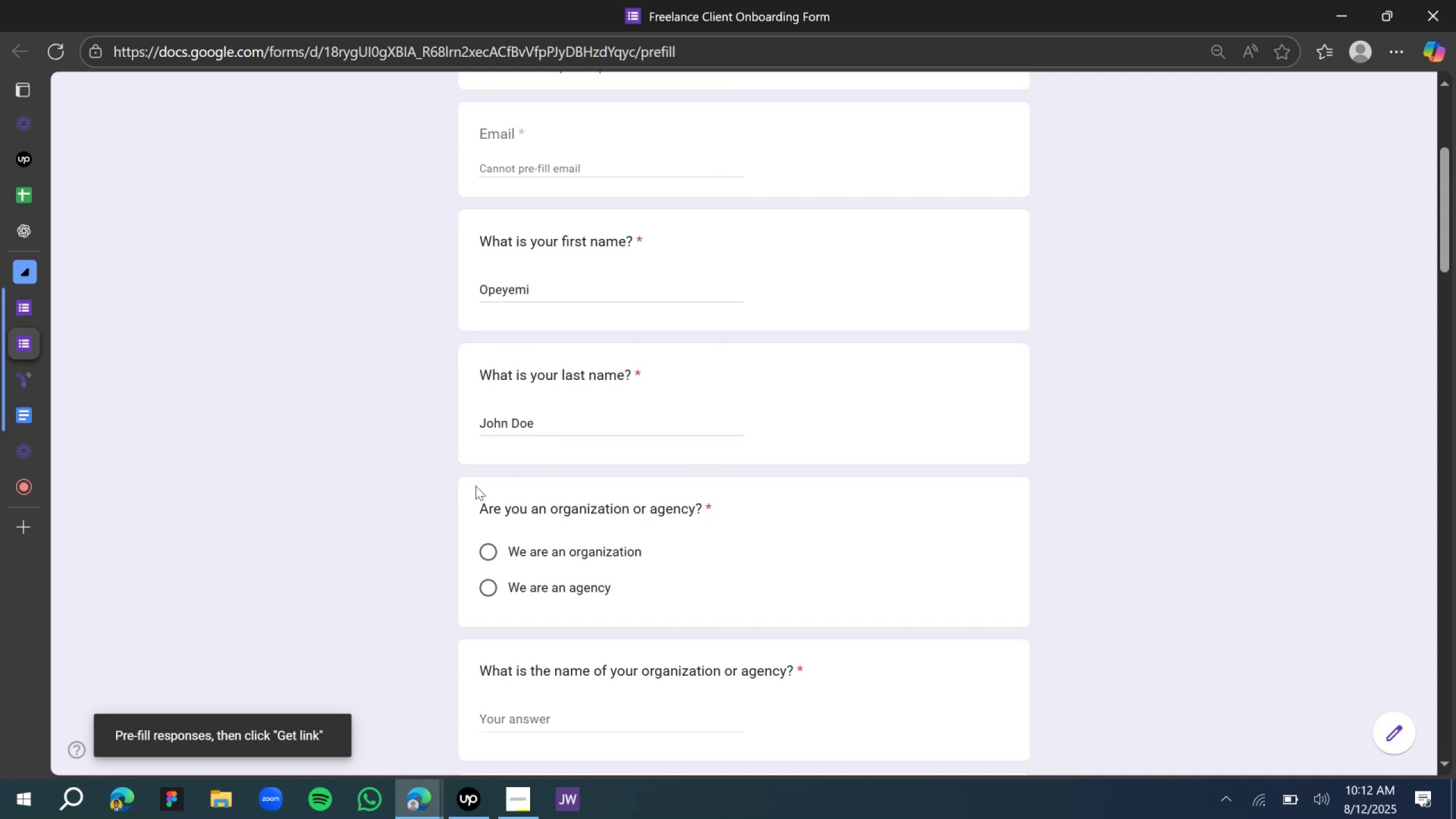 
scroll: coordinate [498, 497], scroll_direction: down, amount: 1.0
 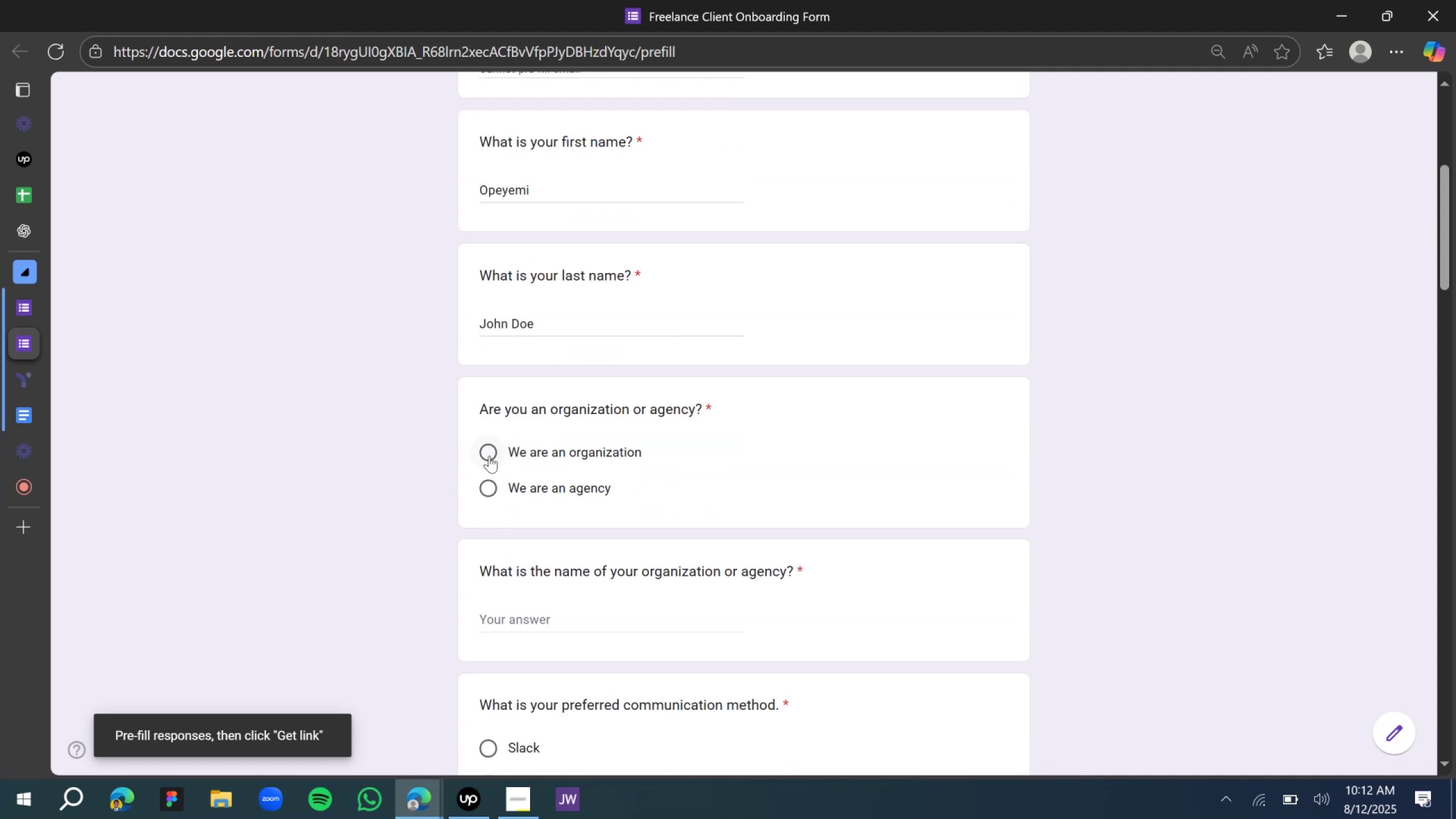 
left_click([489, 456])
 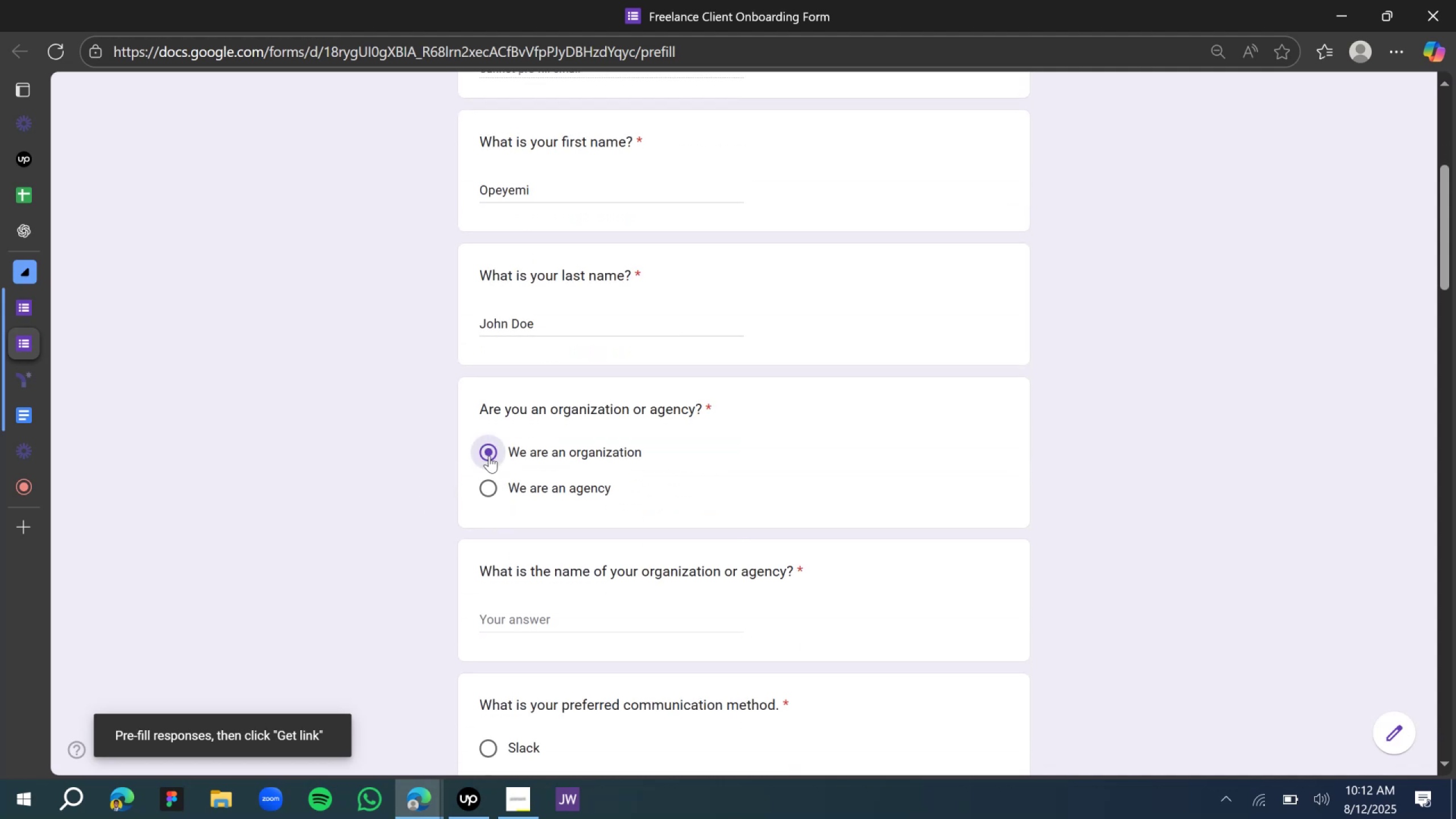 
scroll: coordinate [489, 456], scroll_direction: down, amount: 2.0
 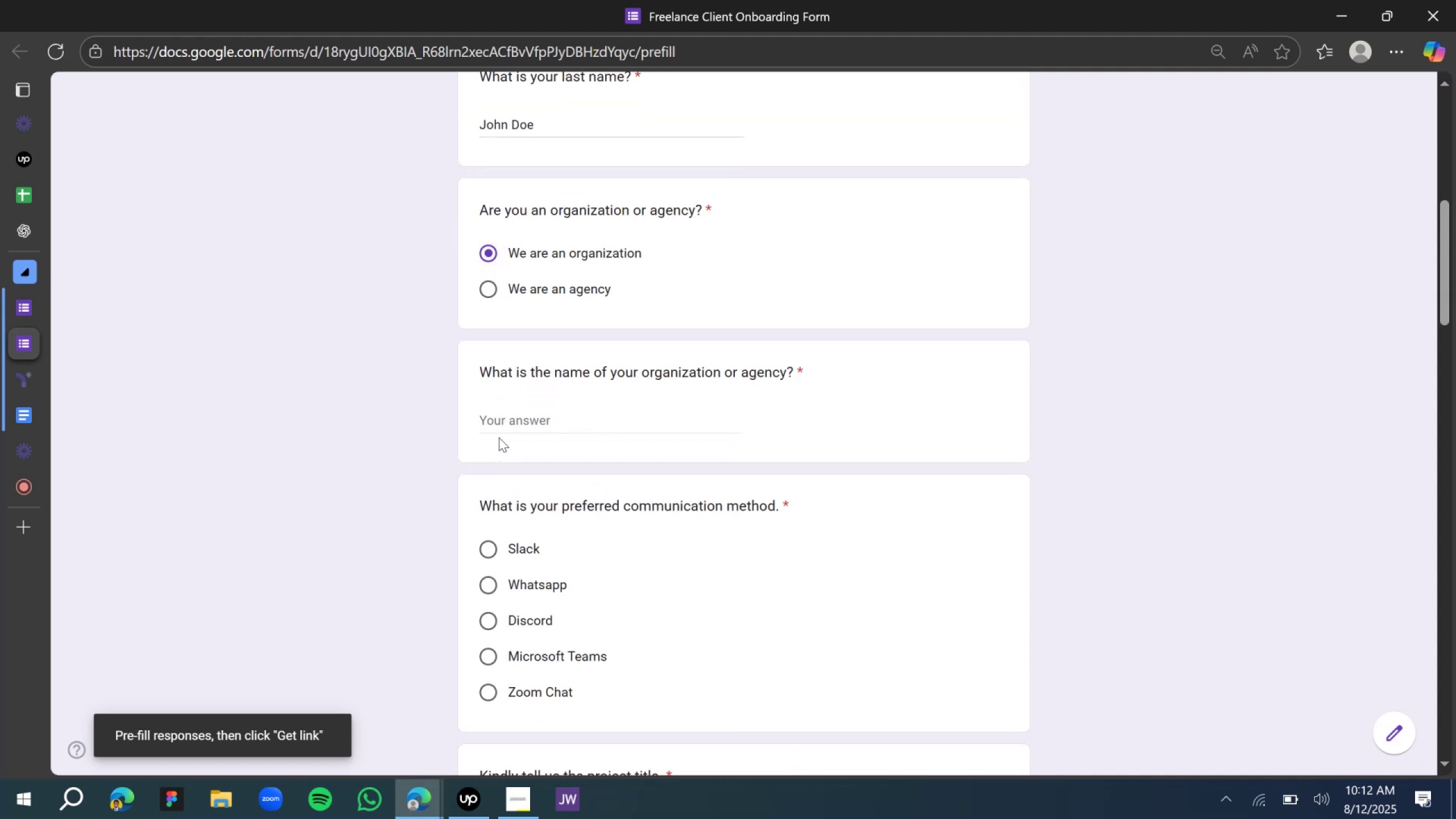 
left_click([508, 426])
 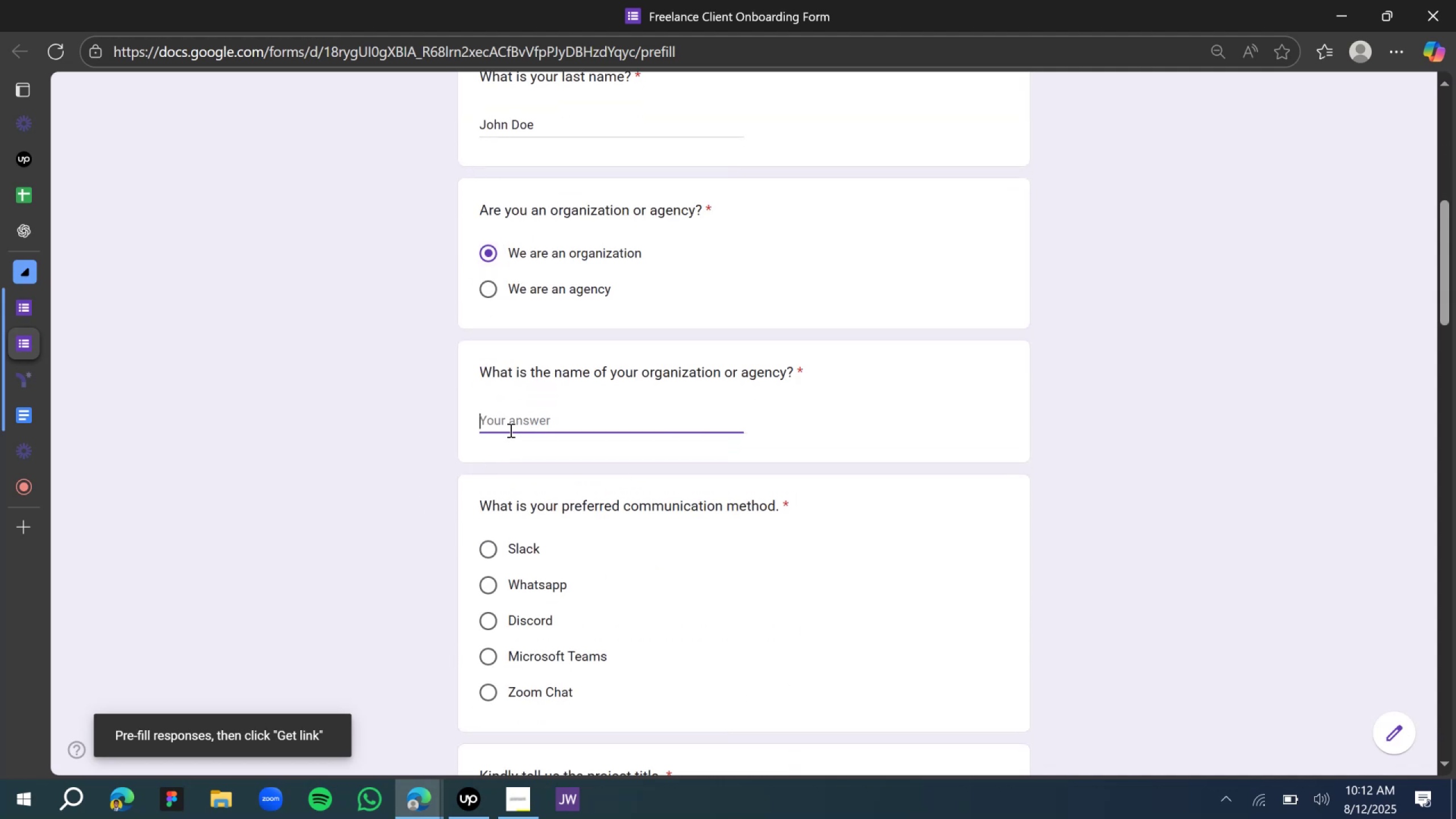 
type(Yemi's Cript)
 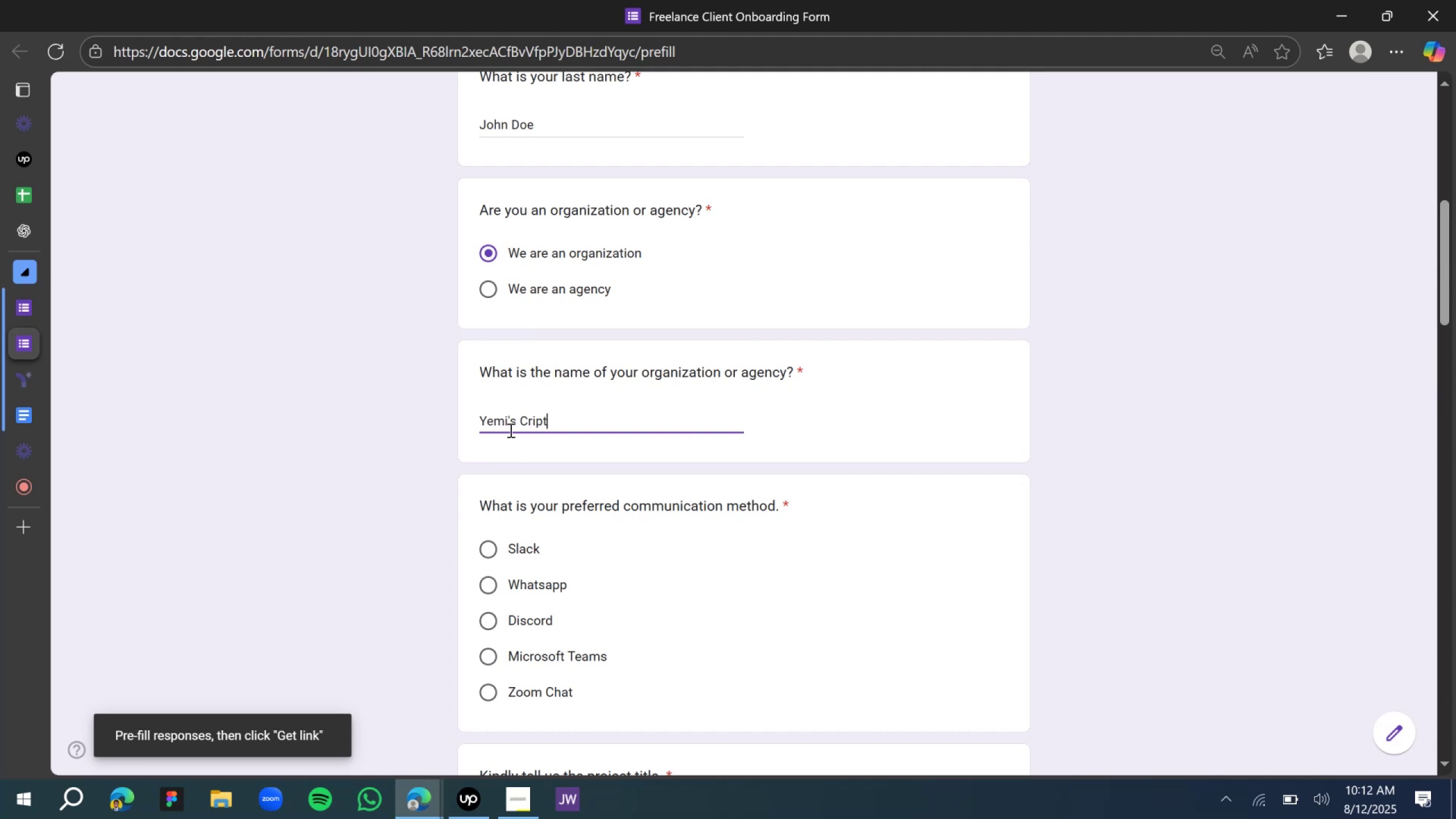 
double_click([528, 415])
 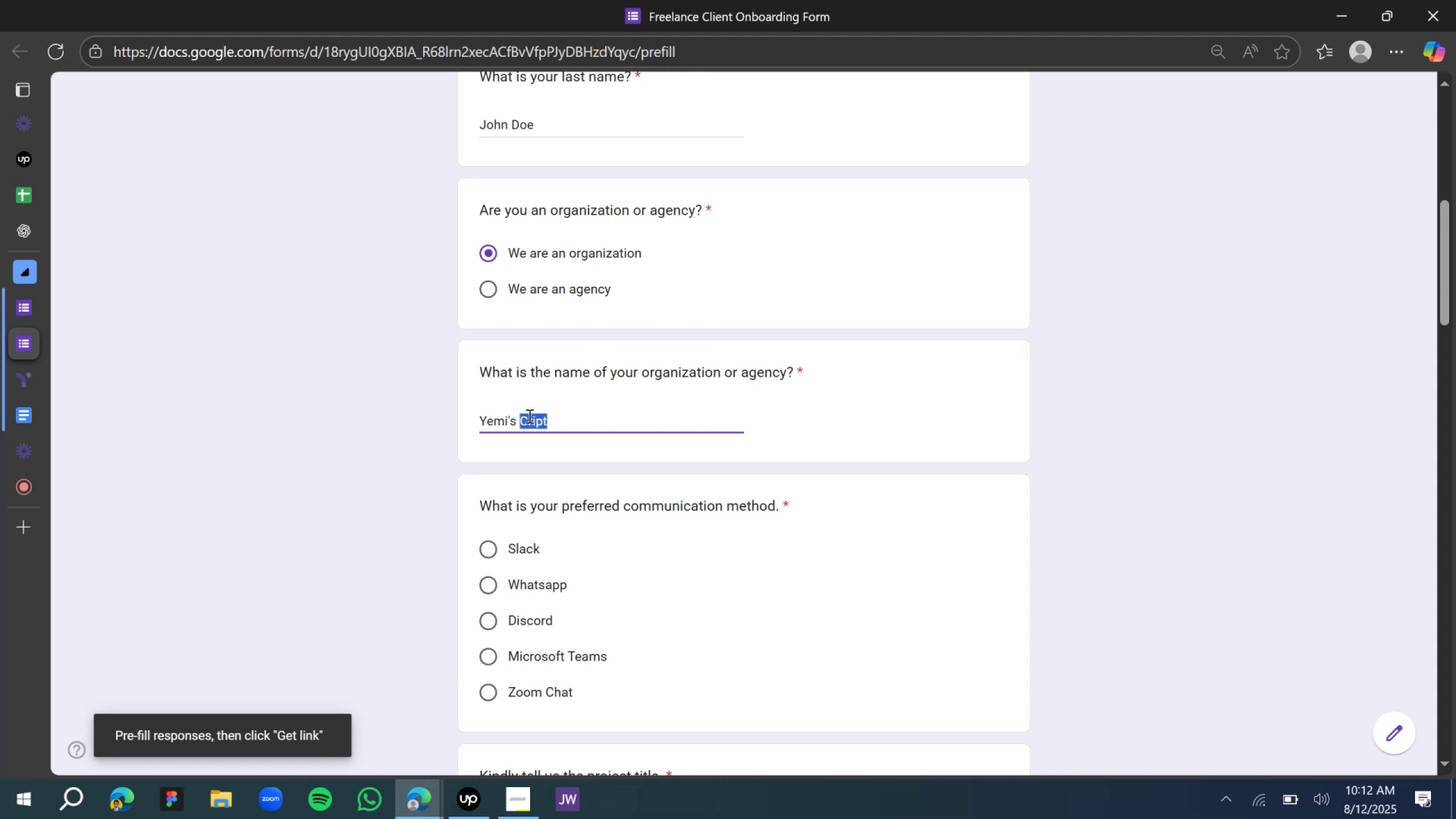 
key(Backspace)
key(Backspace)
type(Crypt)
 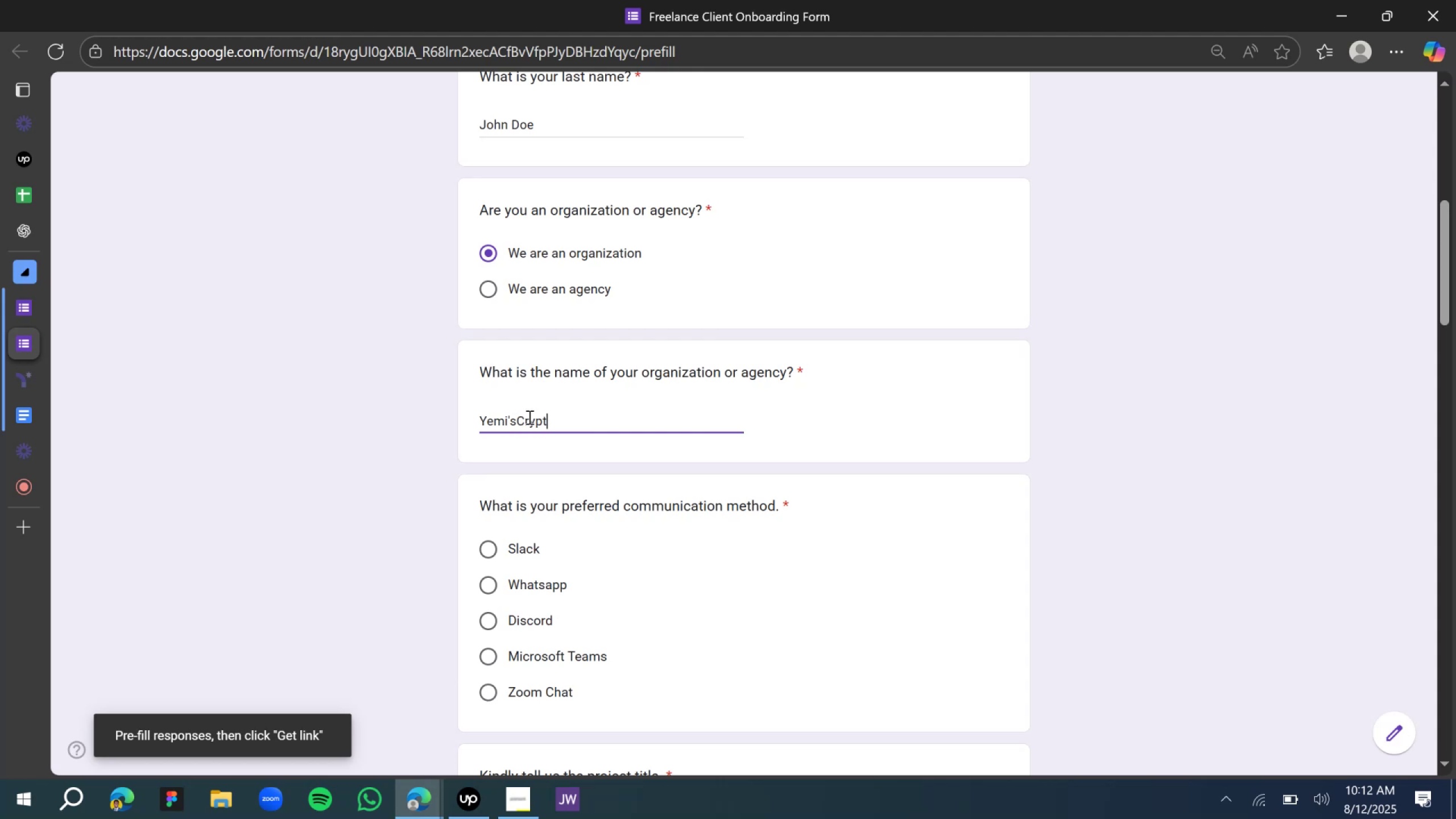 
wait(6.98)
 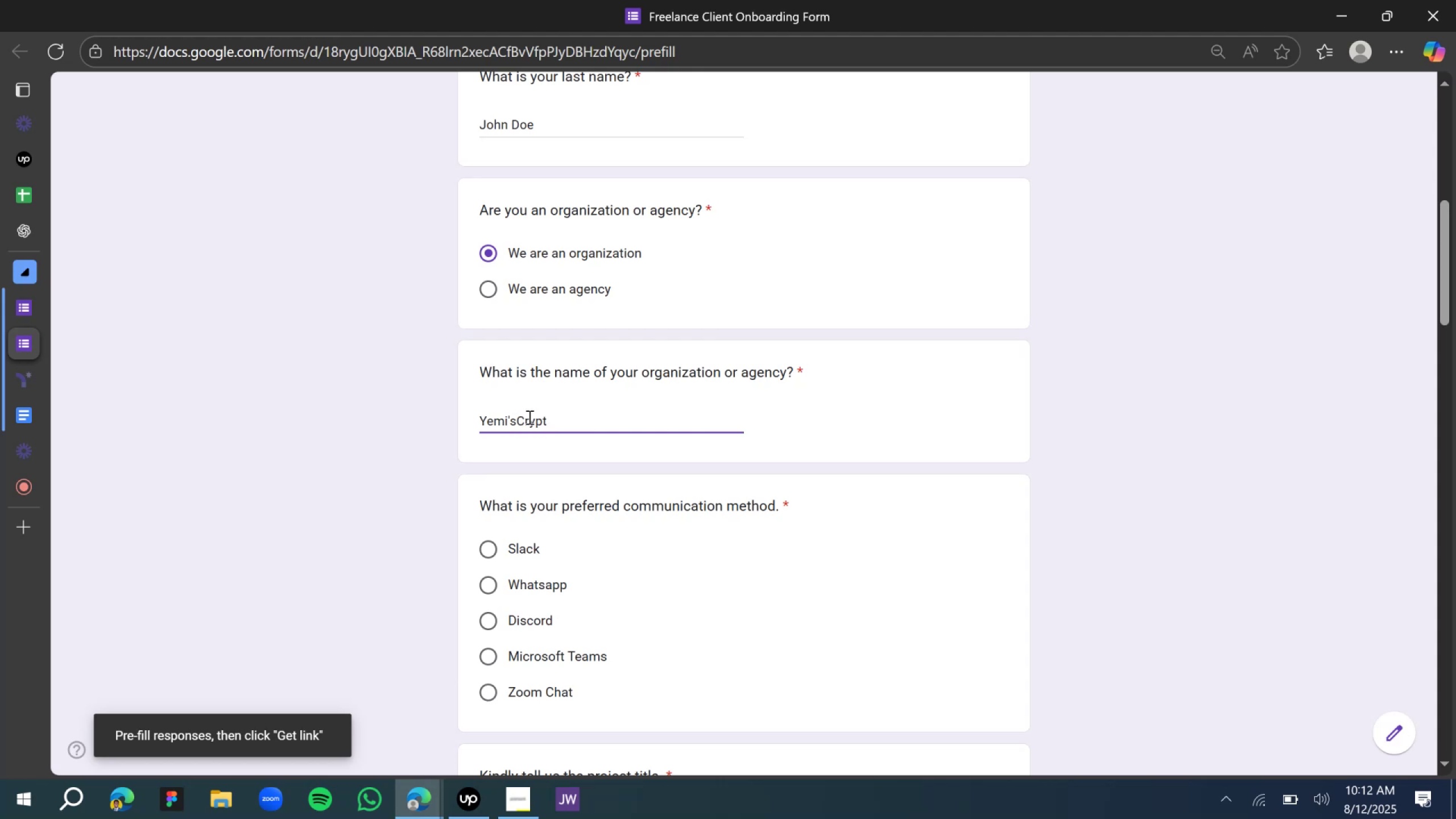 
left_click([417, 442])
 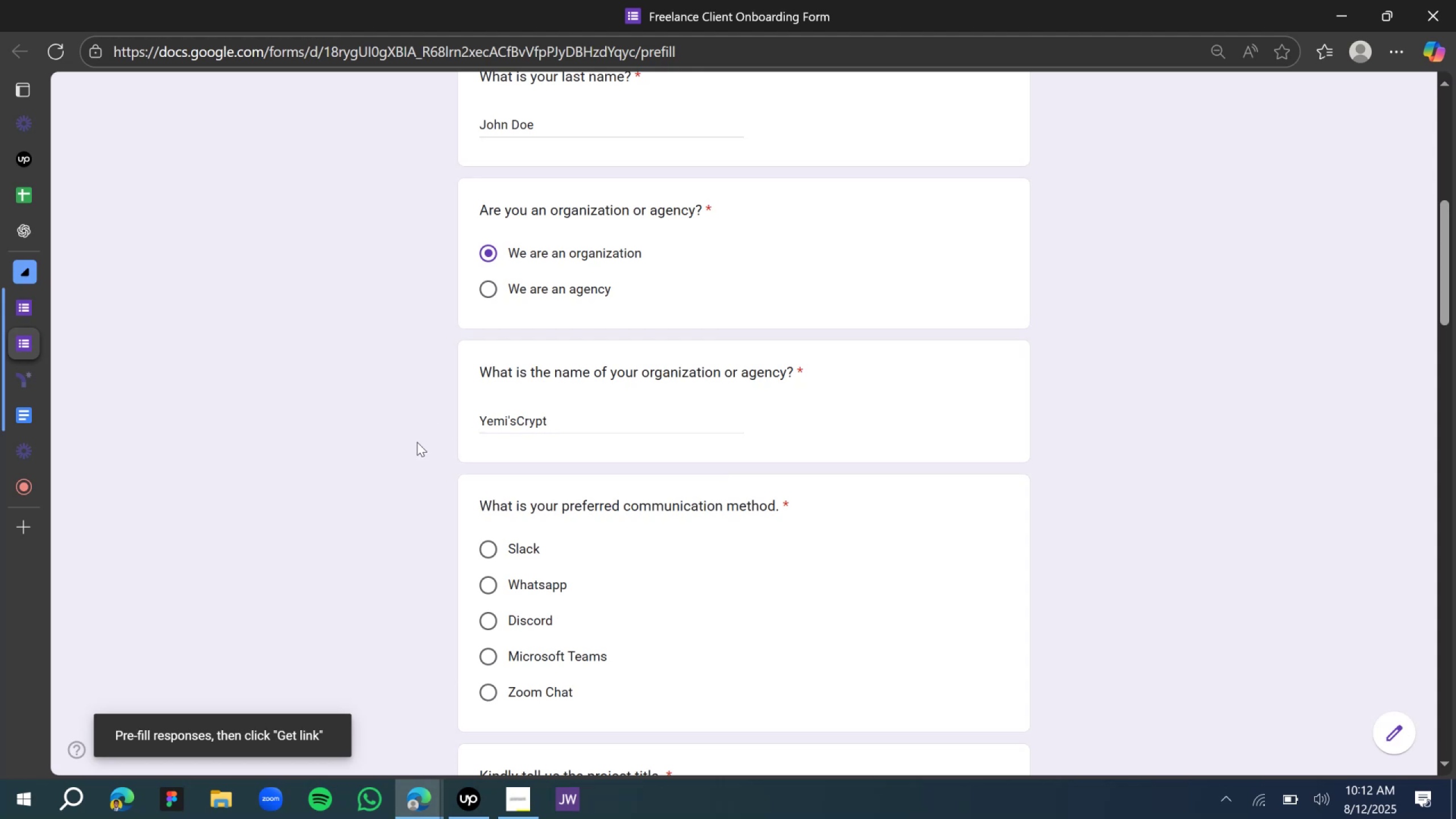 
scroll: coordinate [525, 512], scroll_direction: down, amount: 2.0
 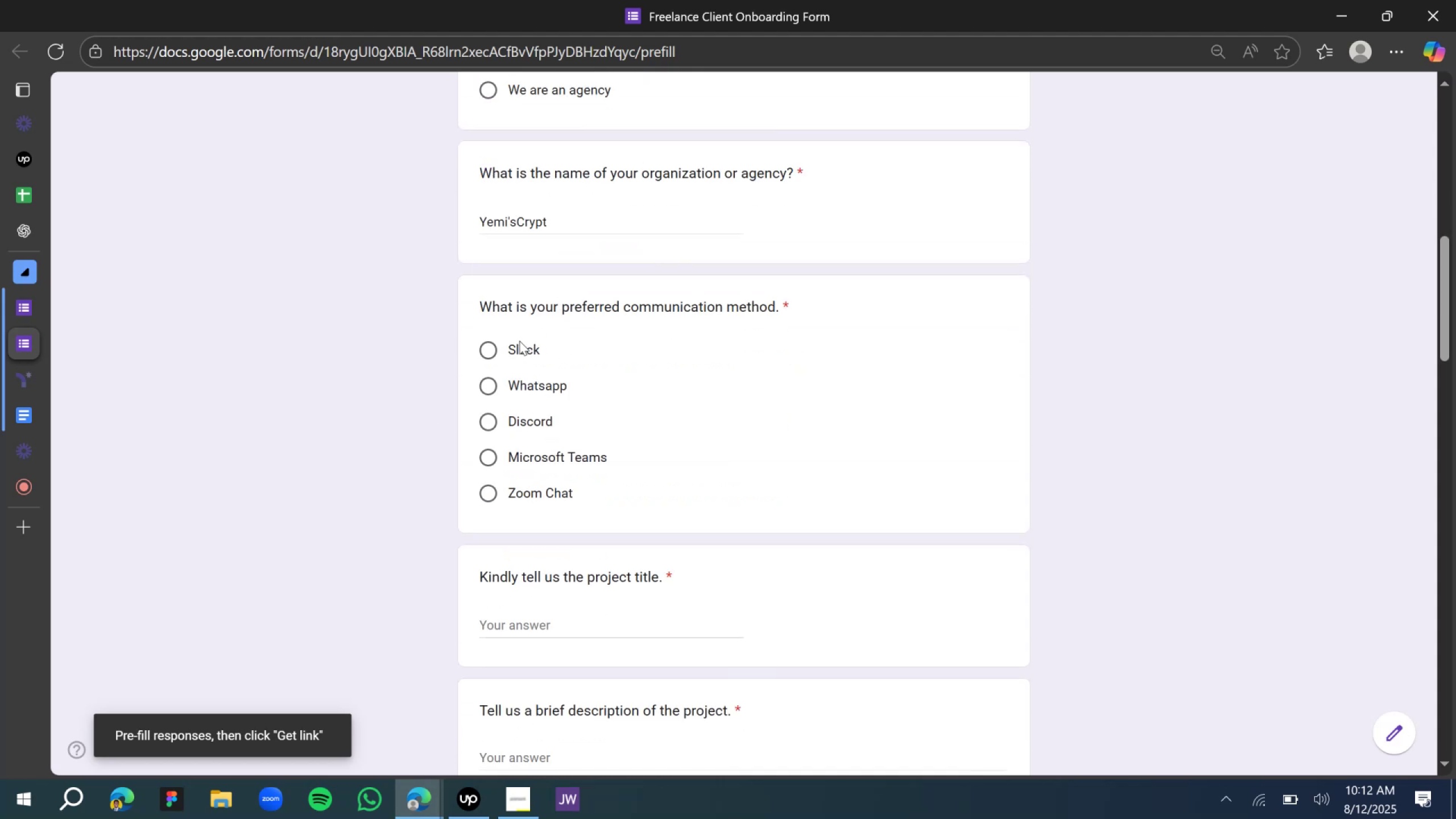 
left_click([492, 355])
 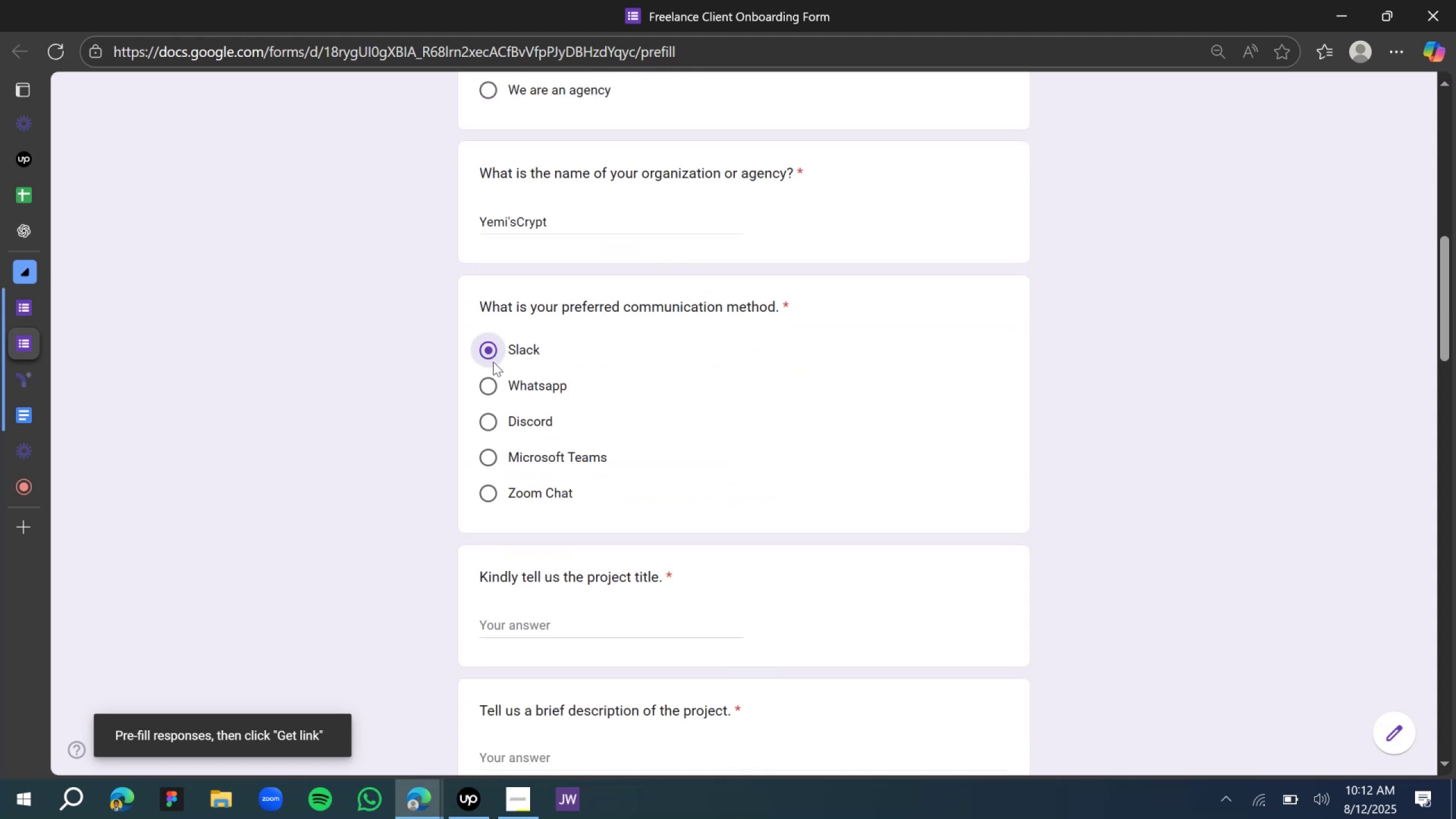 
scroll: coordinate [556, 510], scroll_direction: down, amount: 2.0
 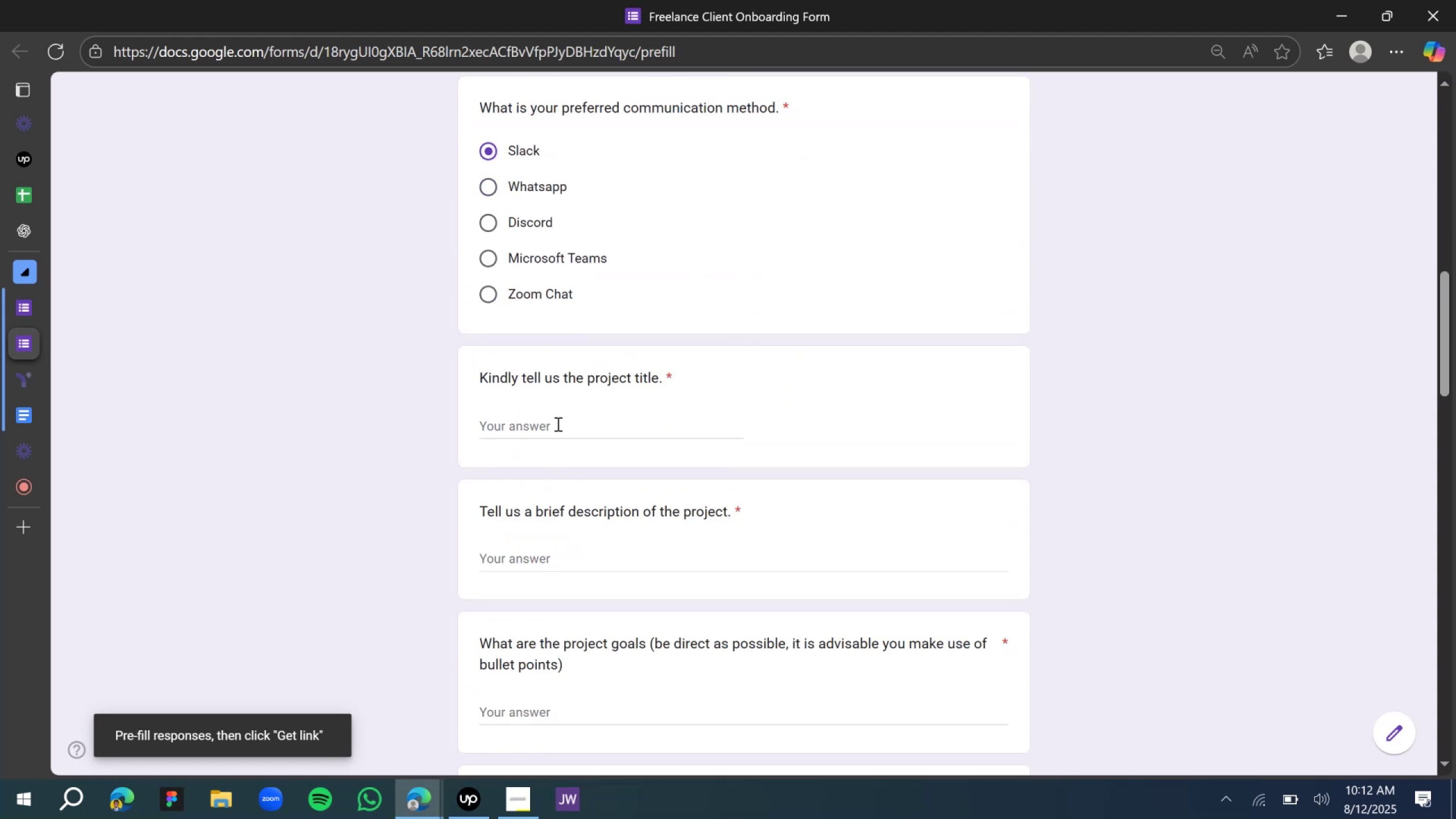 
left_click([557, 424])
 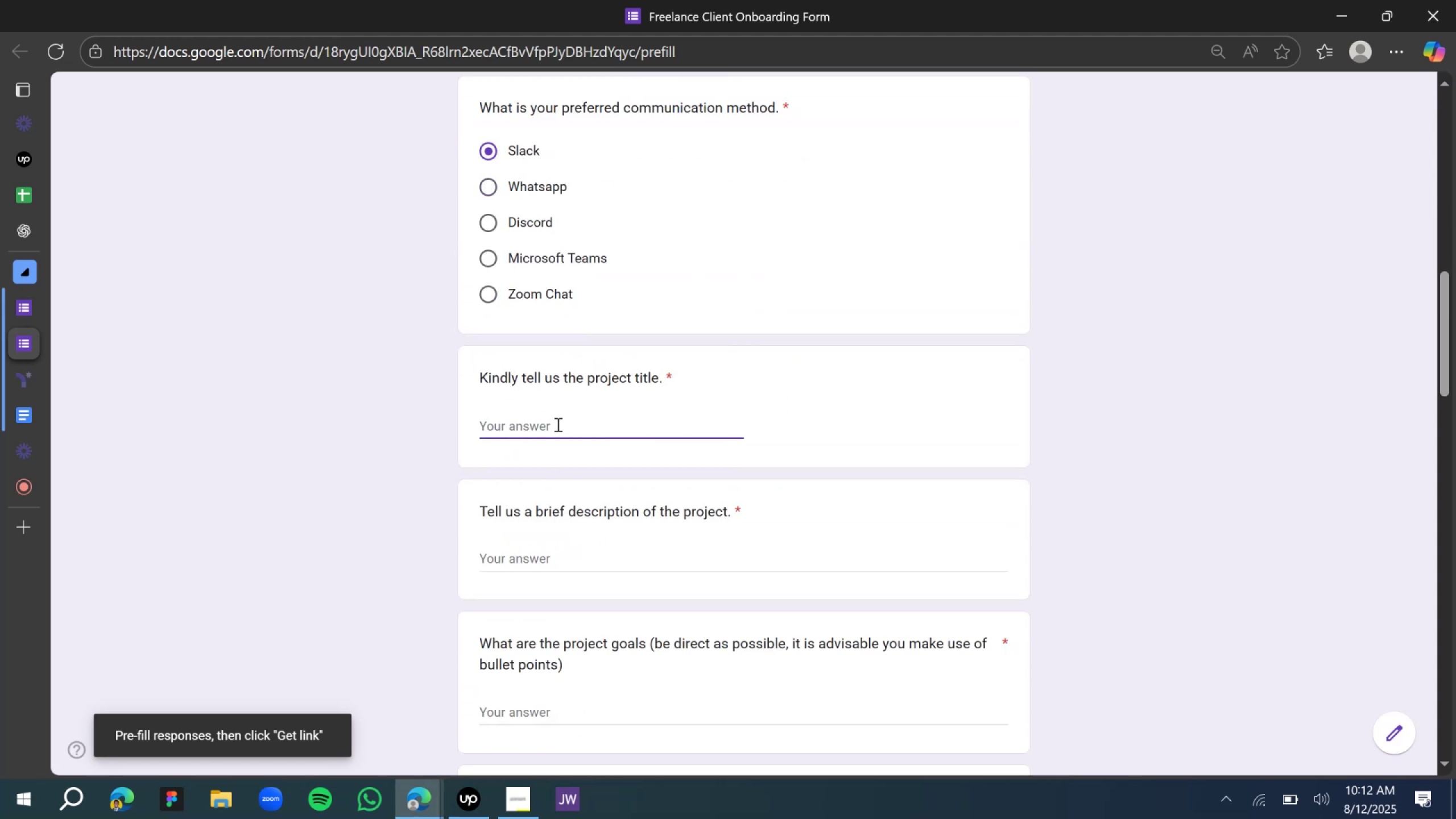 
type(Build)
 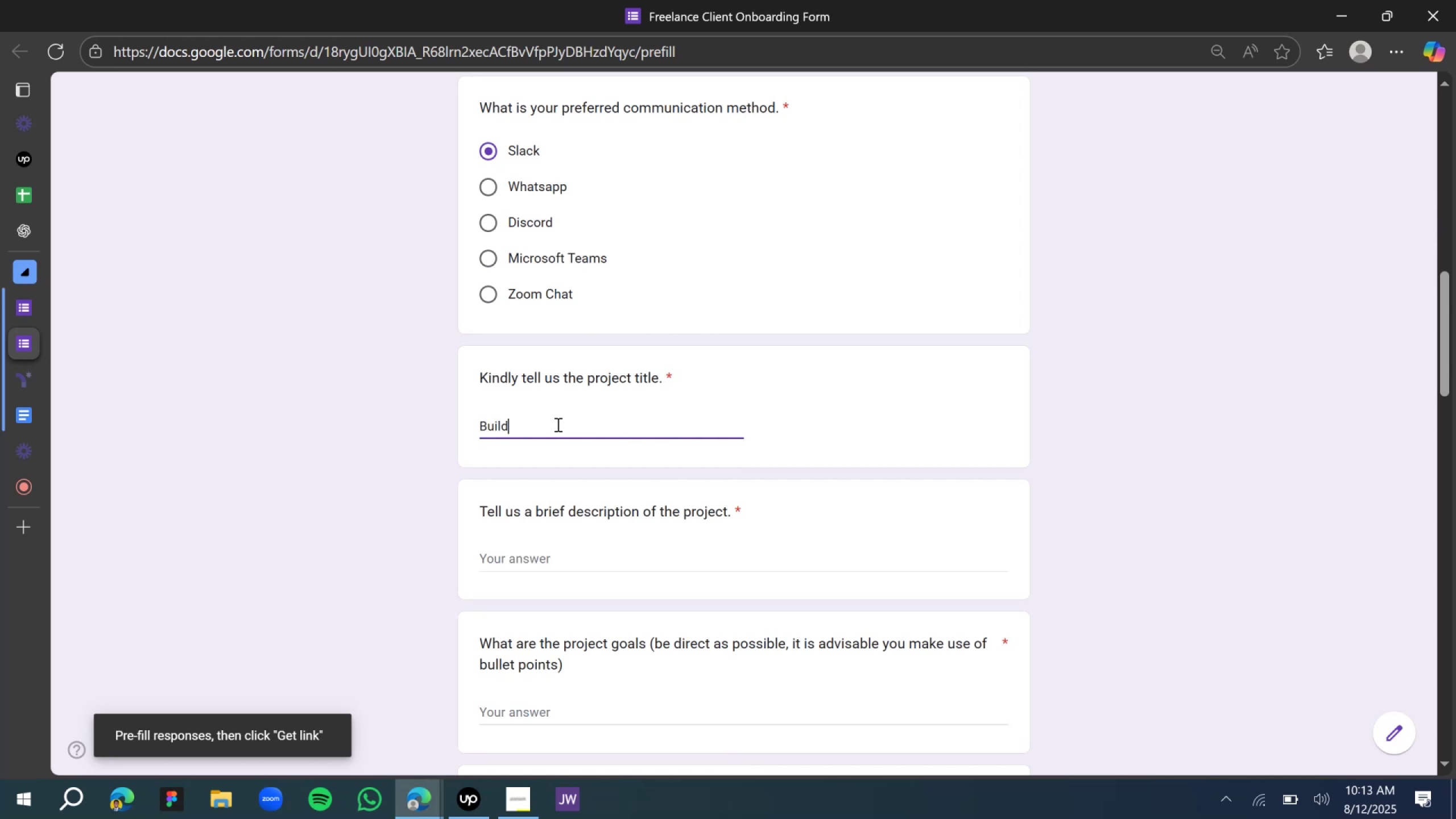 
key(Control+A)
 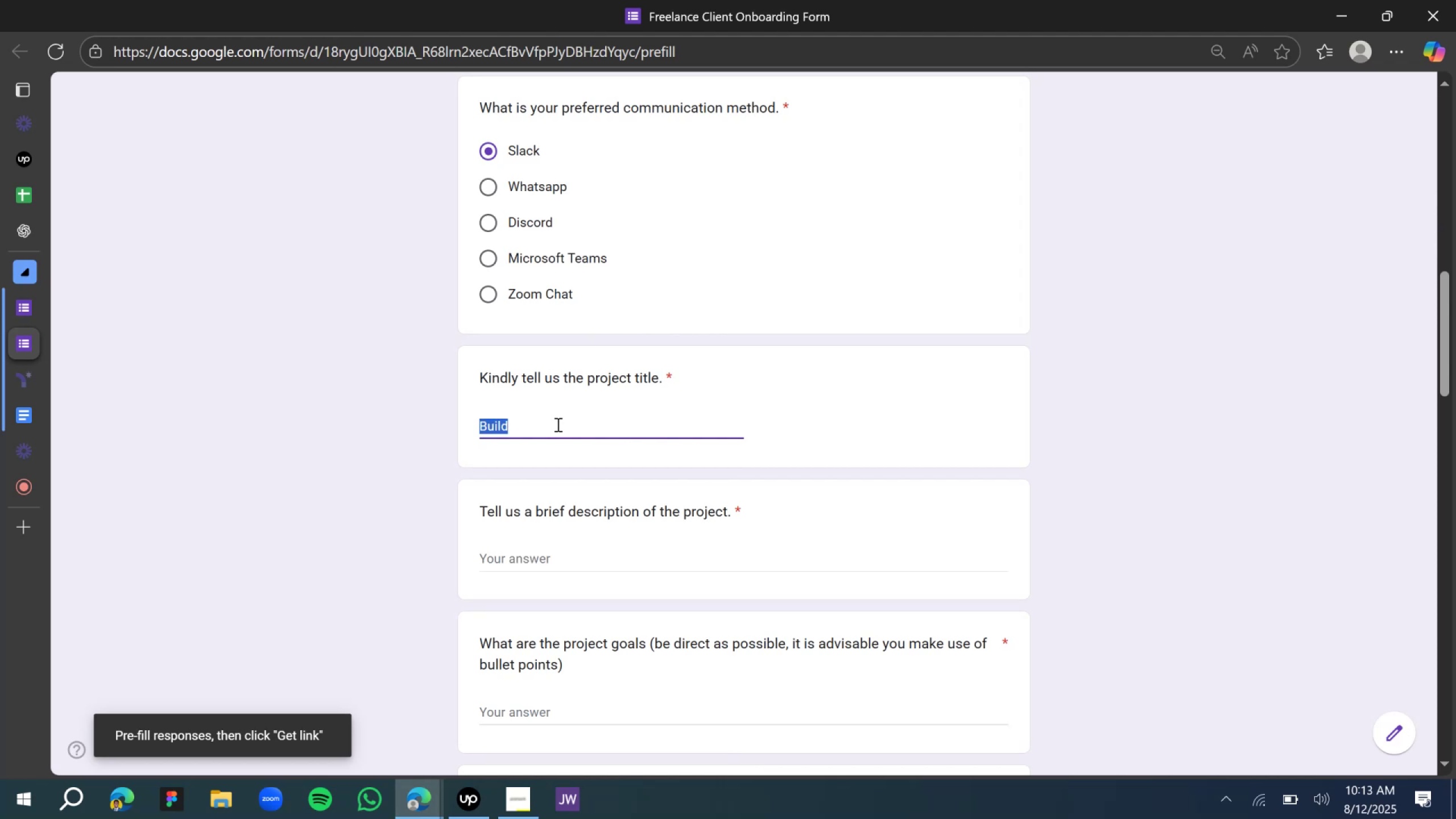 
type(A rotational swti)
key(Backspace)
key(Backspace)
type(ift d)
key(Backspace)
key(Backspace)
type(sav)
 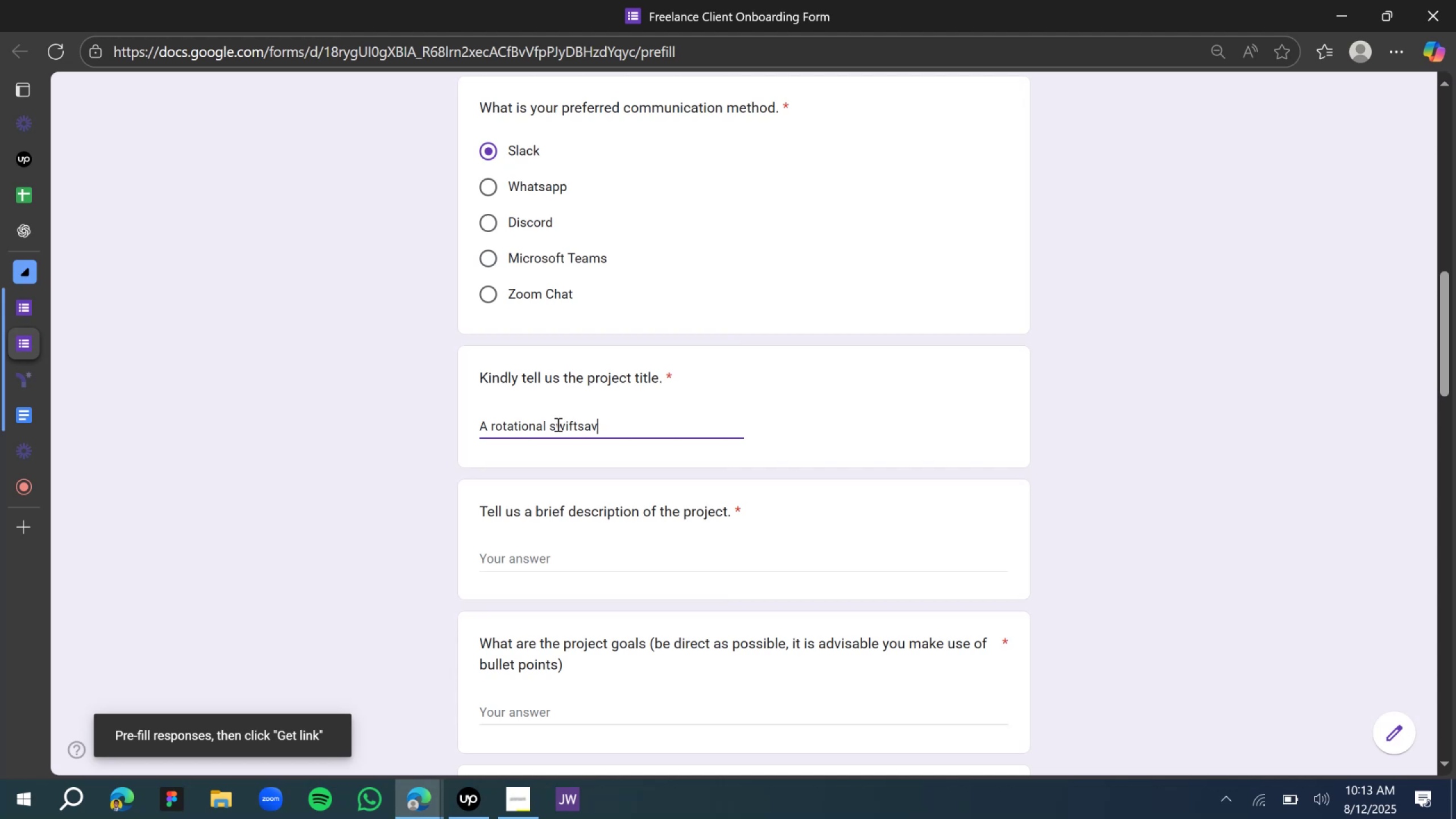 
wait(5.85)
 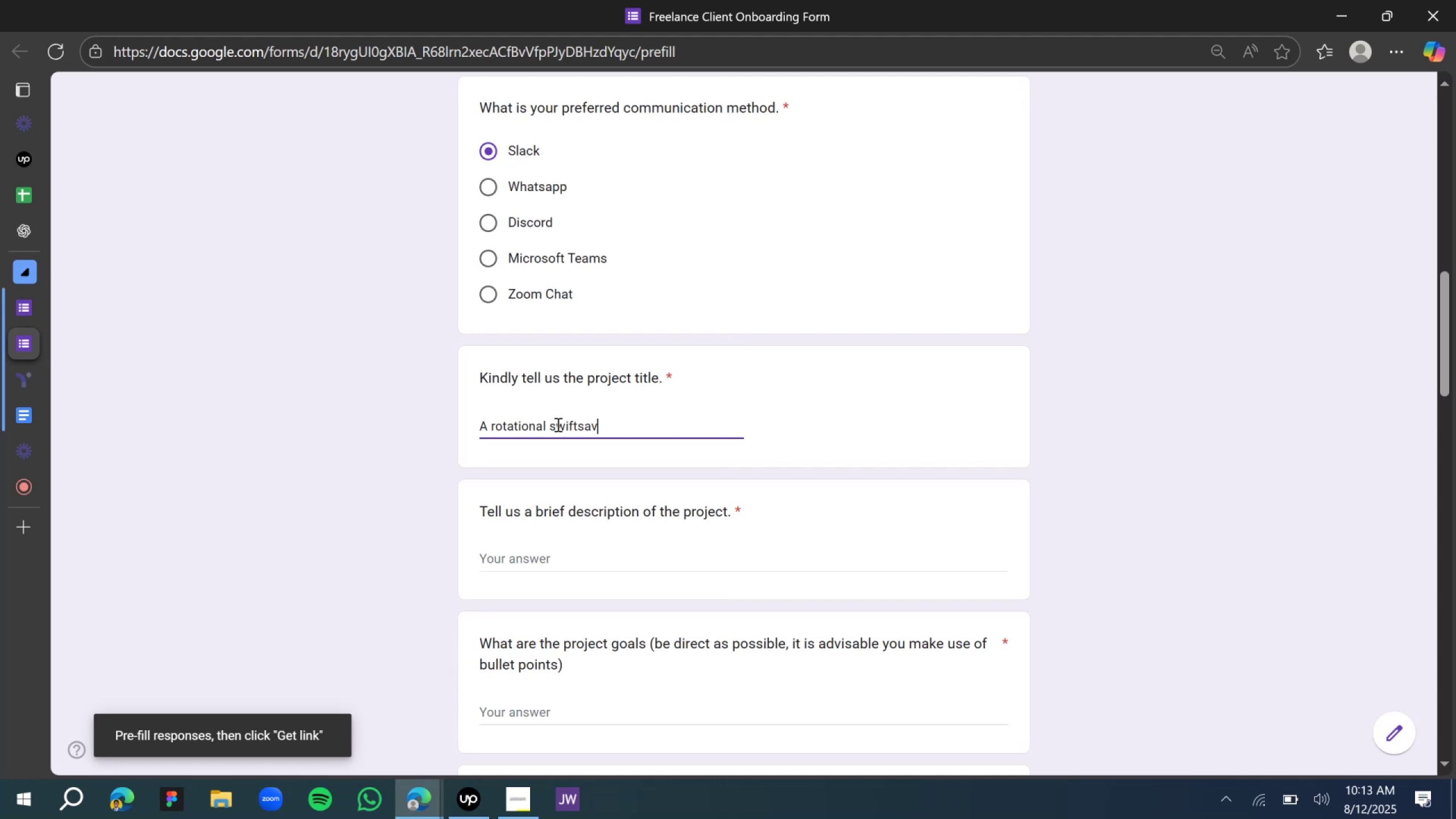 
left_click([556, 553])
 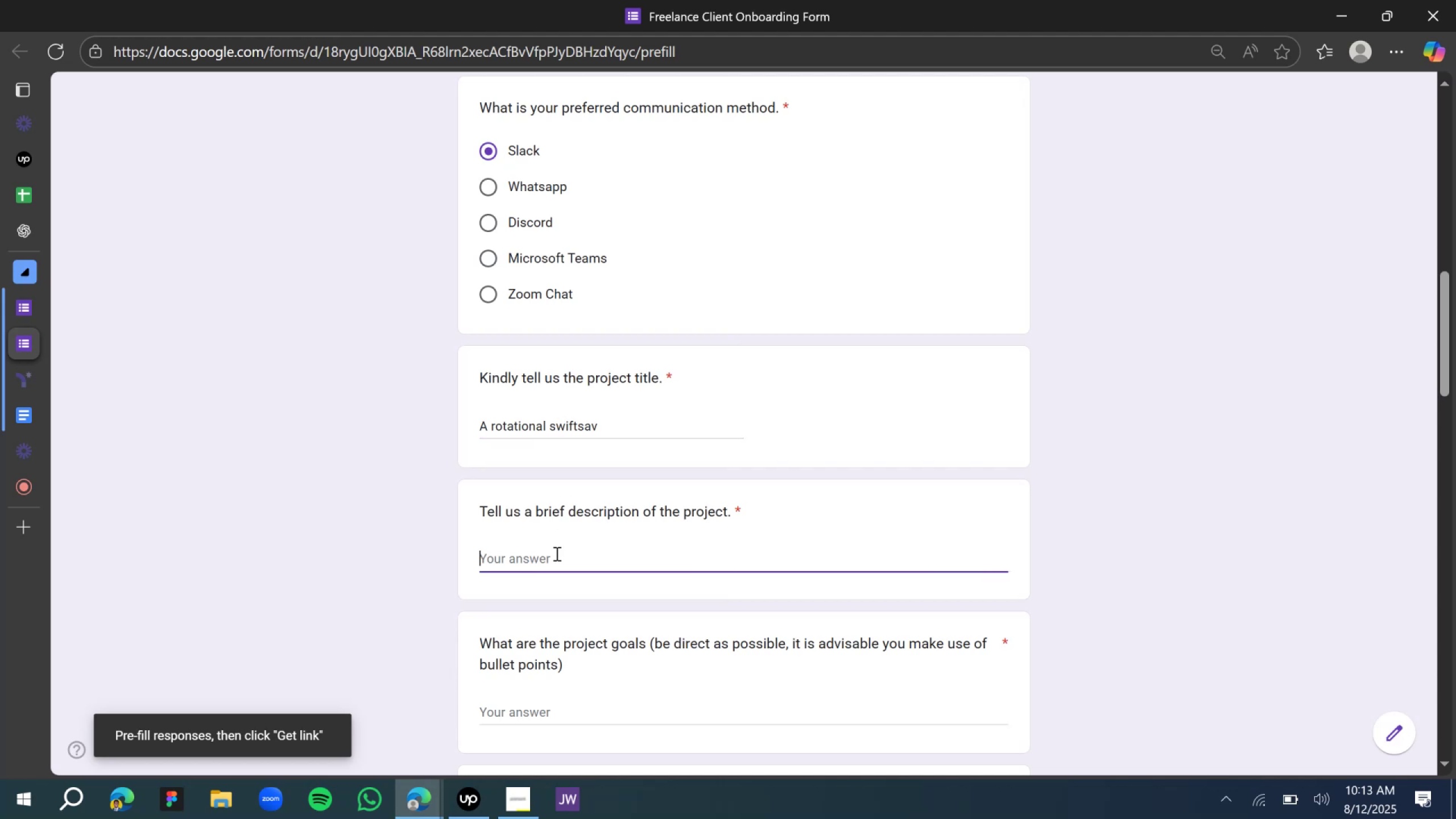 
scroll: coordinate [556, 553], scroll_direction: down, amount: 1.0
 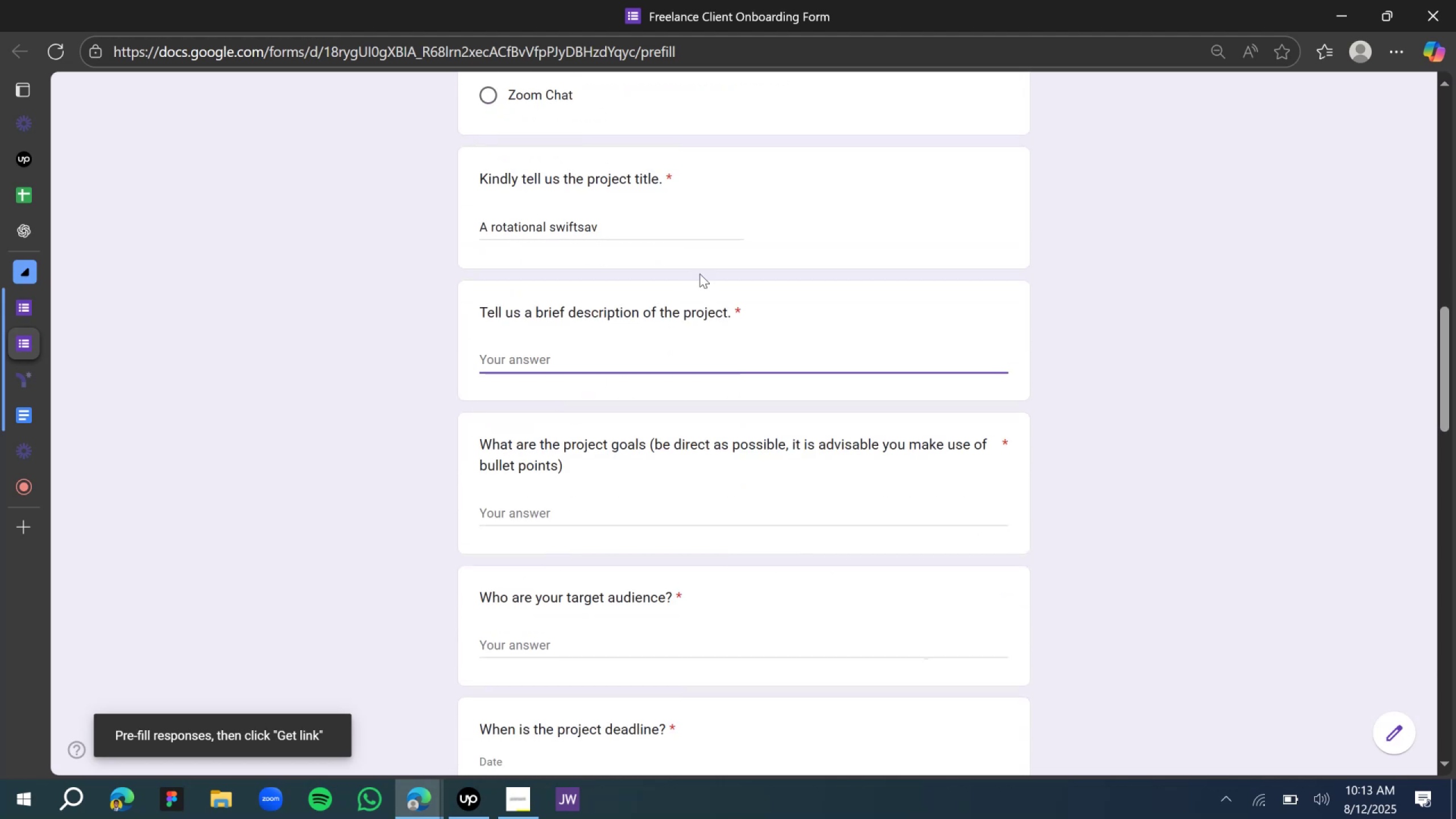 
double_click([577, 220])
 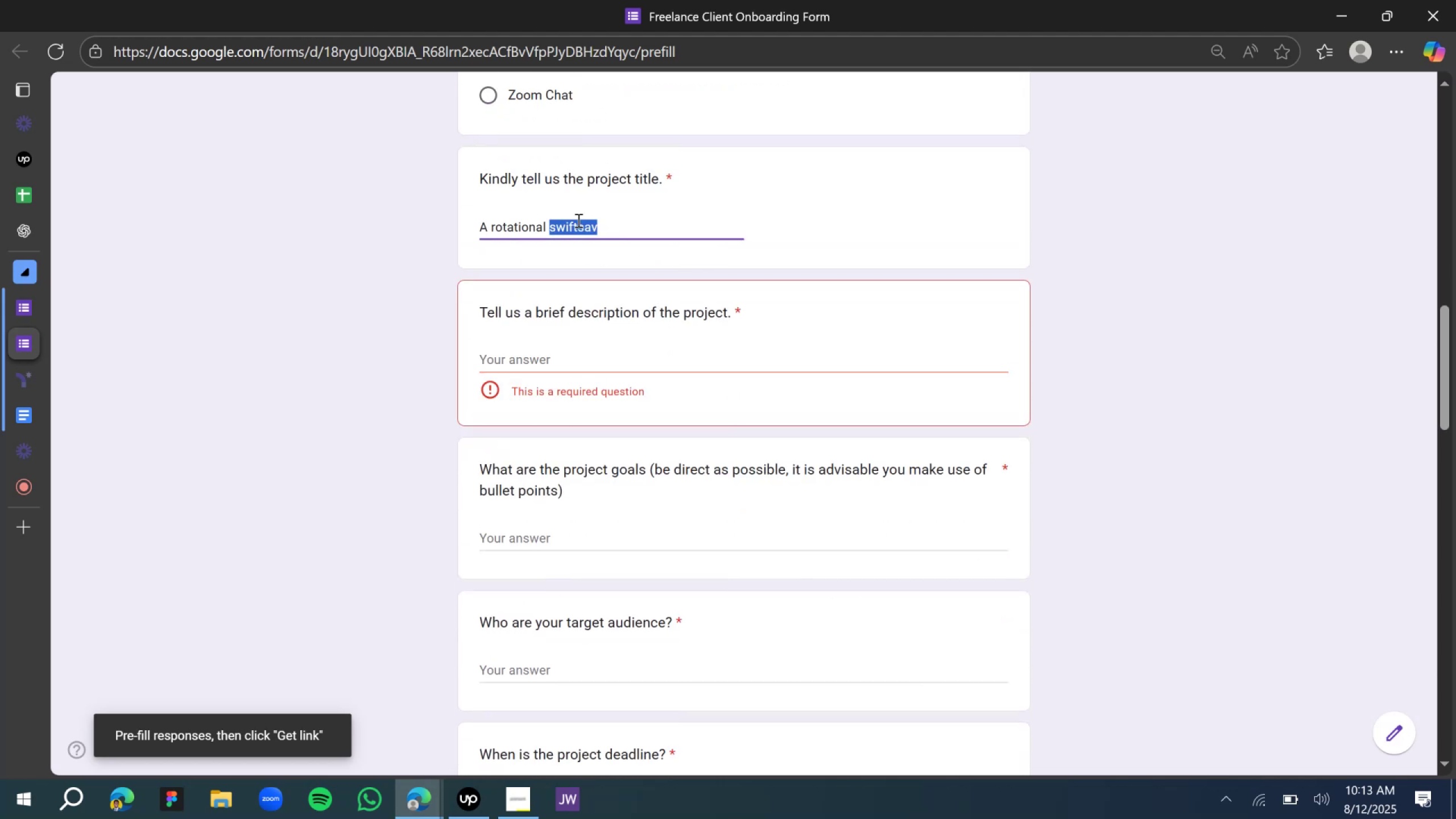 
type(savings app)
 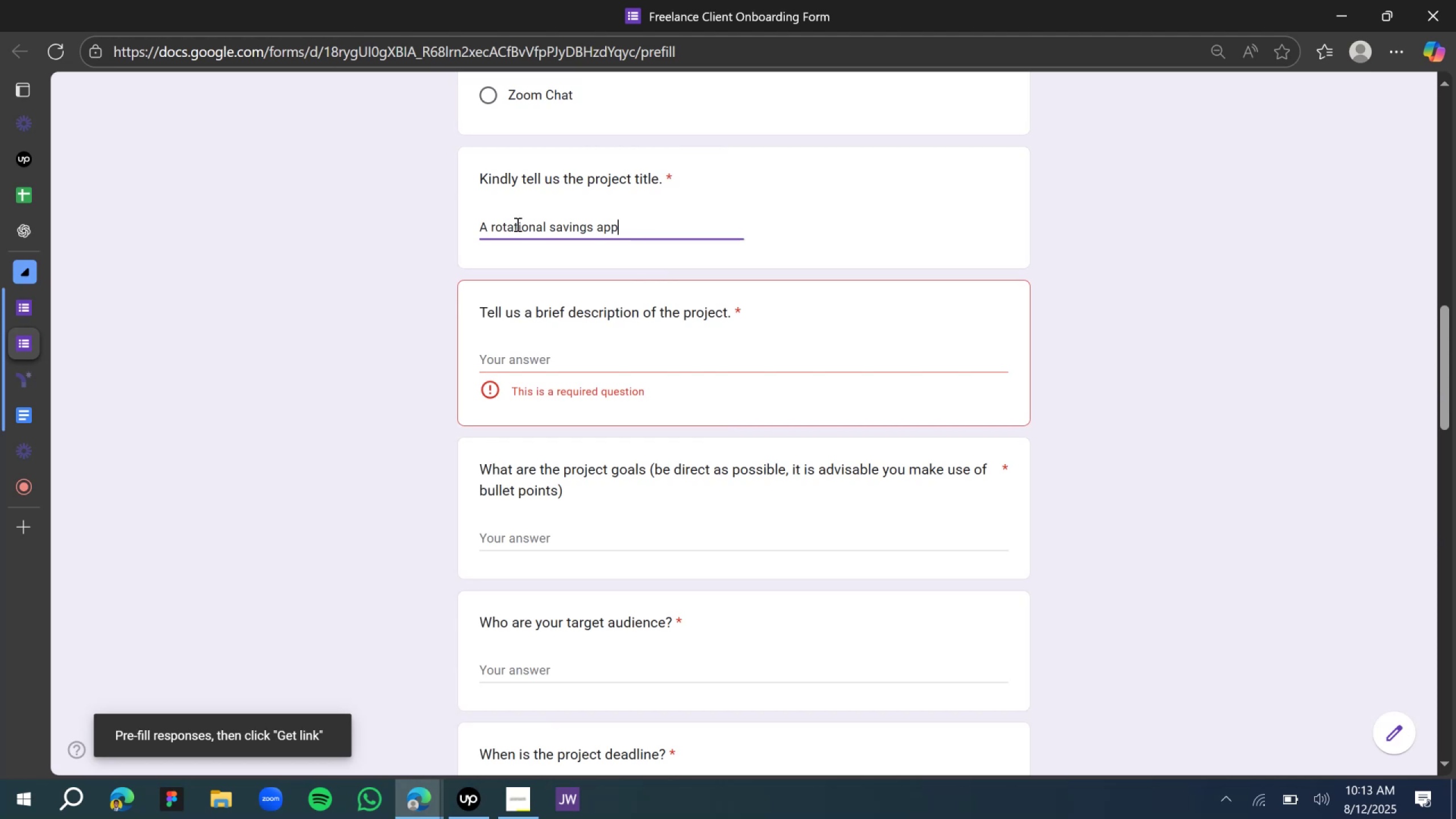 
left_click([492, 224])
 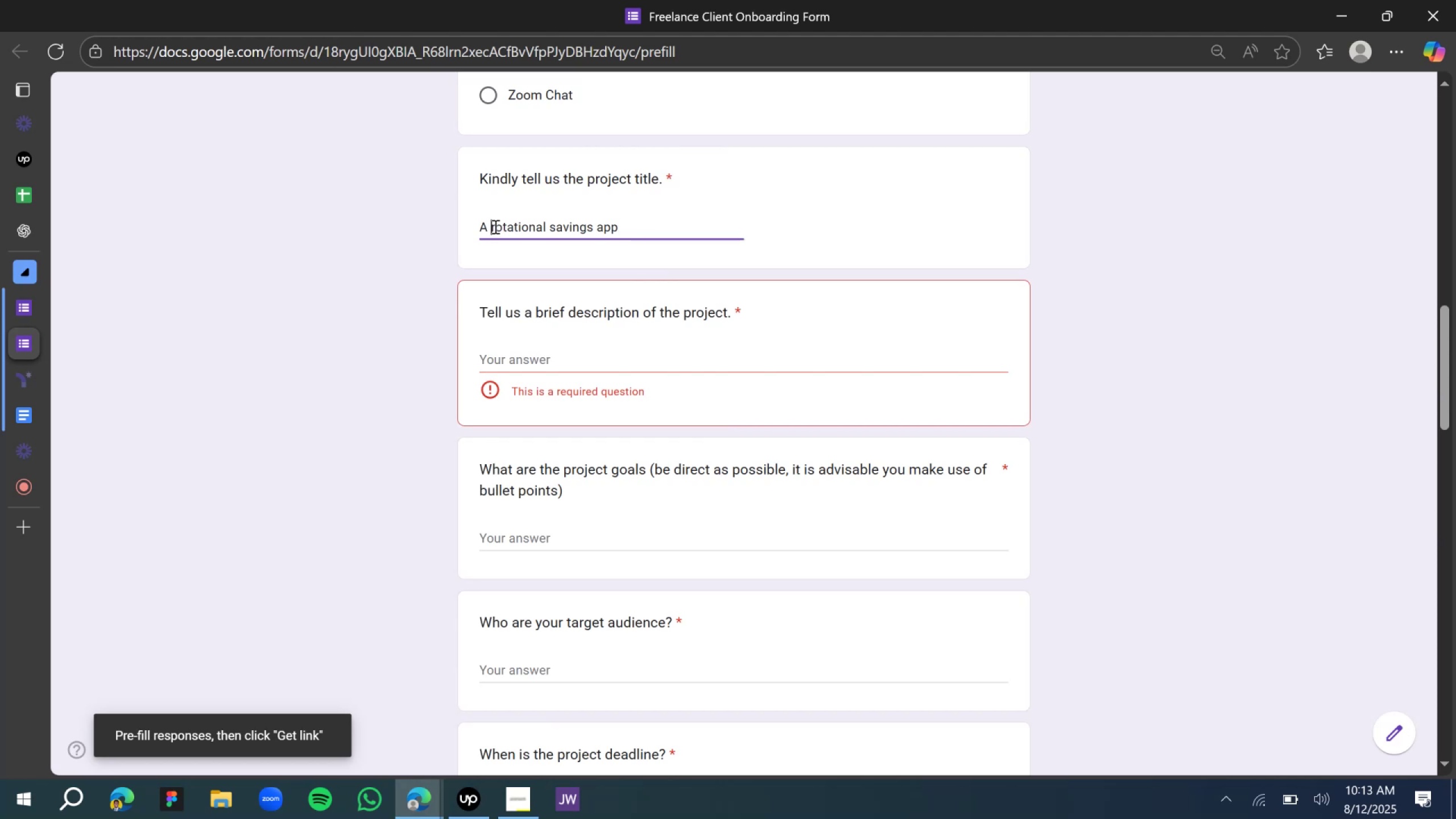 
type(go)
key(Backspace)
type(ropu)
key(Backspace)
key(Backspace)
key(Backspace)
key(Backspace)
type(roup )
 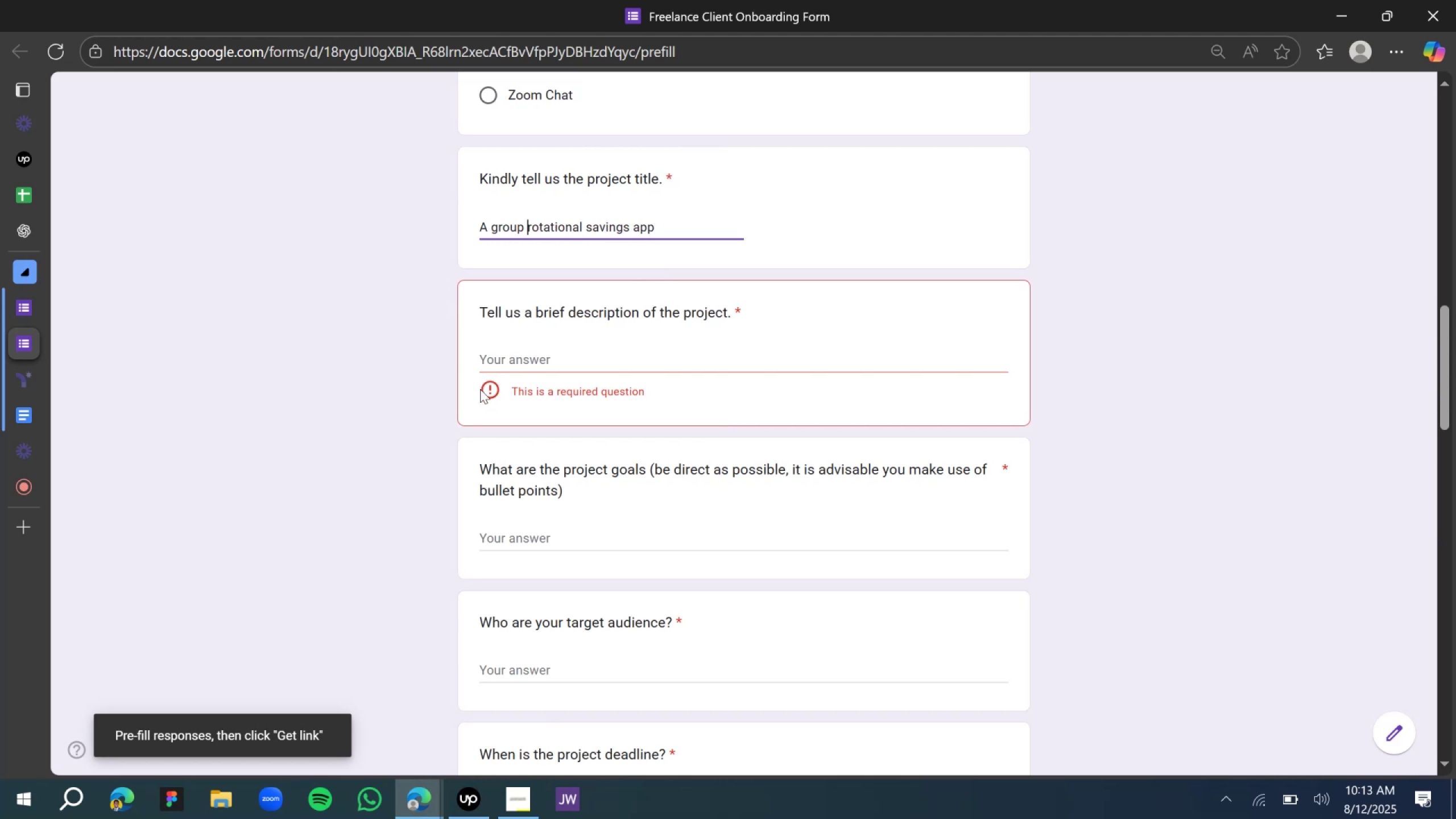 
left_click([503, 357])
 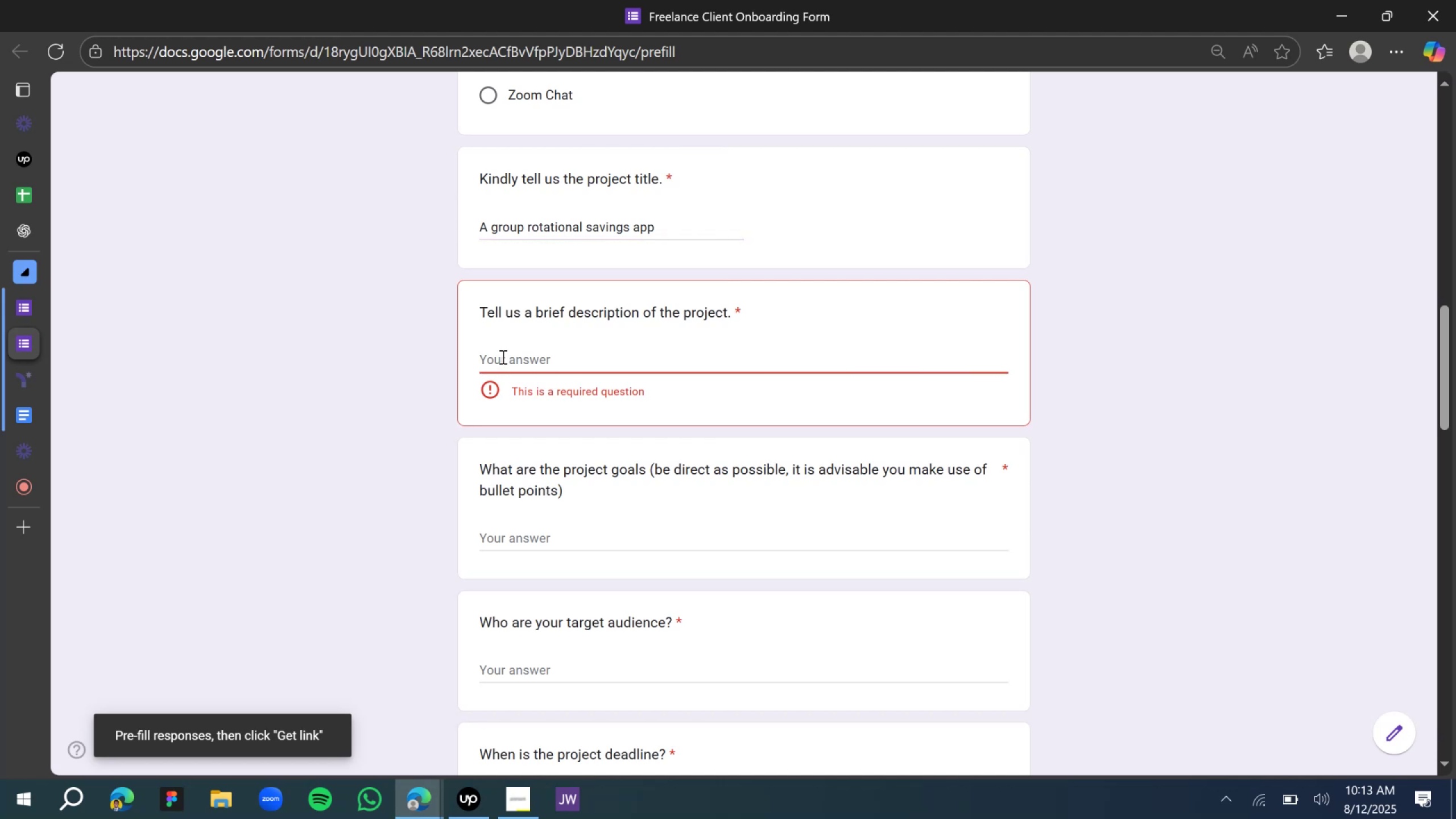 
hold_key(key=ShiftLeft, duration=0.47)
 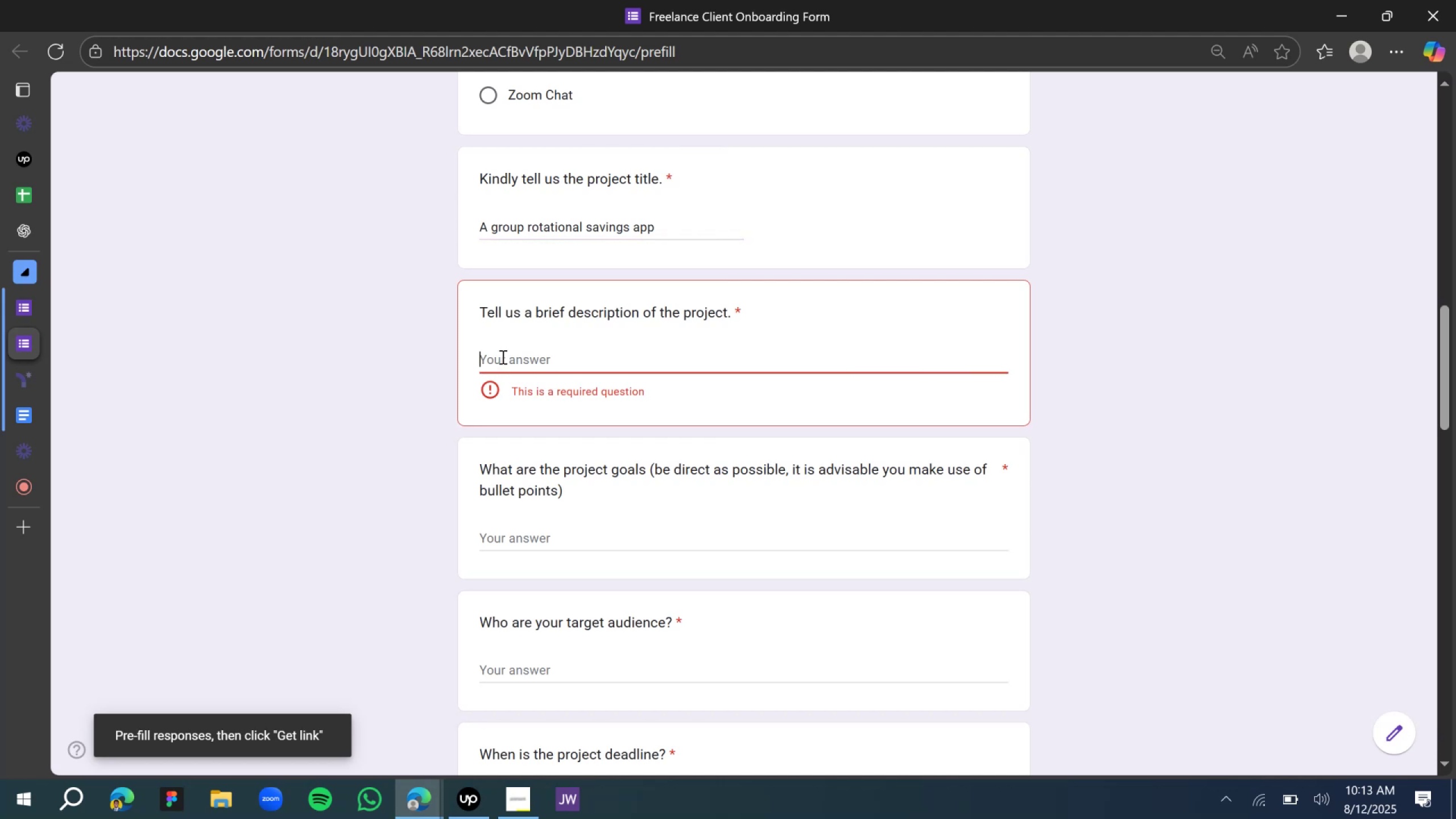 
type(It is aba)
key(Backspace)
key(Backspace)
key(Backspace)
type(basically fro )
key(Backspace)
key(Backspace)
key(Backspace)
type(or market women and all tose )
key(Backspace)
key(Backspace)
key(Backspace)
key(Backspace)
type(hose po)
key(Backspace)
type(eople in the ime)
 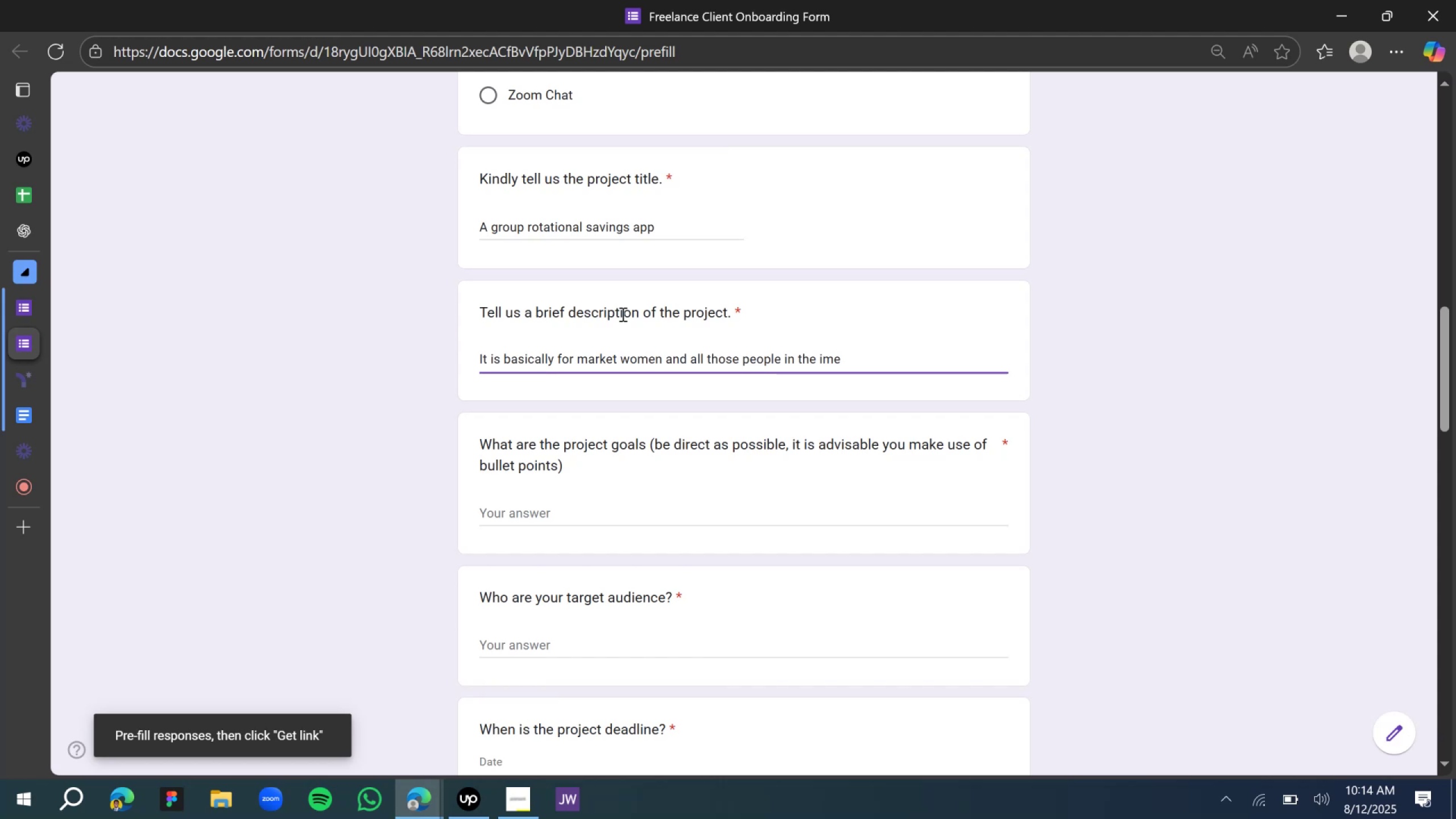 
type(dddd)
key(Backspace)
key(Backspace)
key(Backspace)
key(Backspace)
key(Backspace)
key(Backspace)
key(Backspace)
type(under)
key(Backspace)
type(servered communities, digitalizinf)
key(Backspace)
type(g the popular means of saving )
 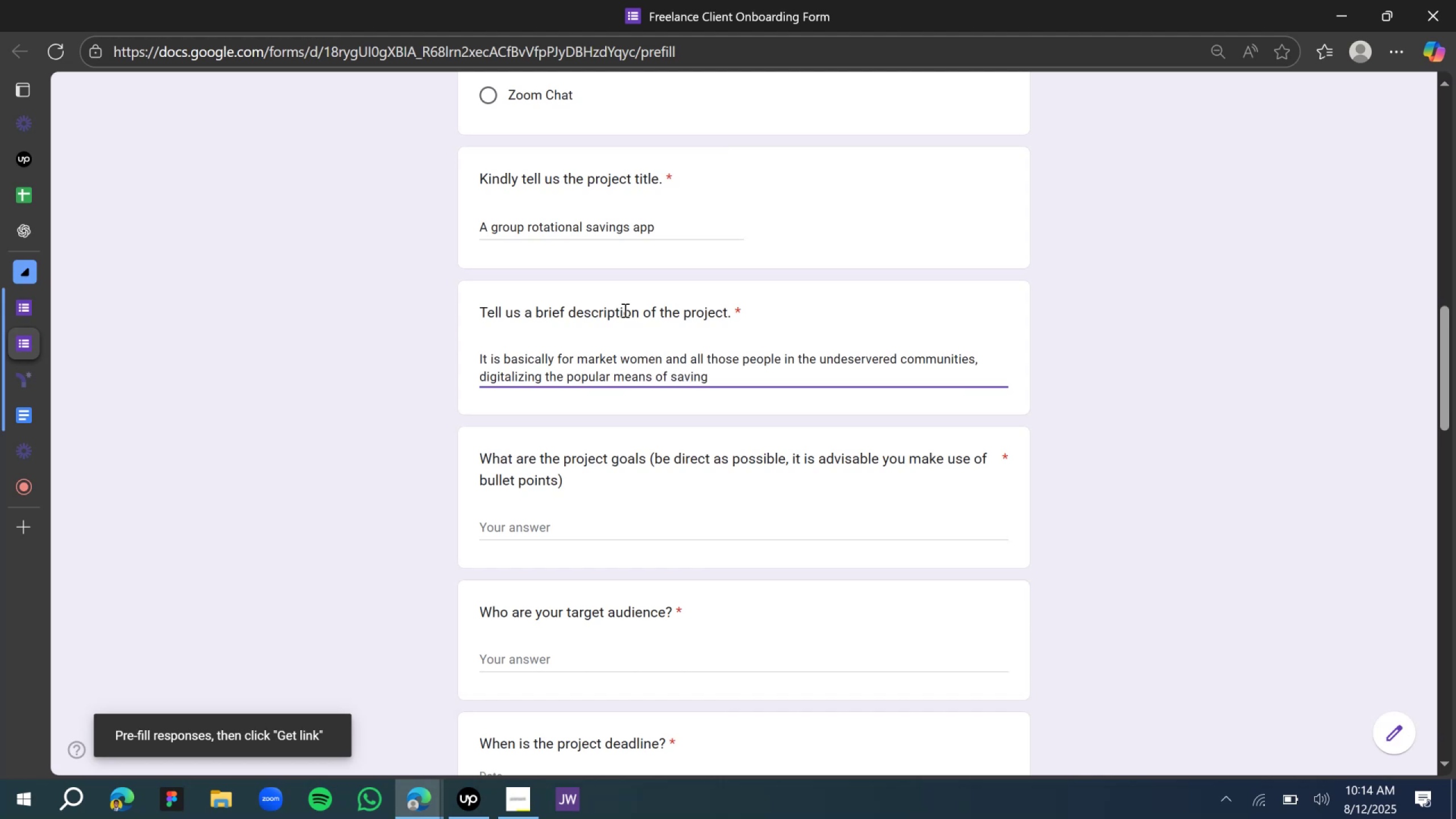 
wait(10.46)
 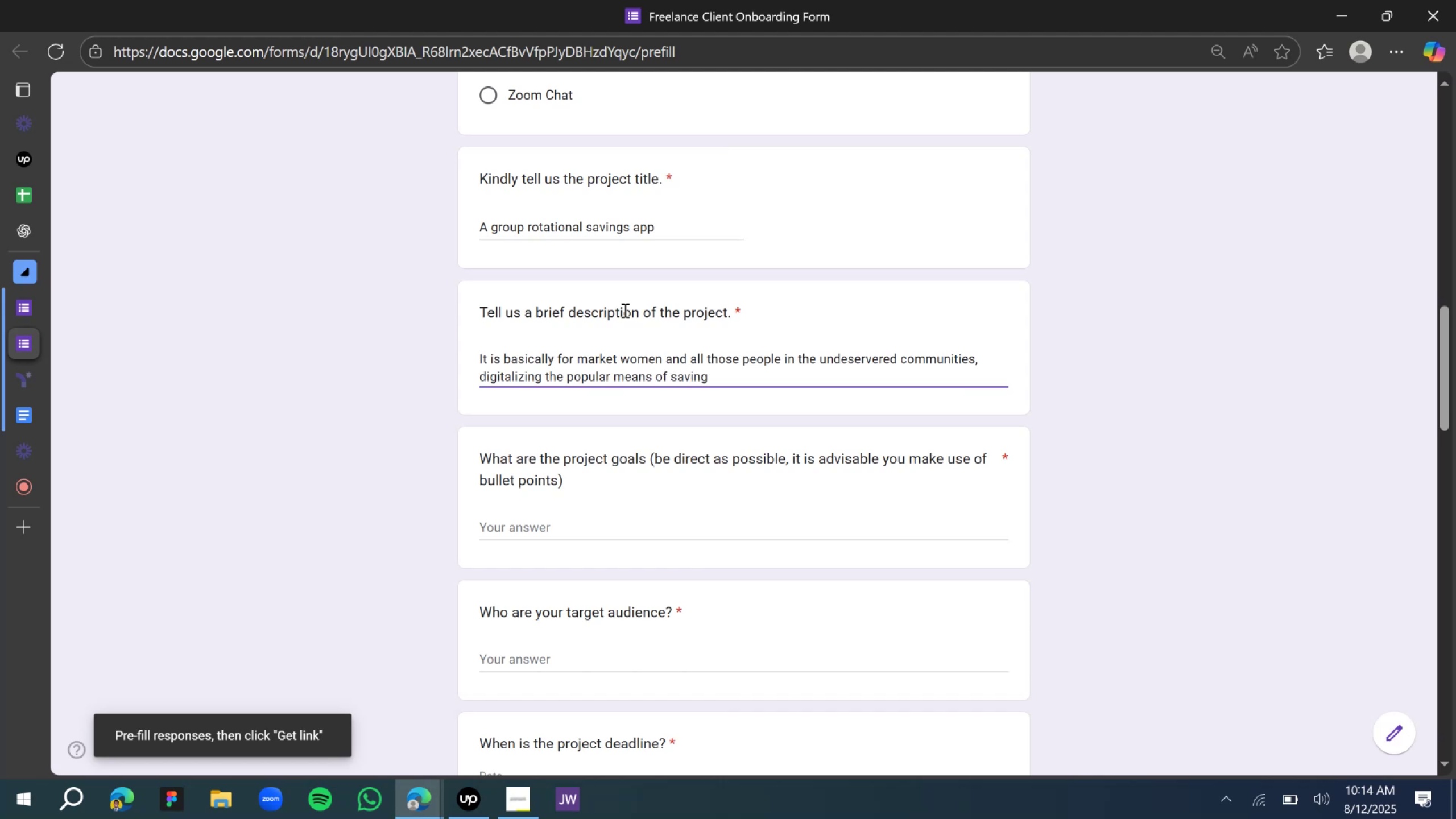 
left_click([557, 517])
 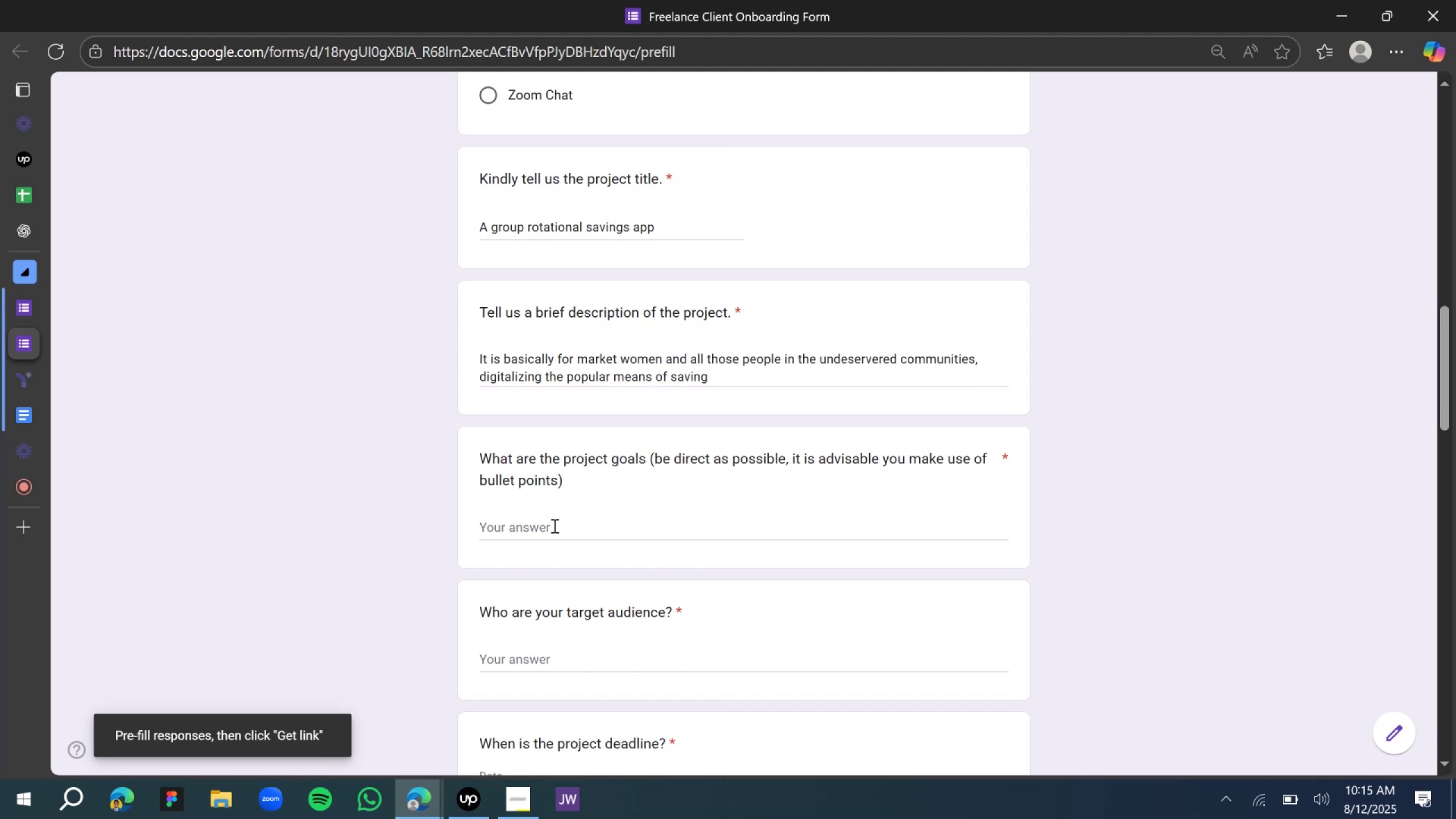 
left_click([553, 526])
 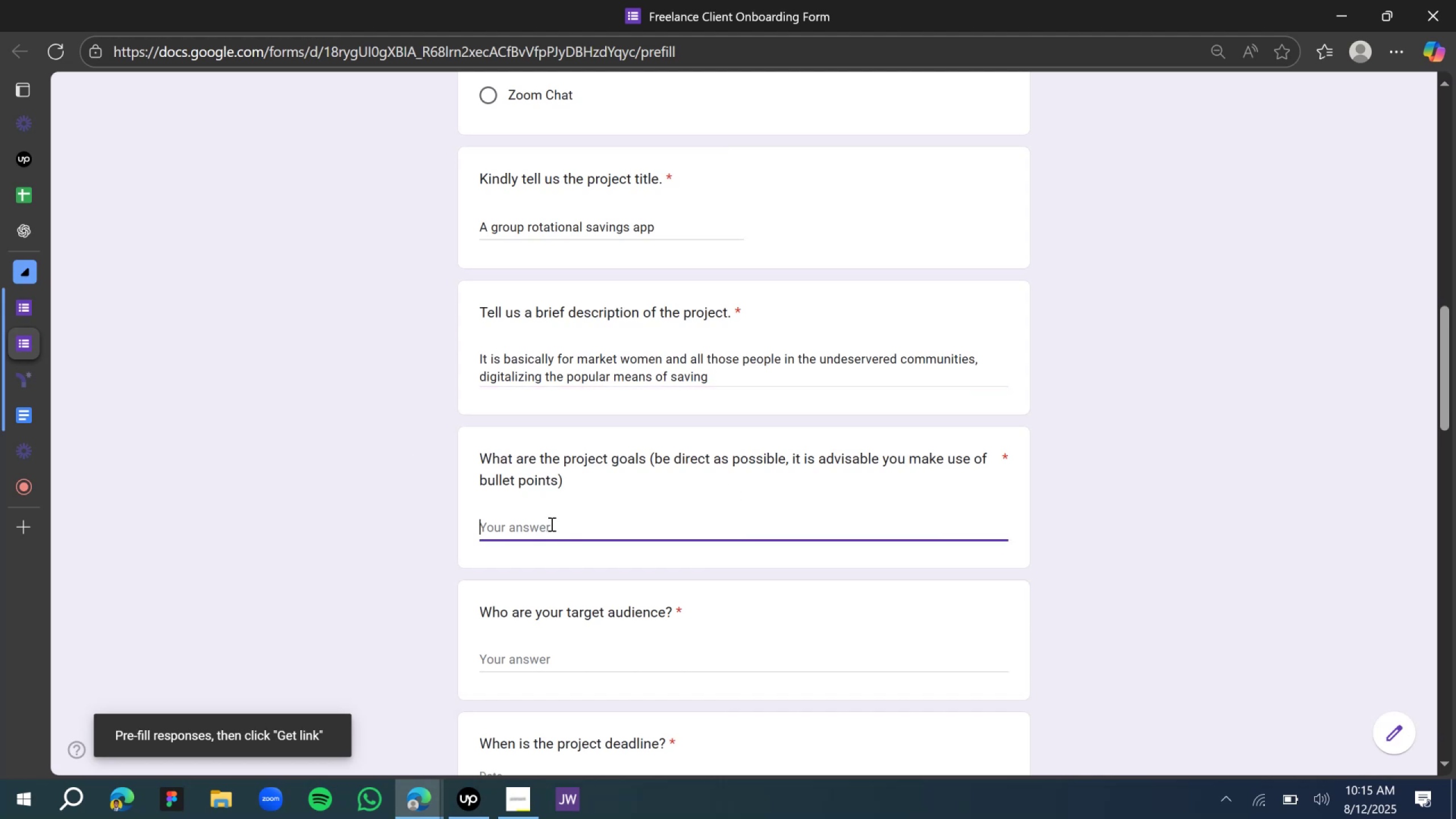 
scroll: coordinate [545, 520], scroll_direction: down, amount: 2.0
 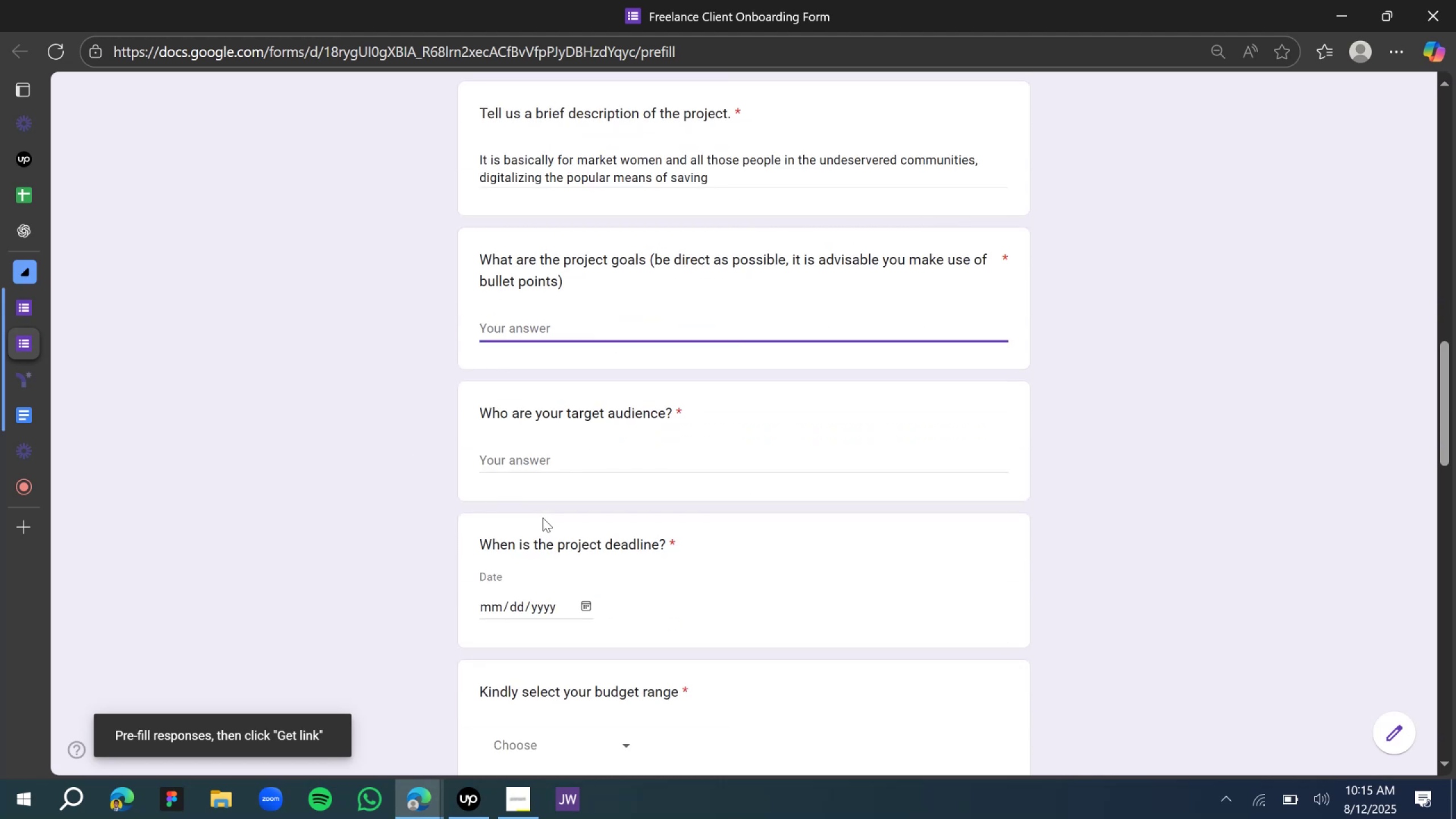 
left_click([733, 178])
 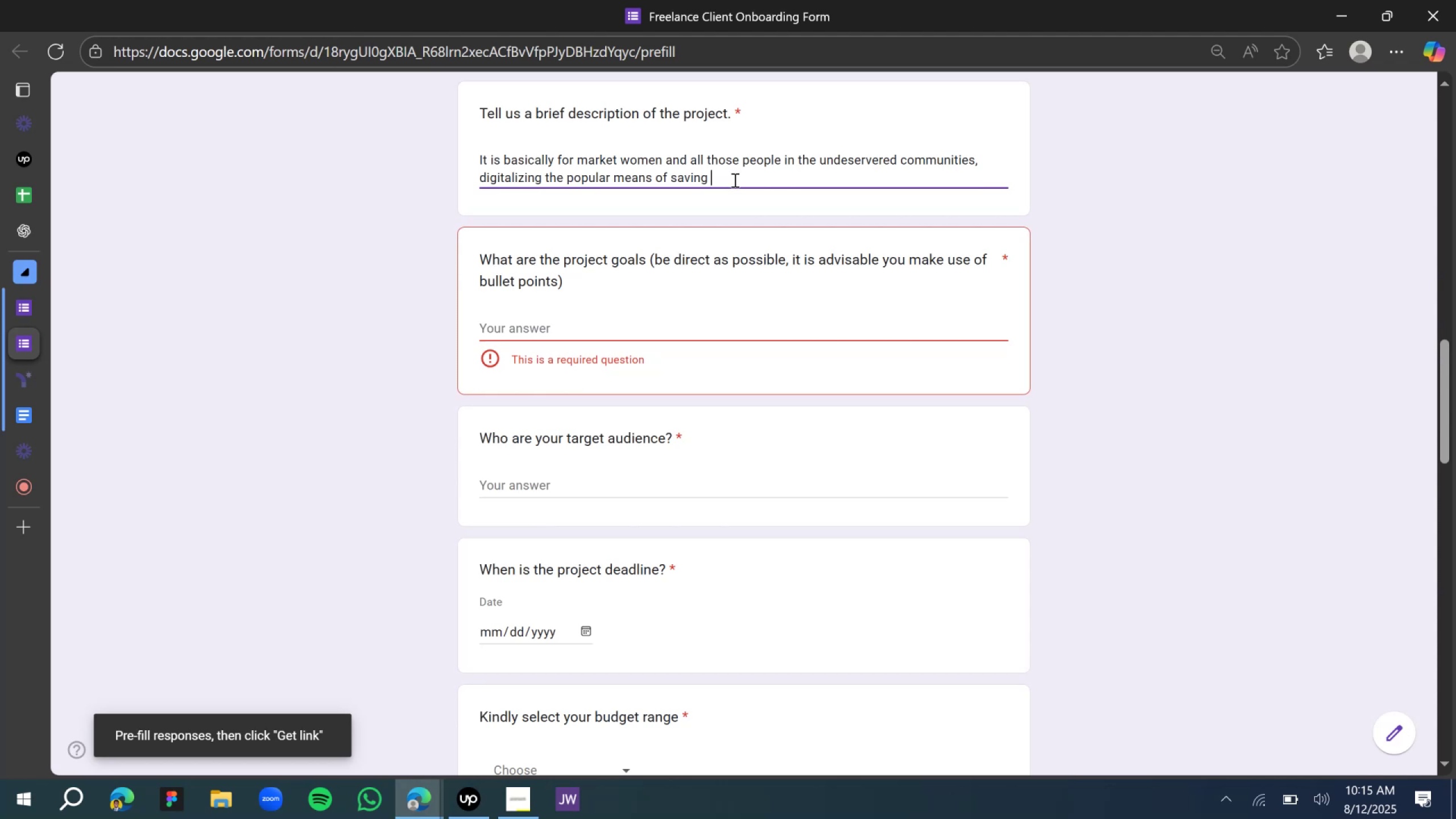 
type(known as Ajo, Esusu )
 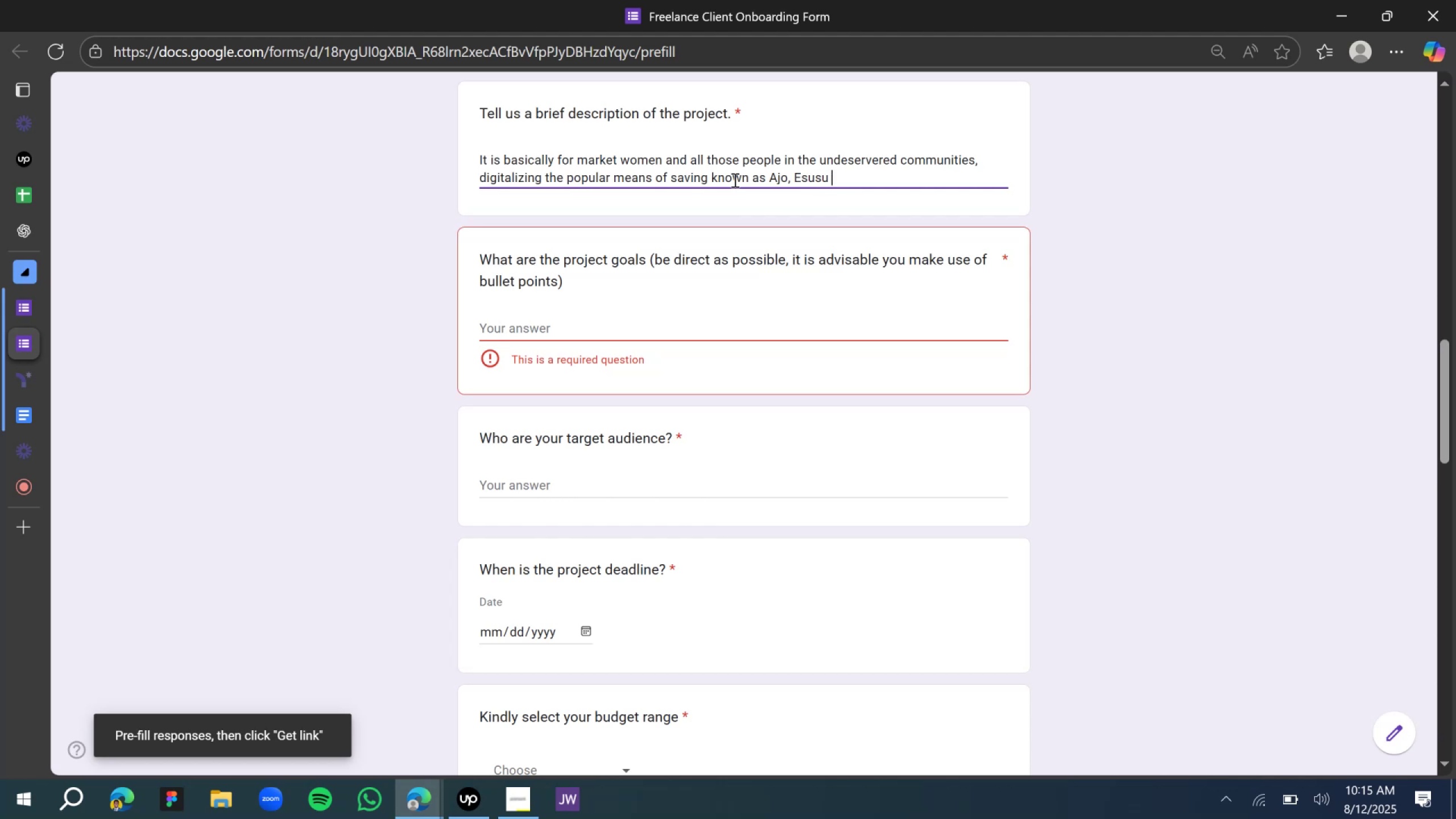 
key(Backspace)
key(Backspace)
key(Backspace)
type(su)
 